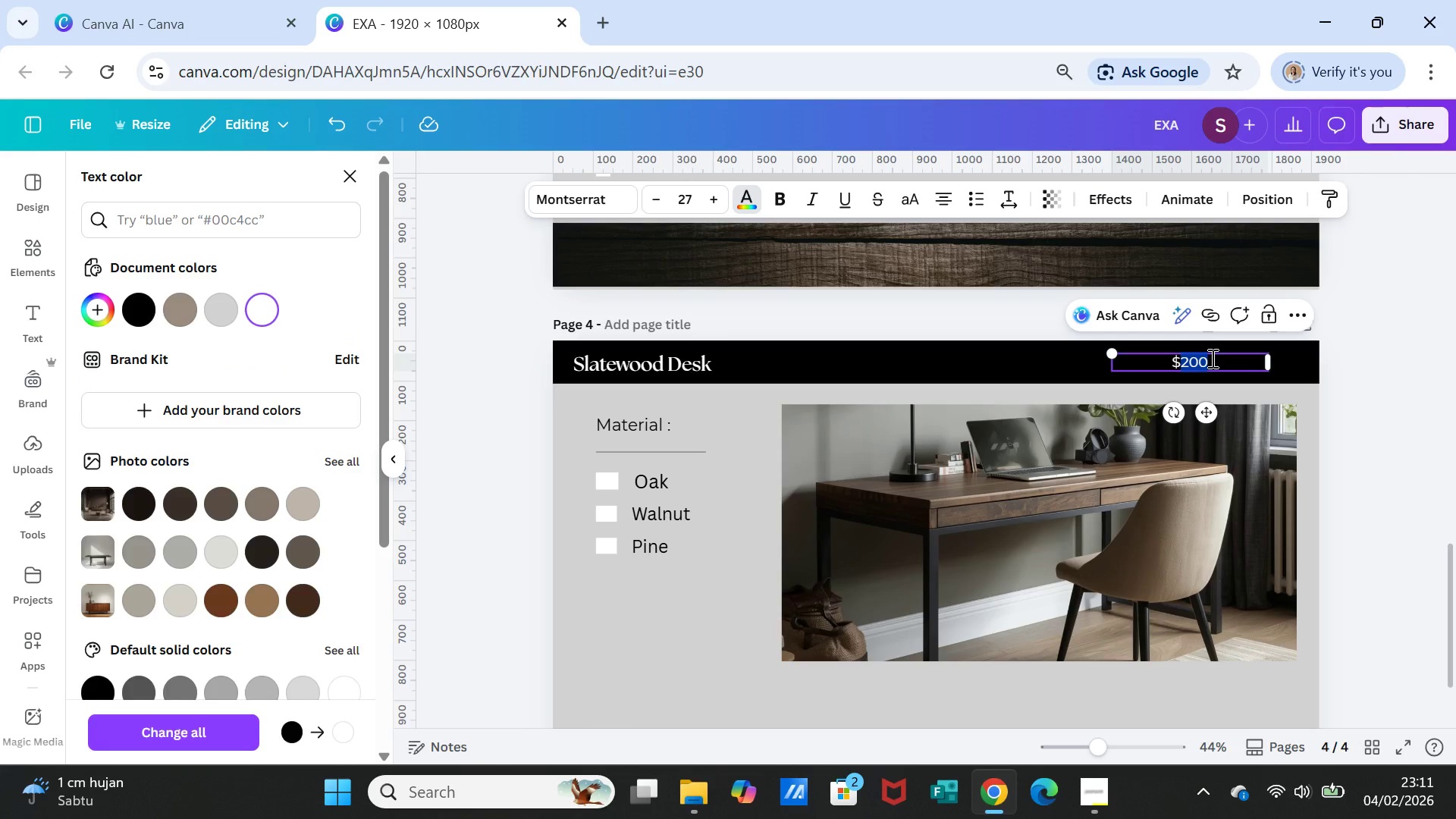 
type(450)
 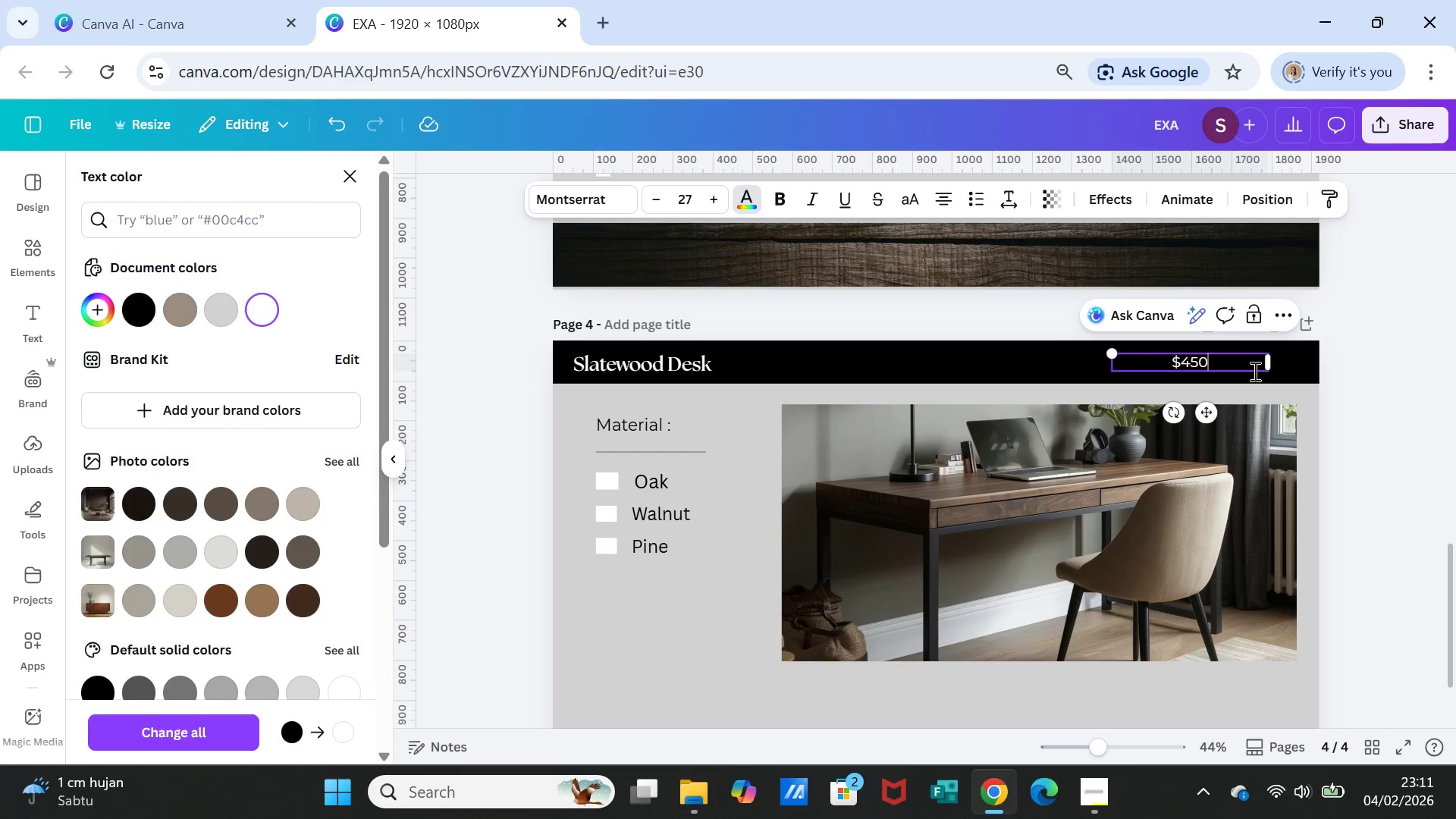 
left_click([1379, 459])
 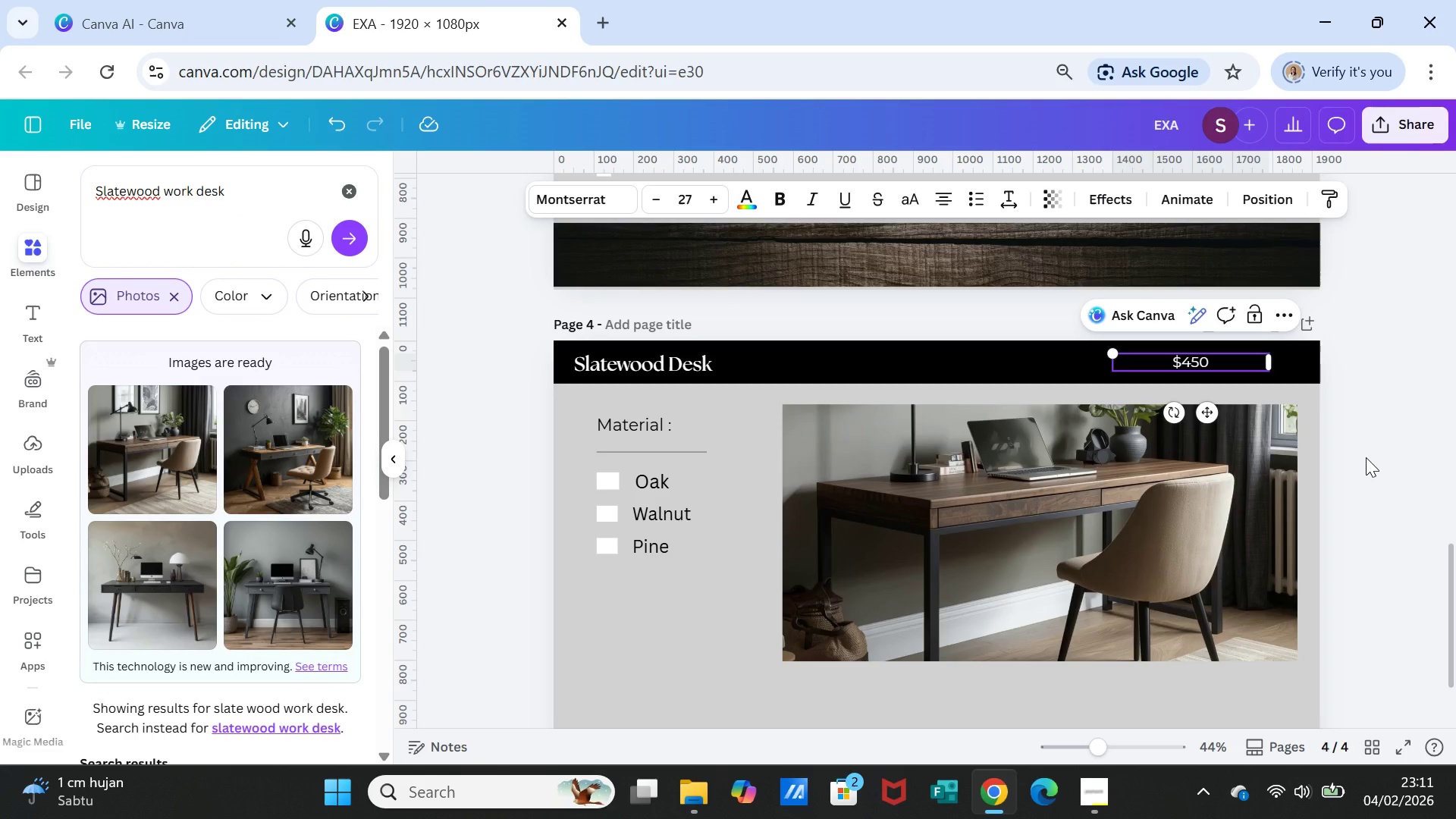 
left_click([1366, 457])
 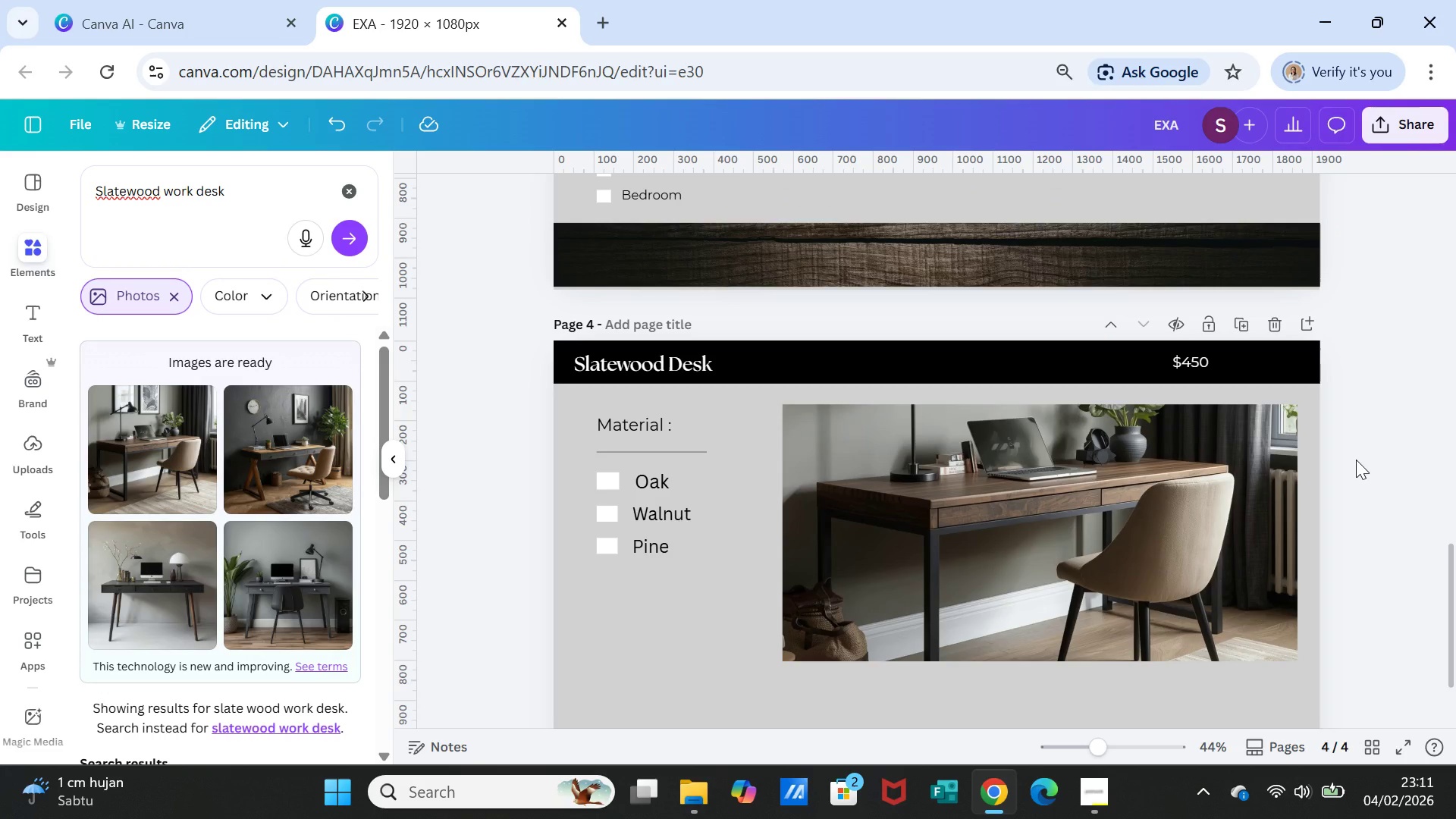 
scroll: coordinate [1354, 462], scroll_direction: down, amount: 1.0
 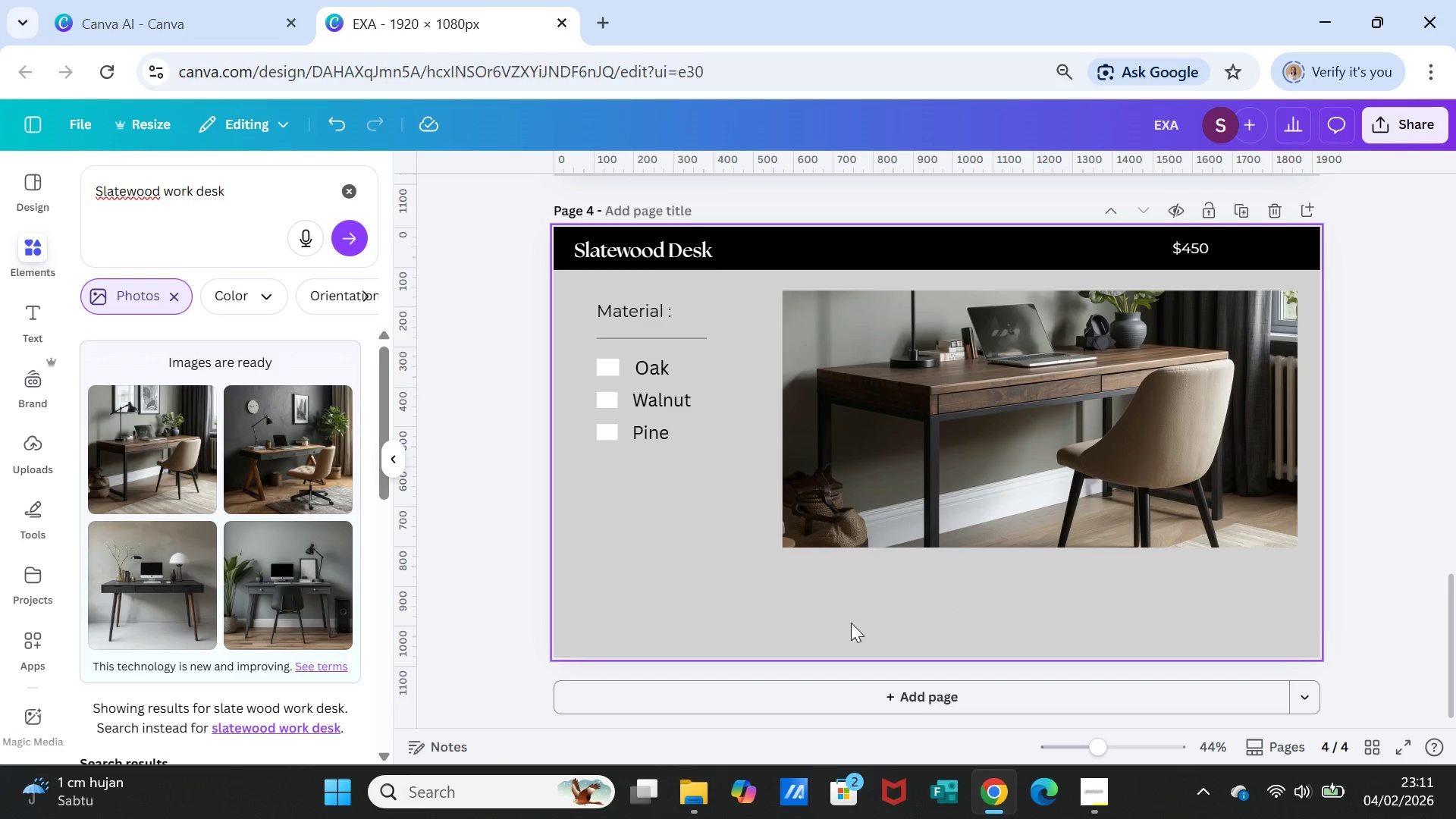 
wait(33.41)
 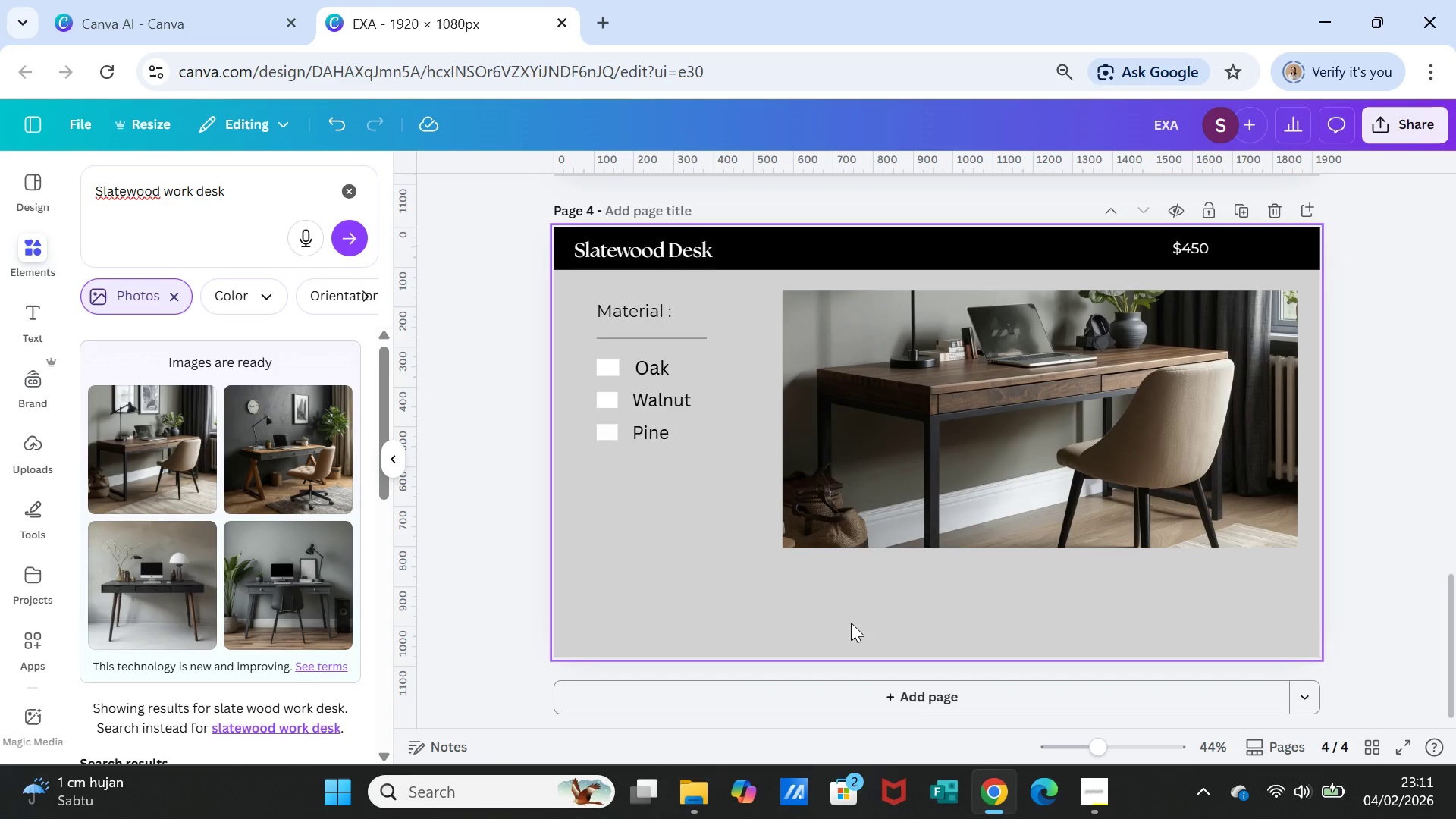 
double_click([648, 362])
 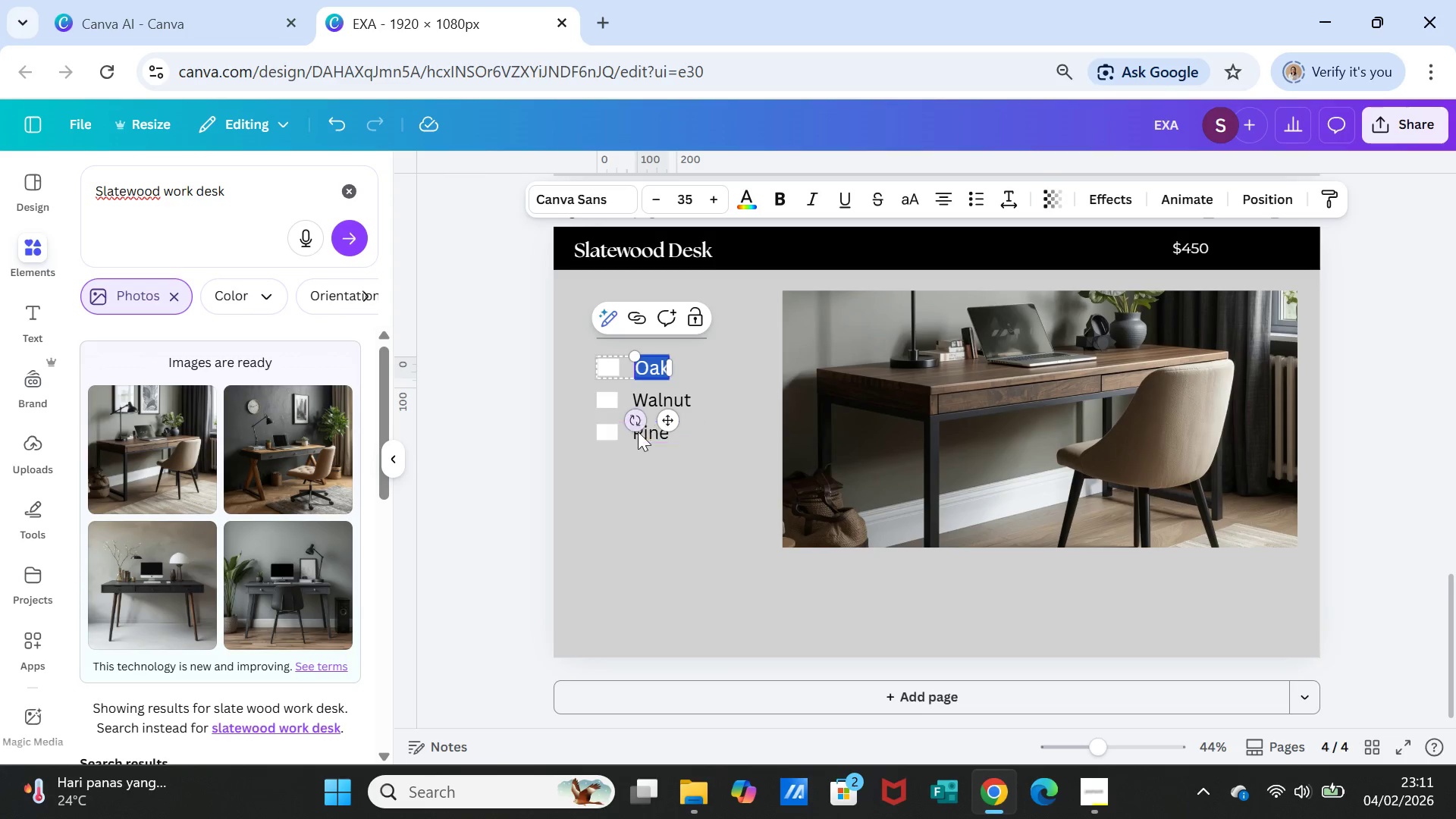 
double_click([647, 395])
 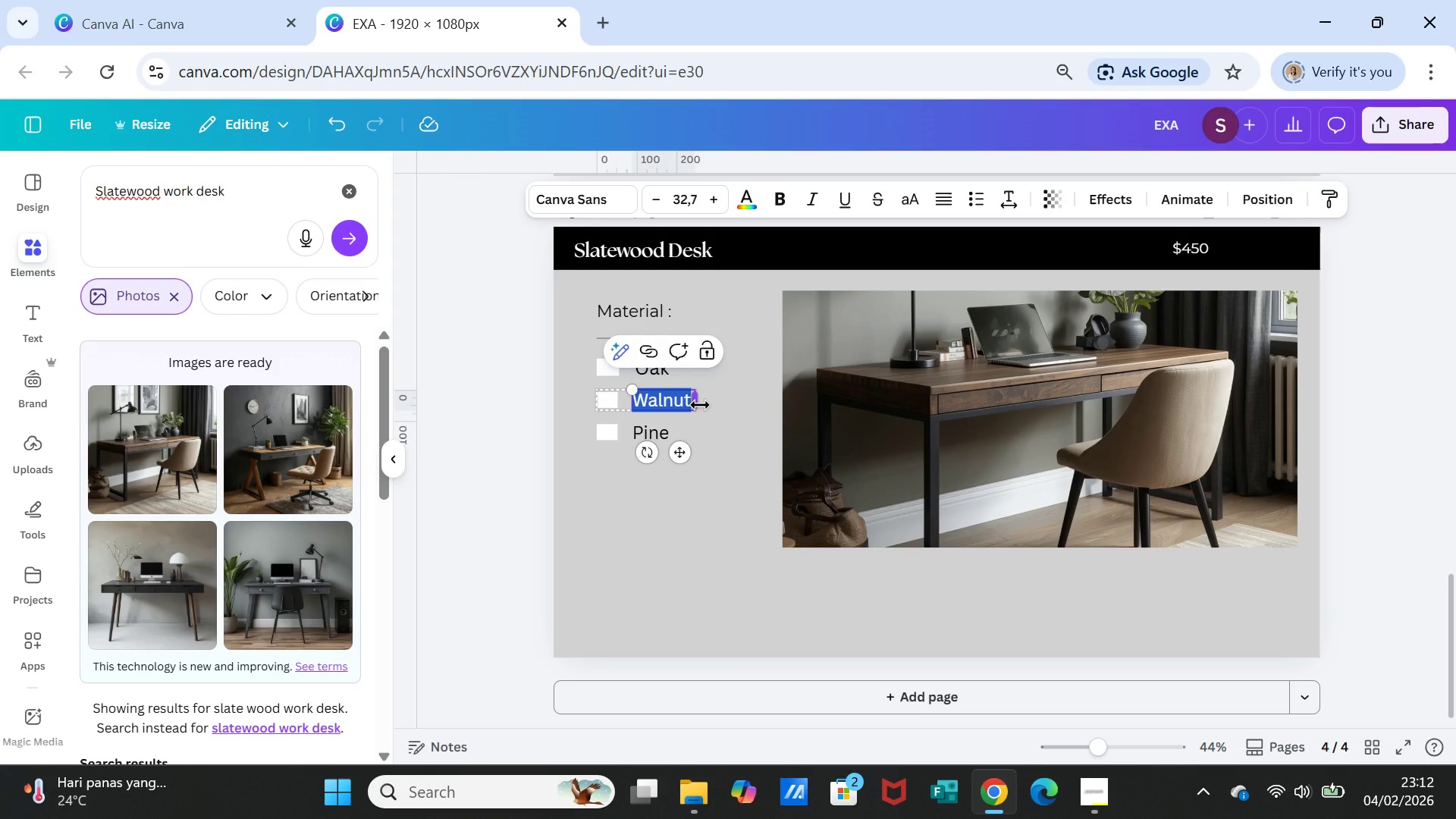 
type(Natural Matte)
 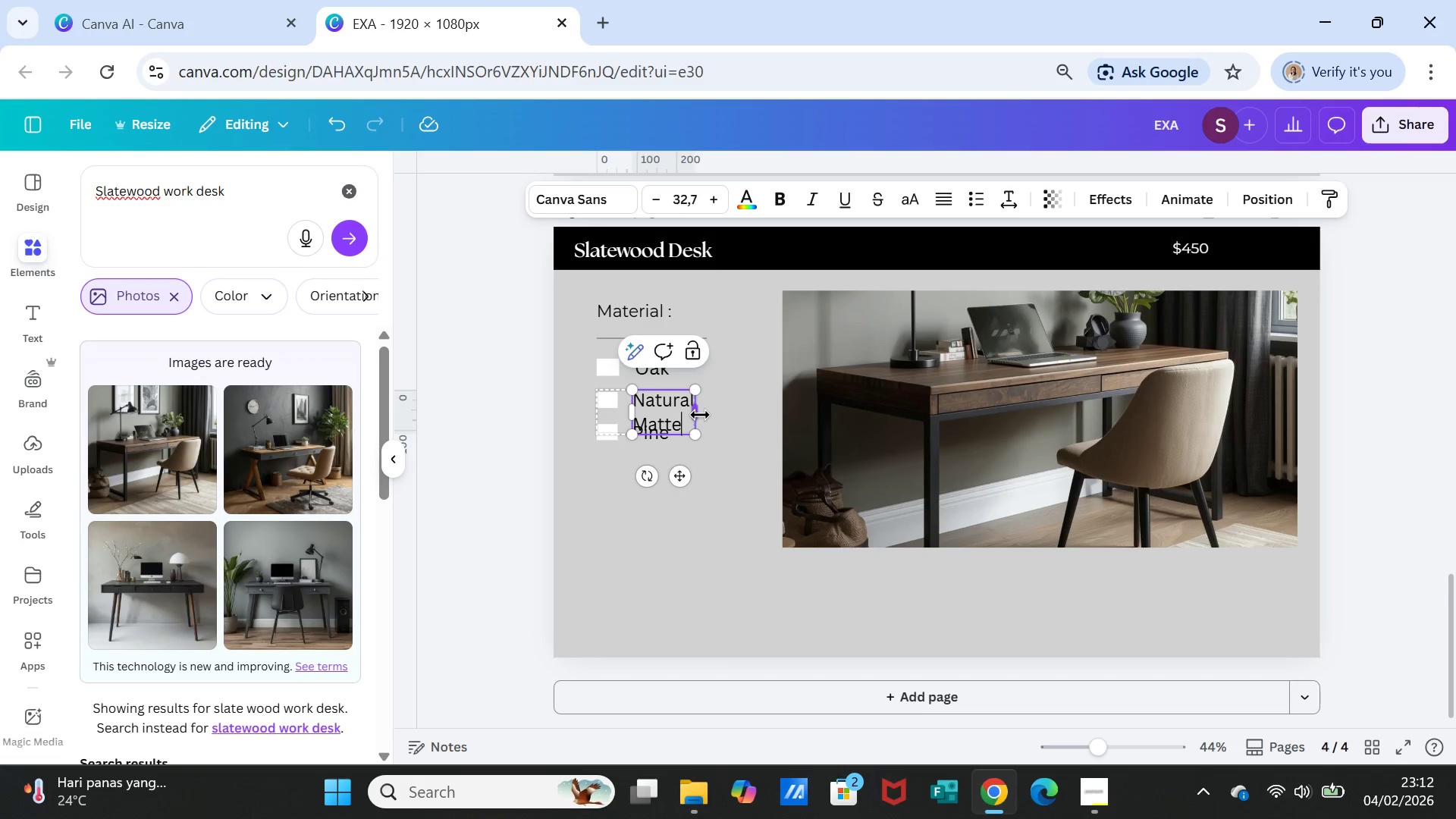 
left_click_drag(start_coordinate=[700, 416], to_coordinate=[758, 383])
 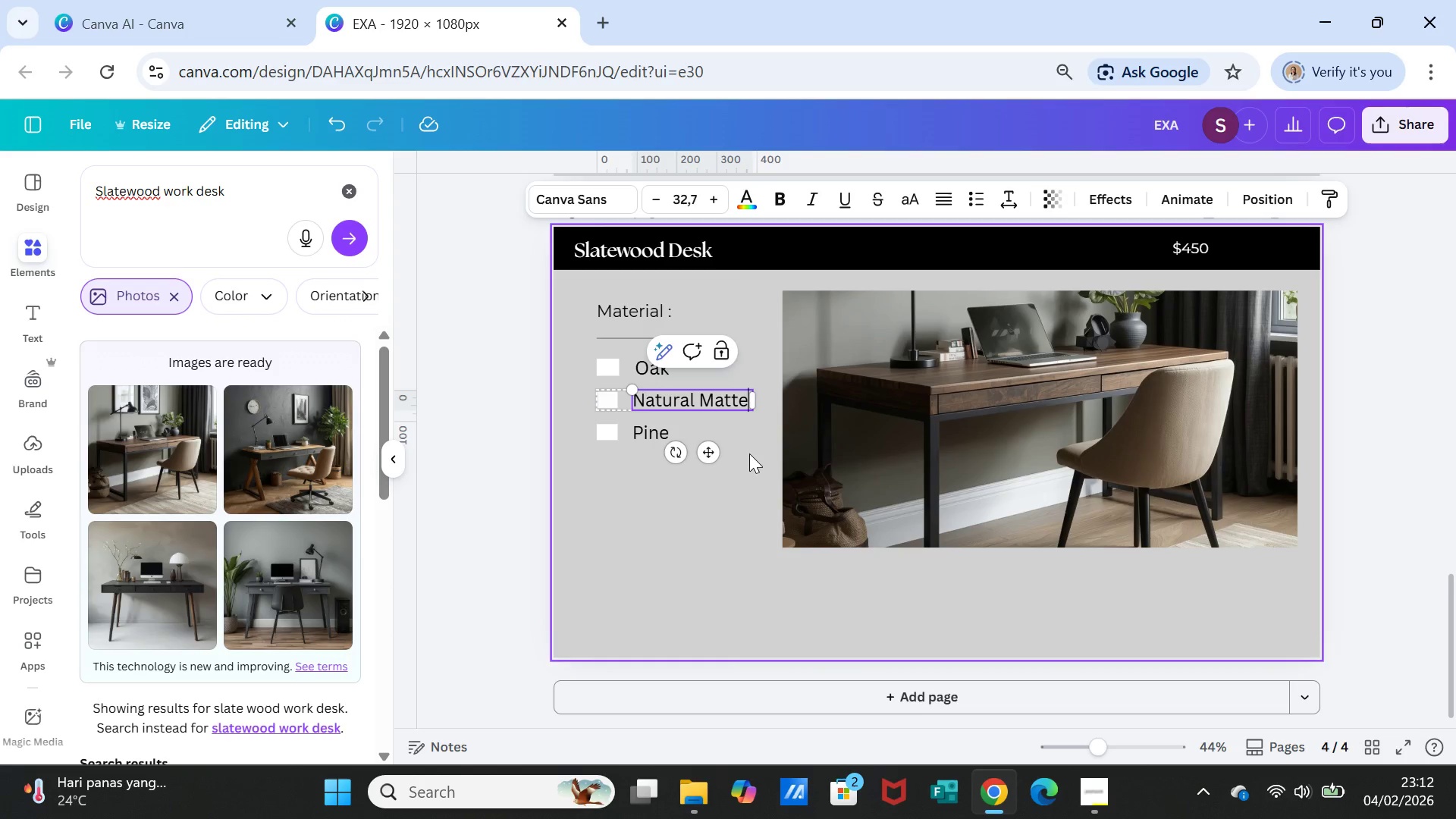 
left_click([749, 453])
 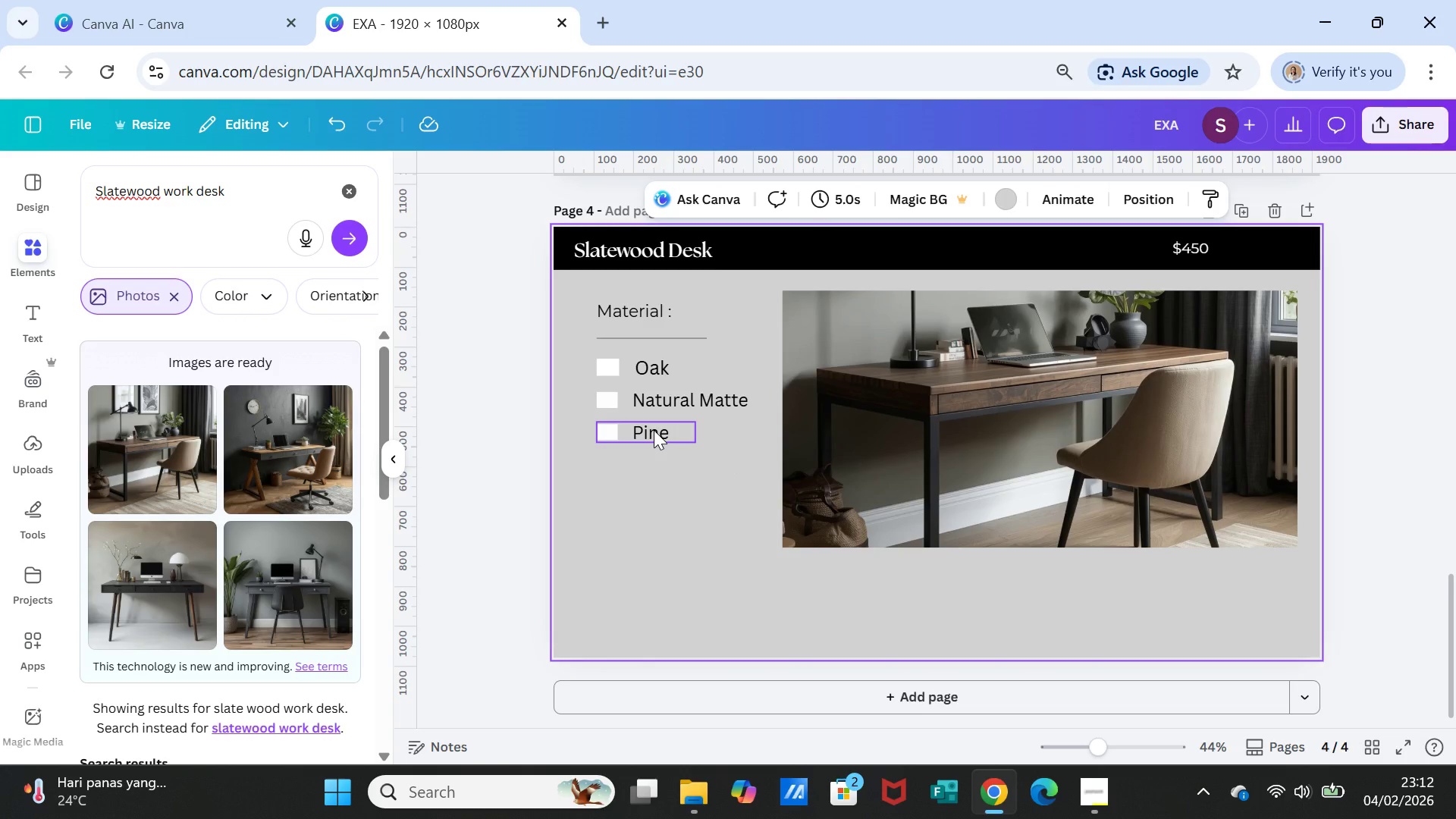 
double_click([654, 430])
 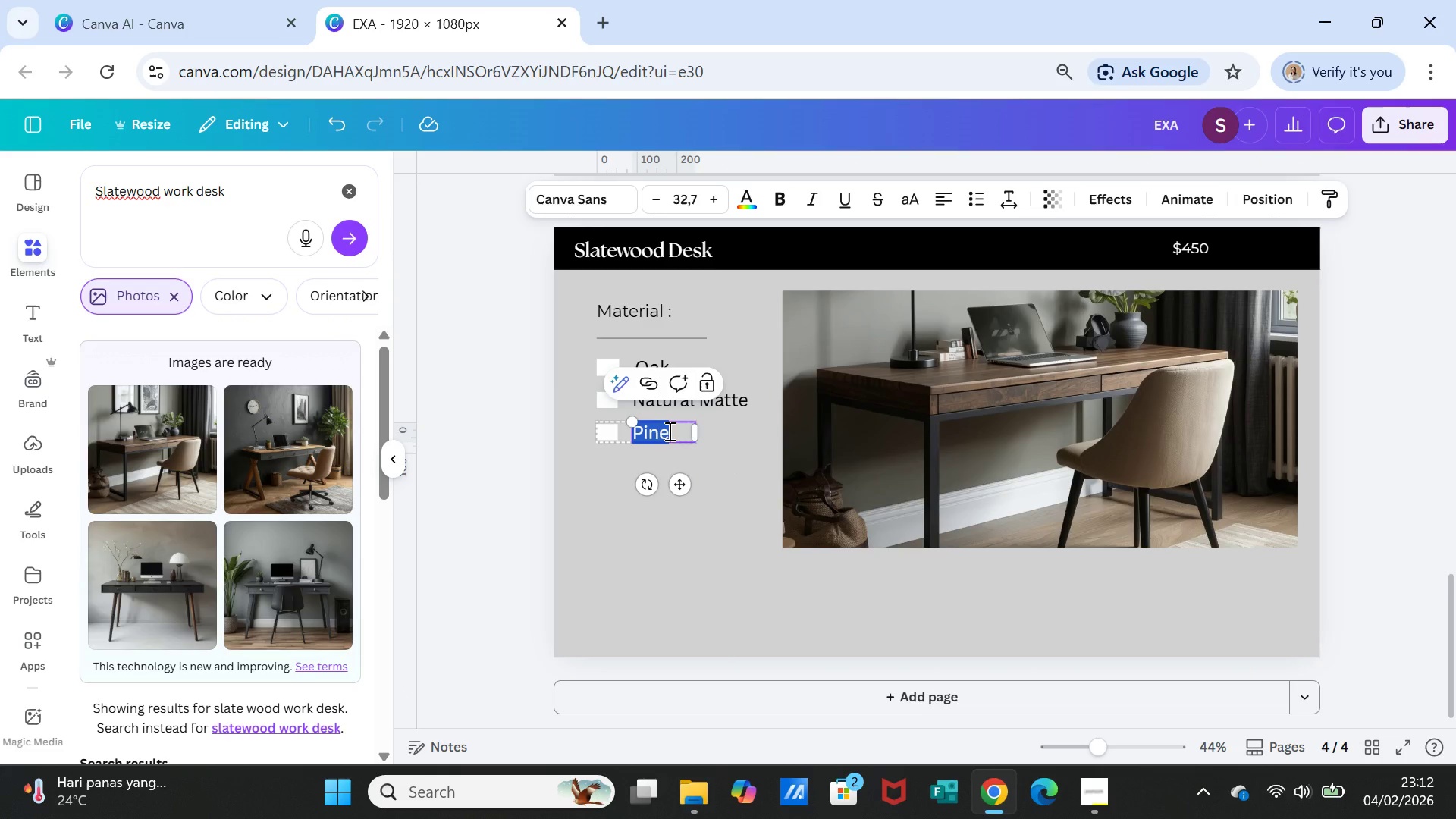 
type(Steel Support Bracket)
 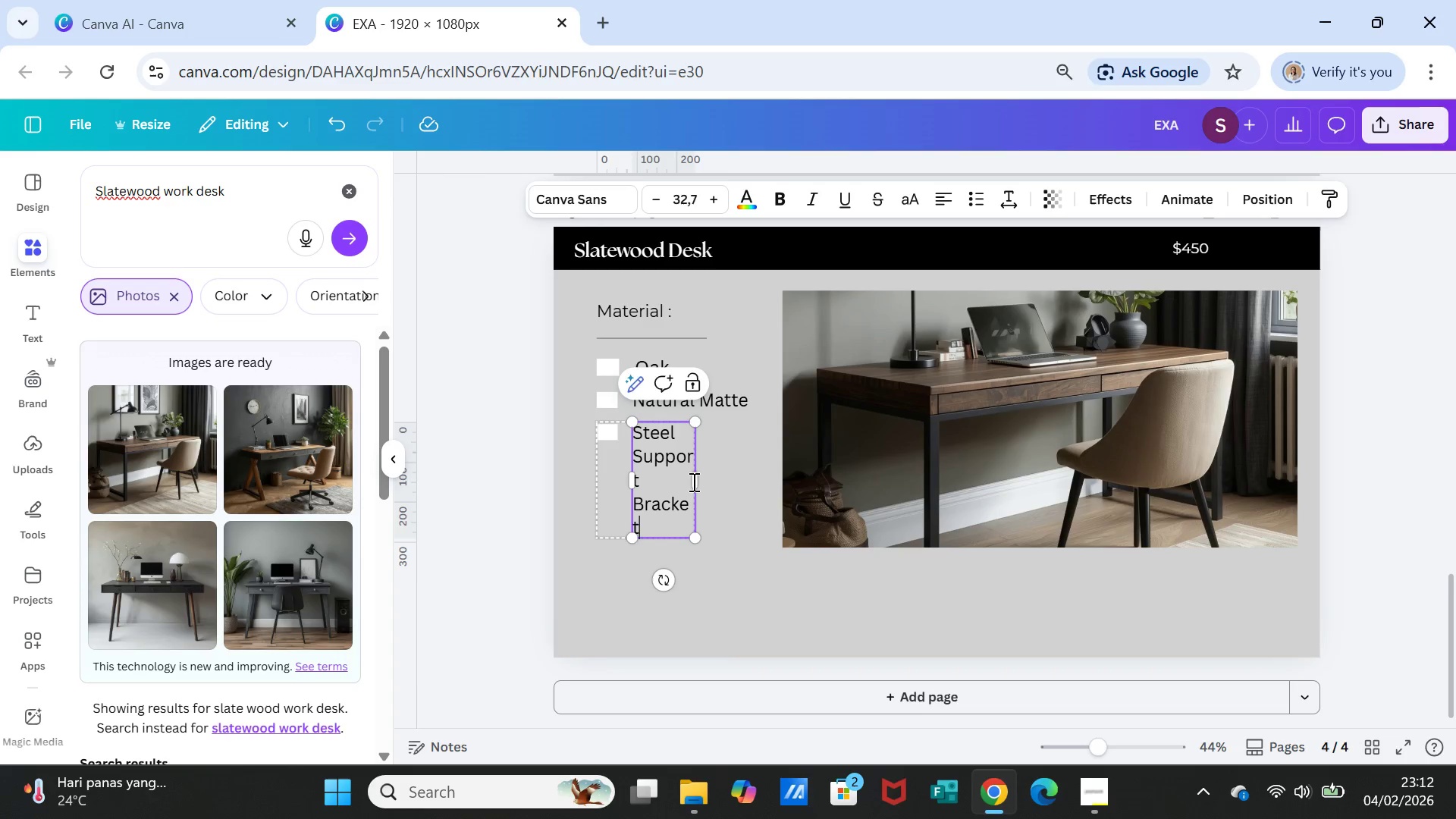 
left_click_drag(start_coordinate=[699, 479], to_coordinate=[758, 447])
 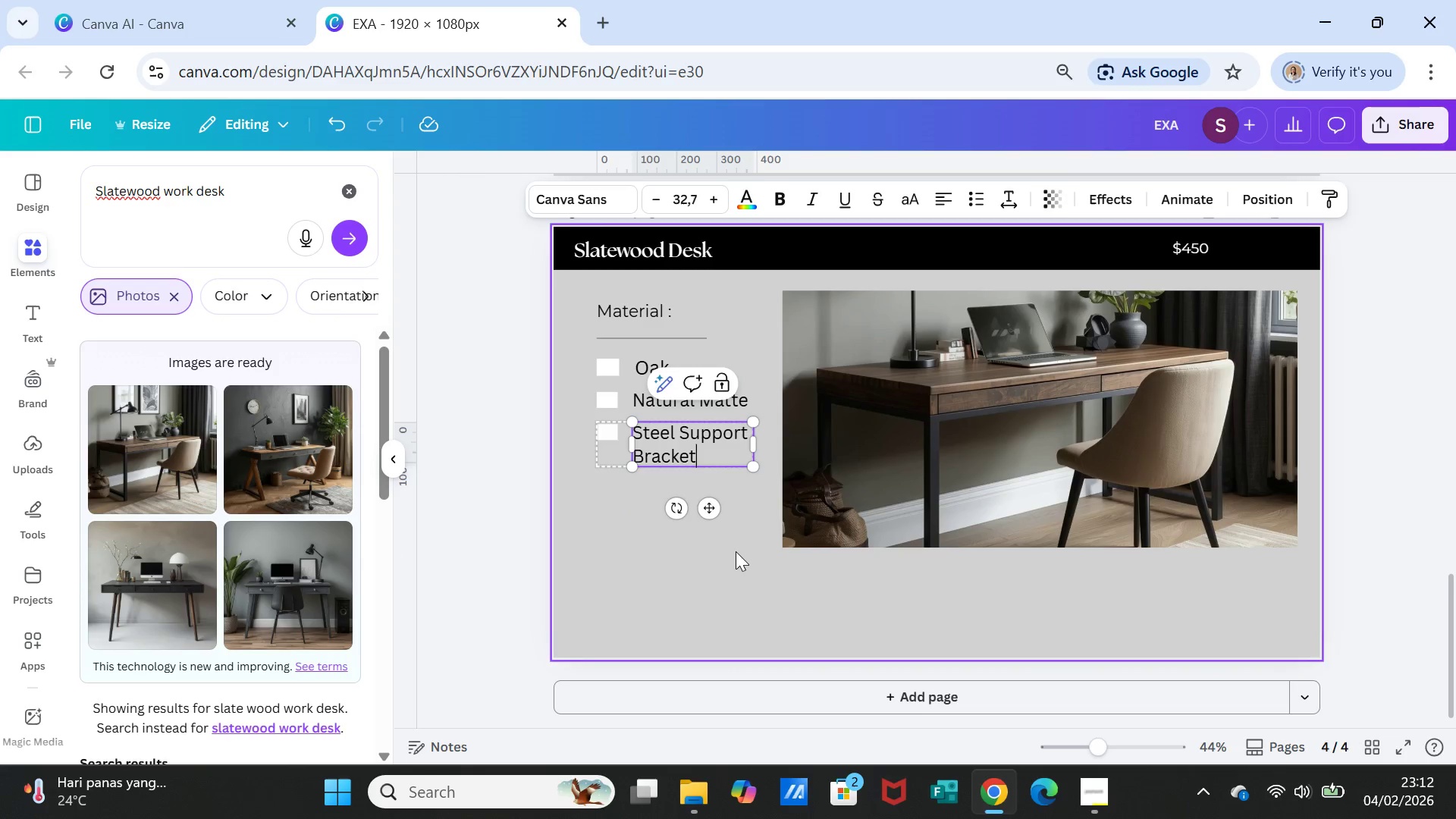 
left_click([736, 551])
 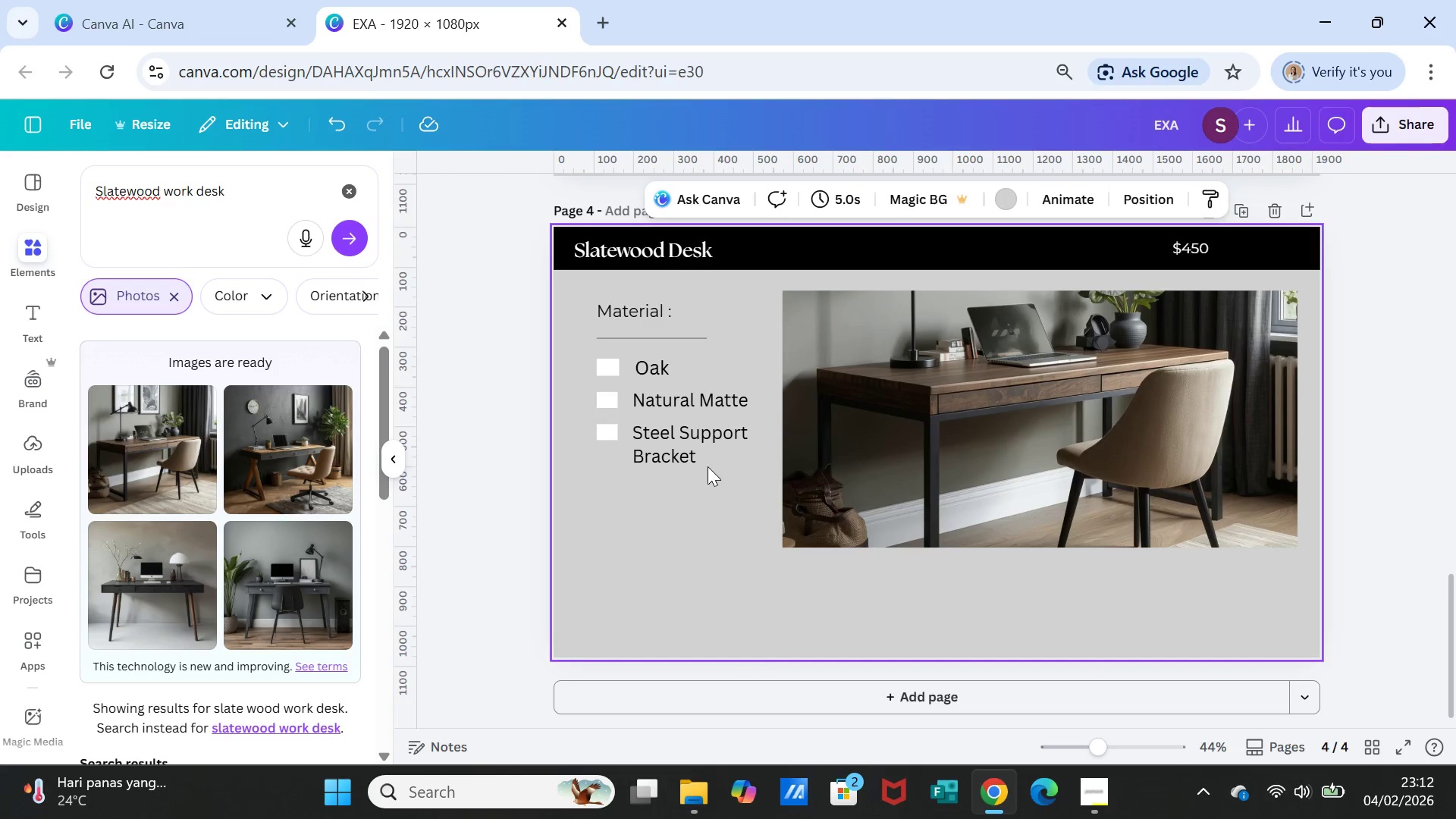 
left_click([700, 449])
 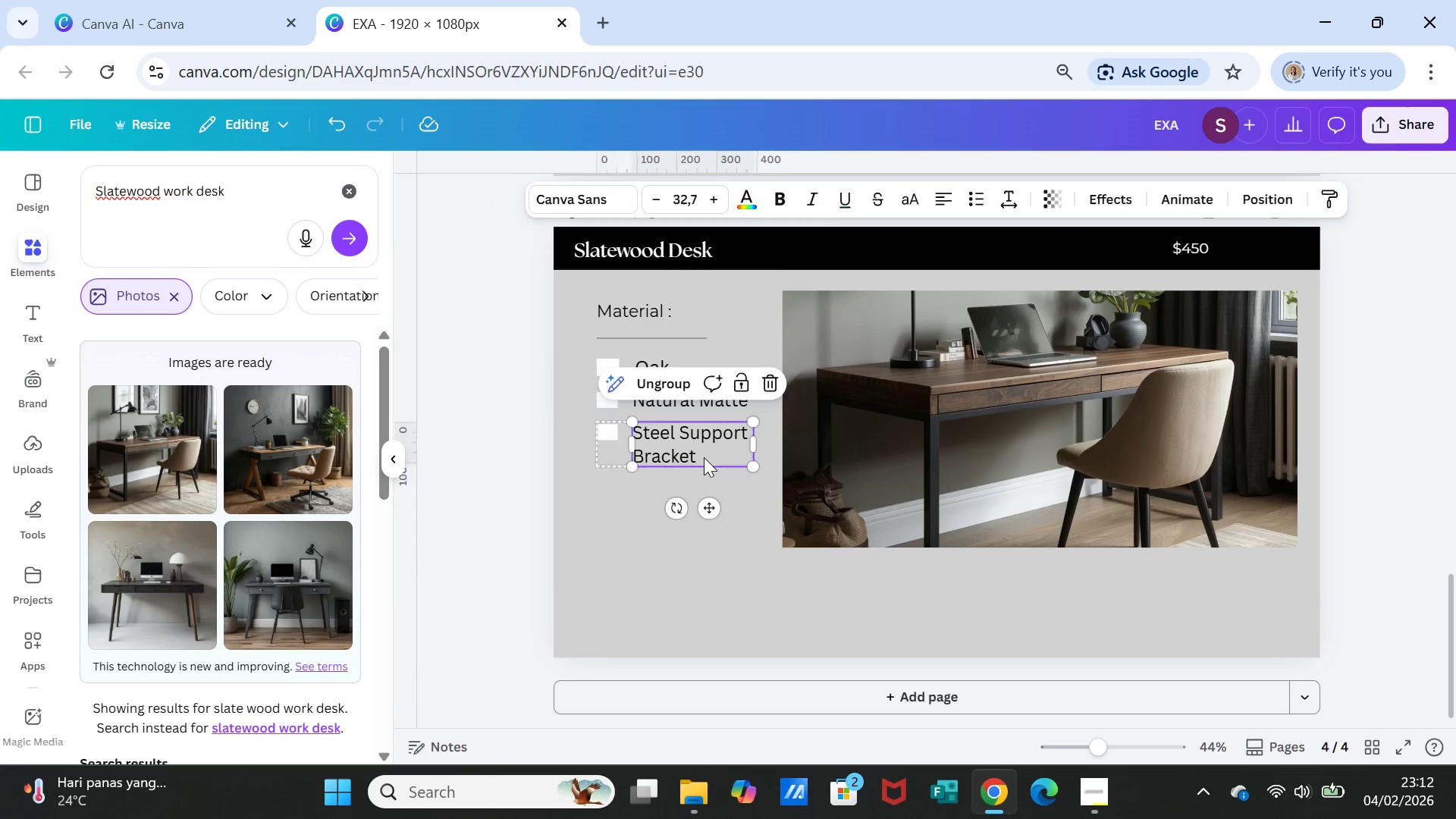 
double_click([704, 457])
 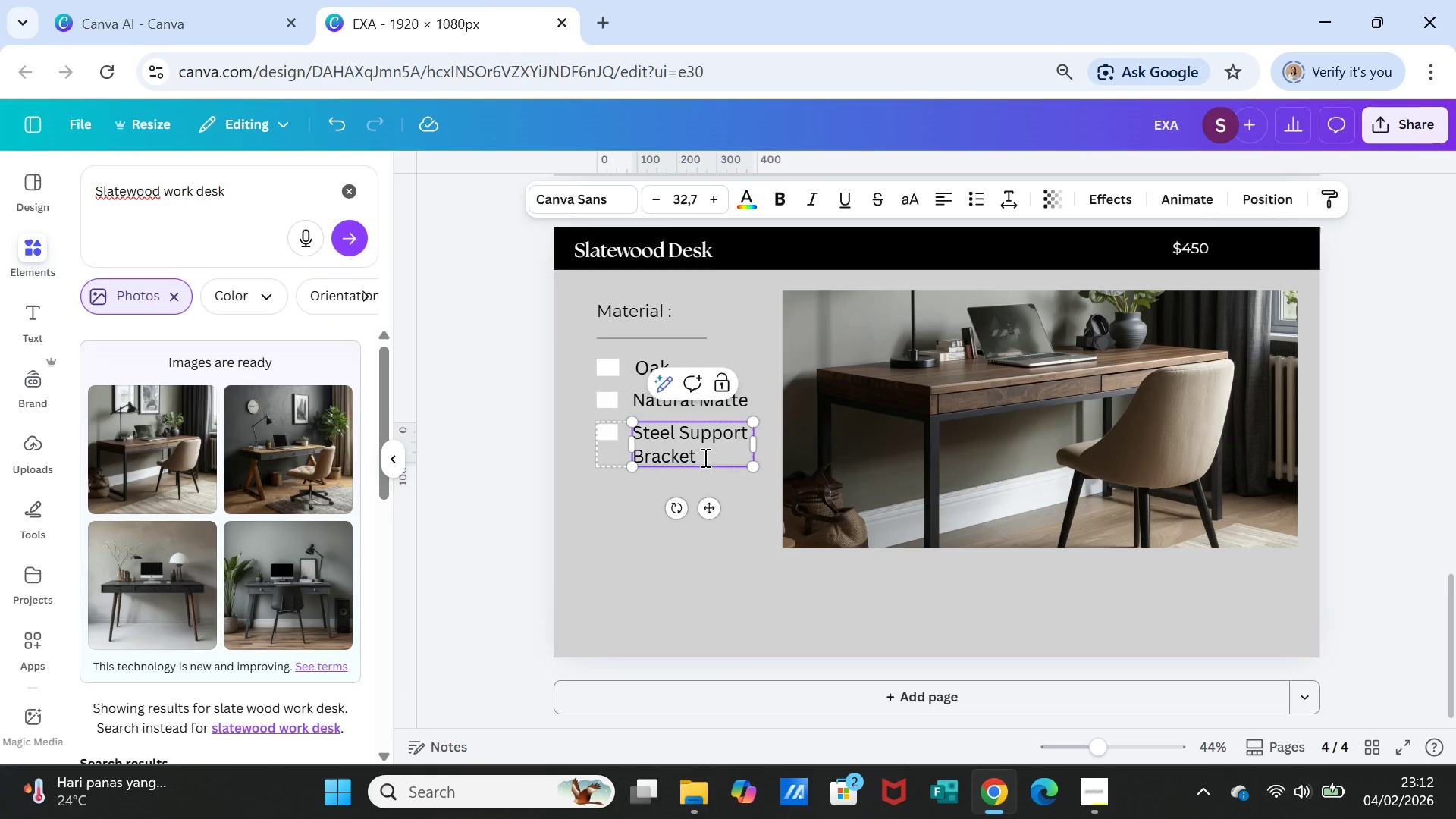 
key(S)
 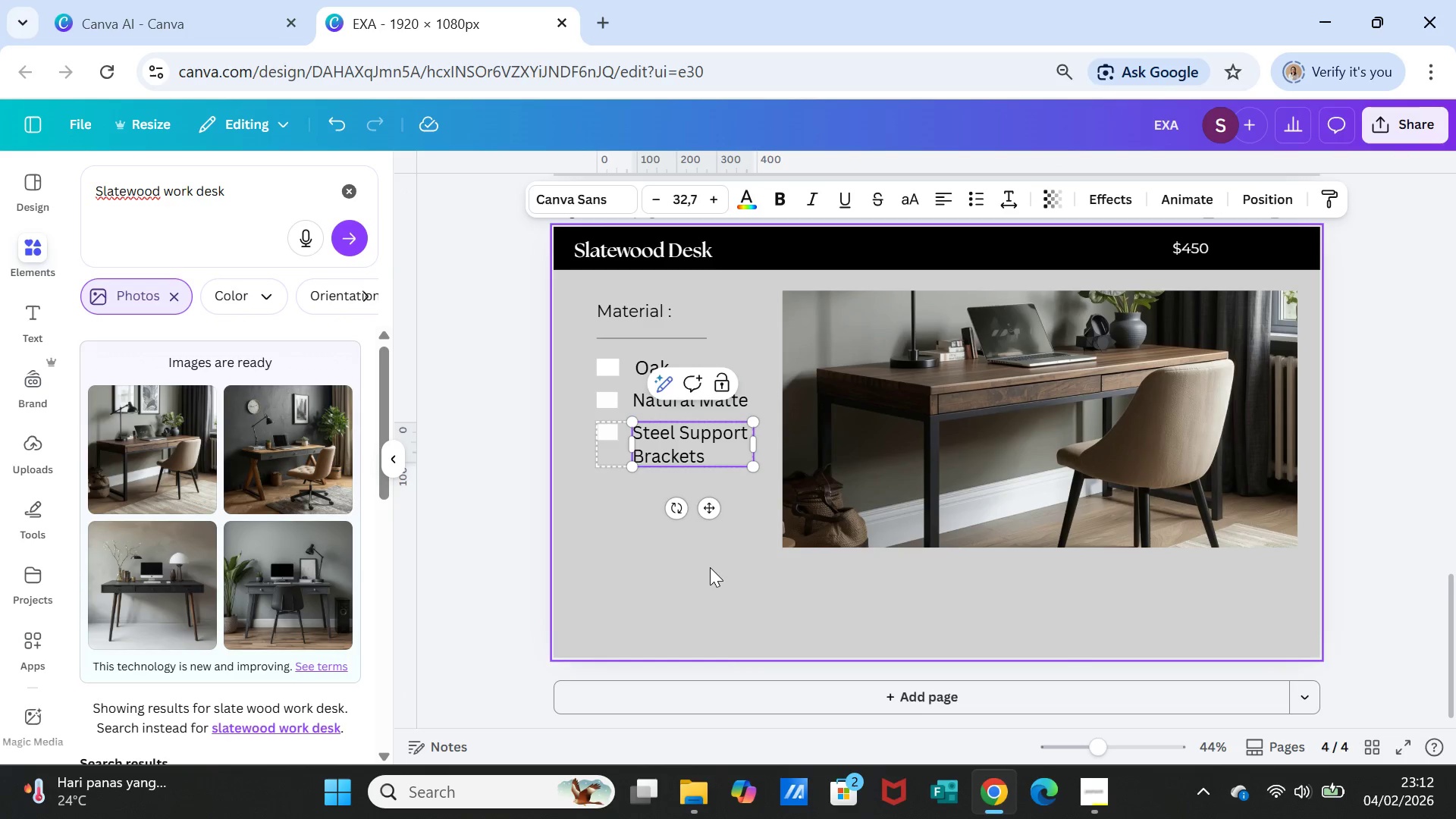 
left_click([710, 567])
 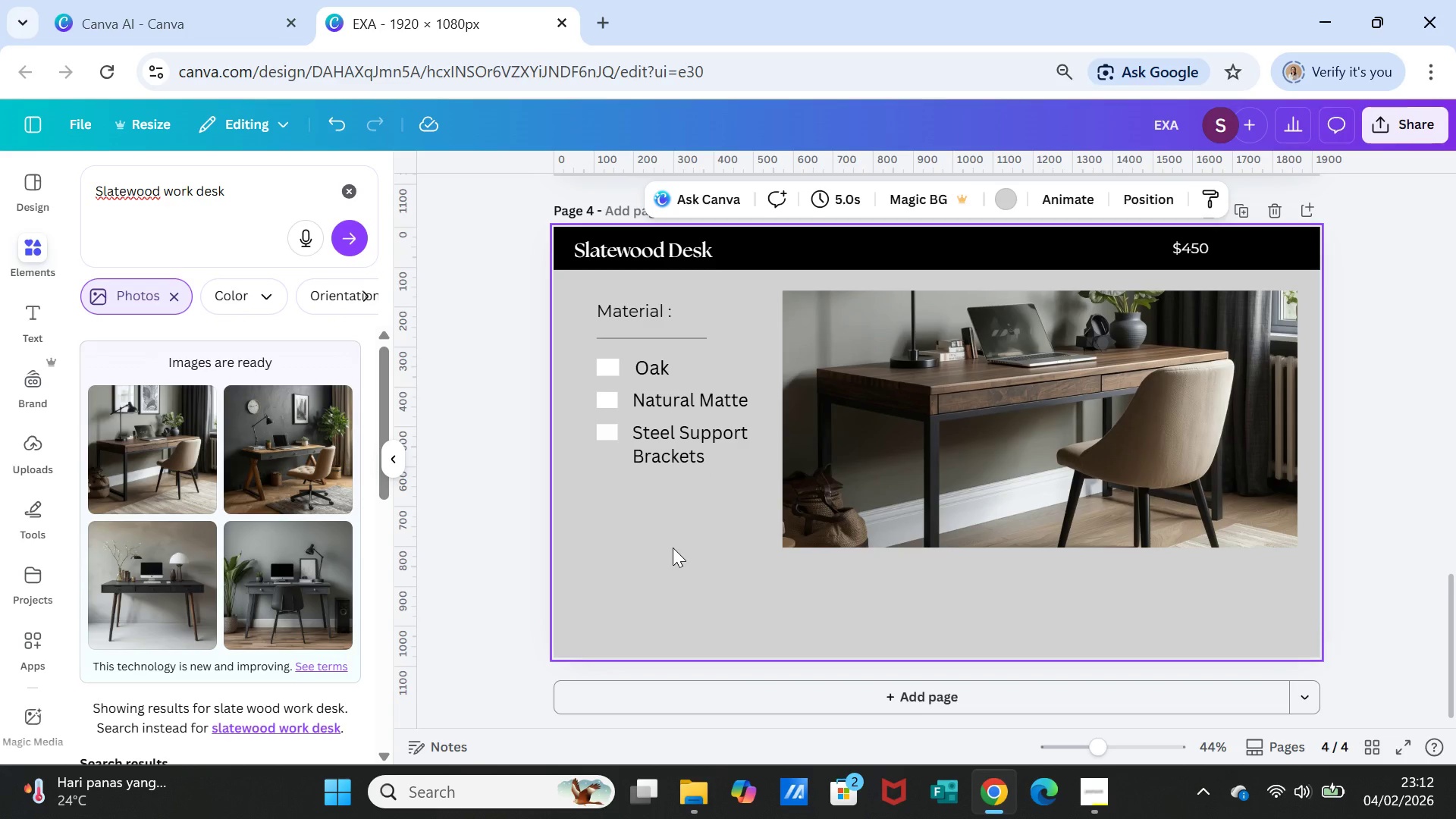 
wait(20.91)
 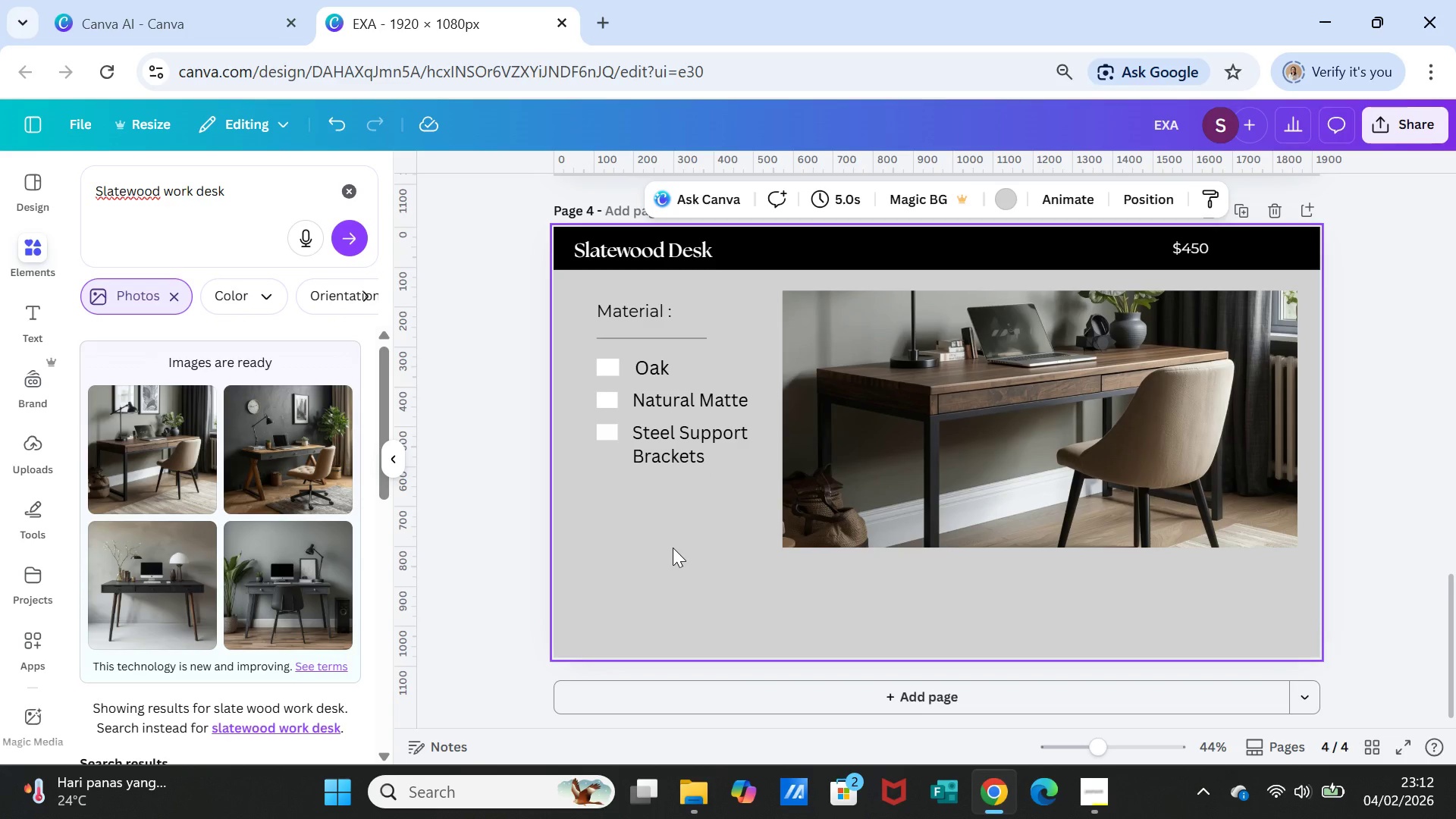 
left_click([651, 369])
 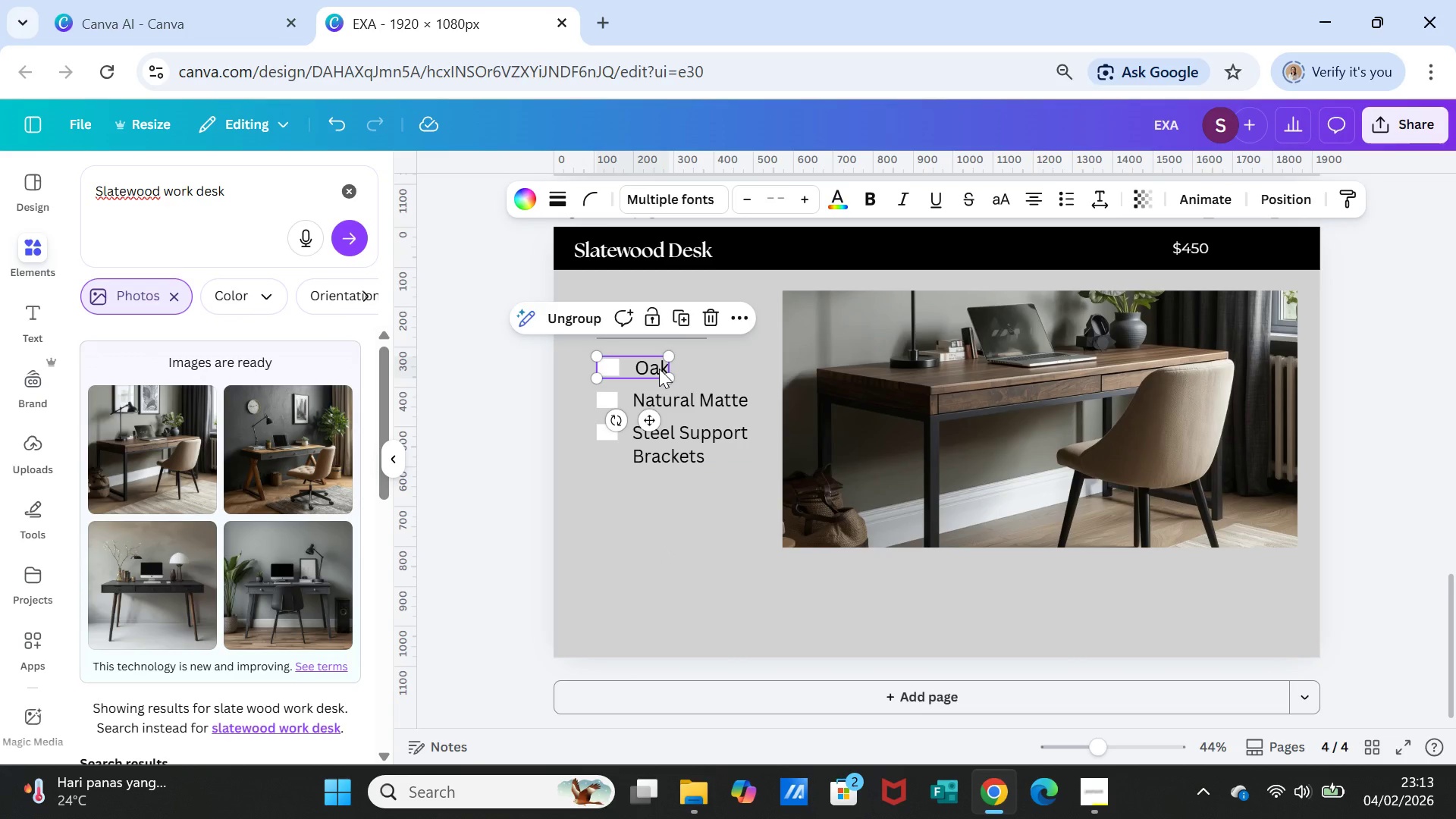 
double_click([659, 369])
 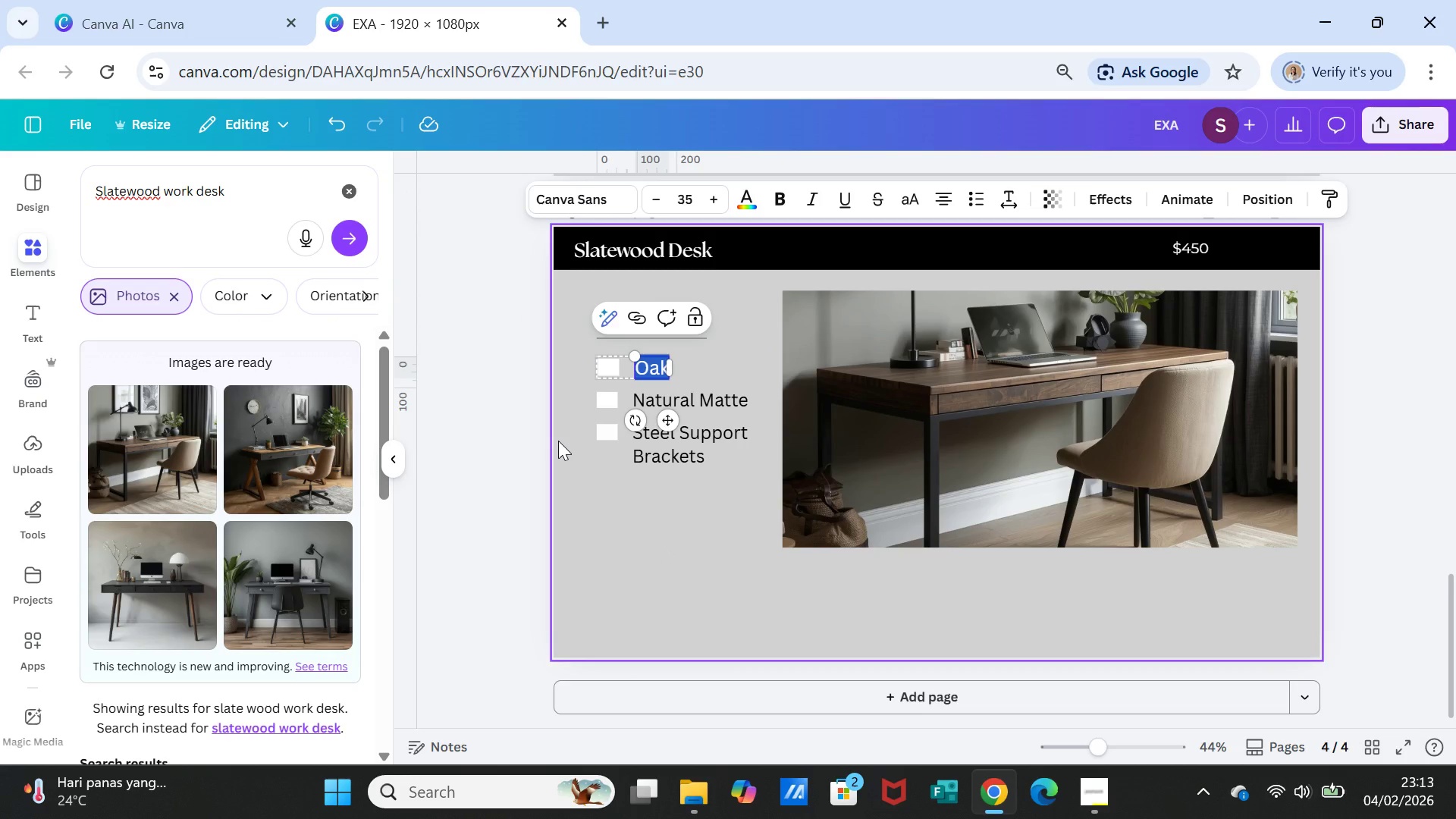 
key(ArrowRight)
 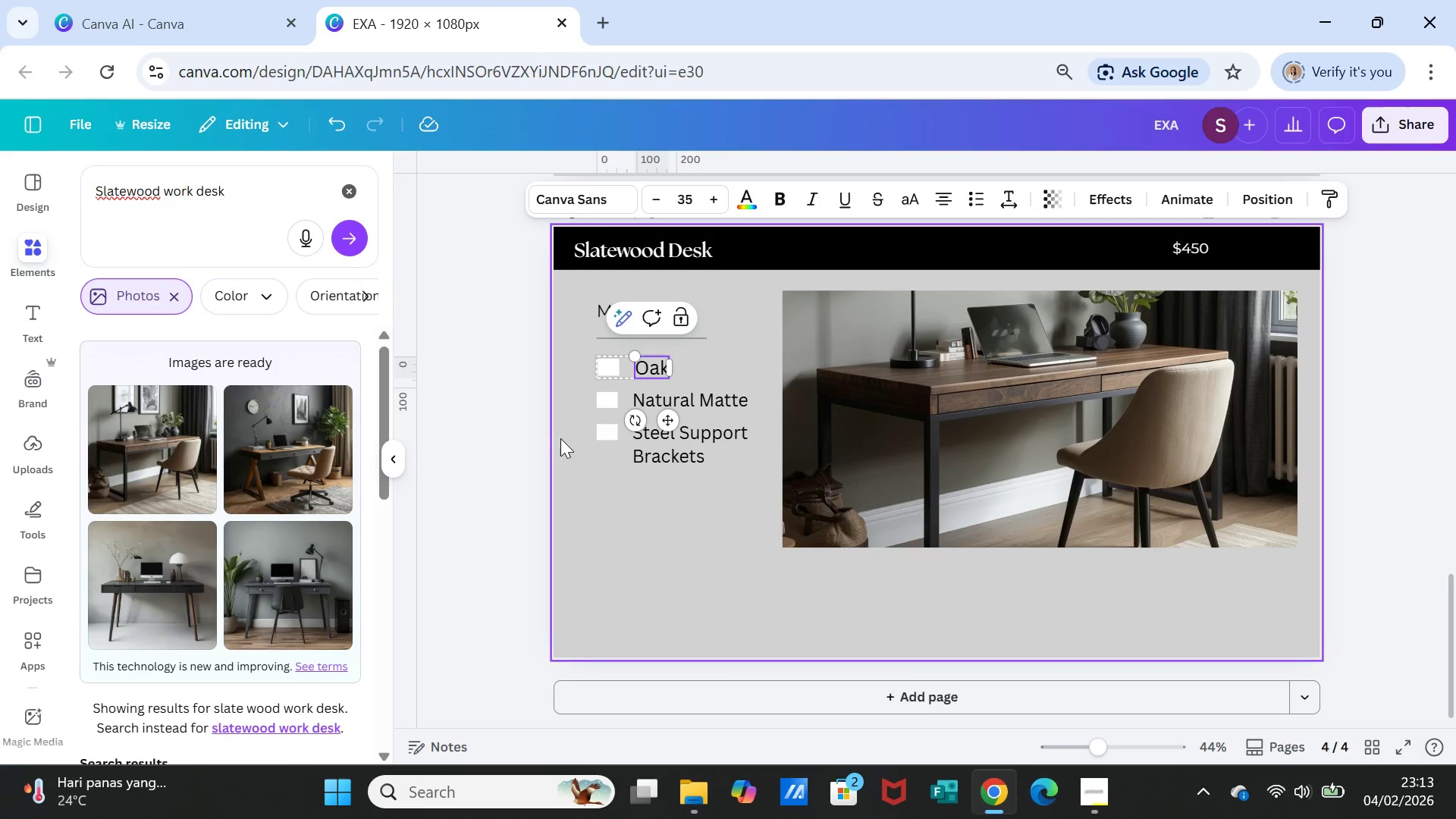 
type(/ Pine)
 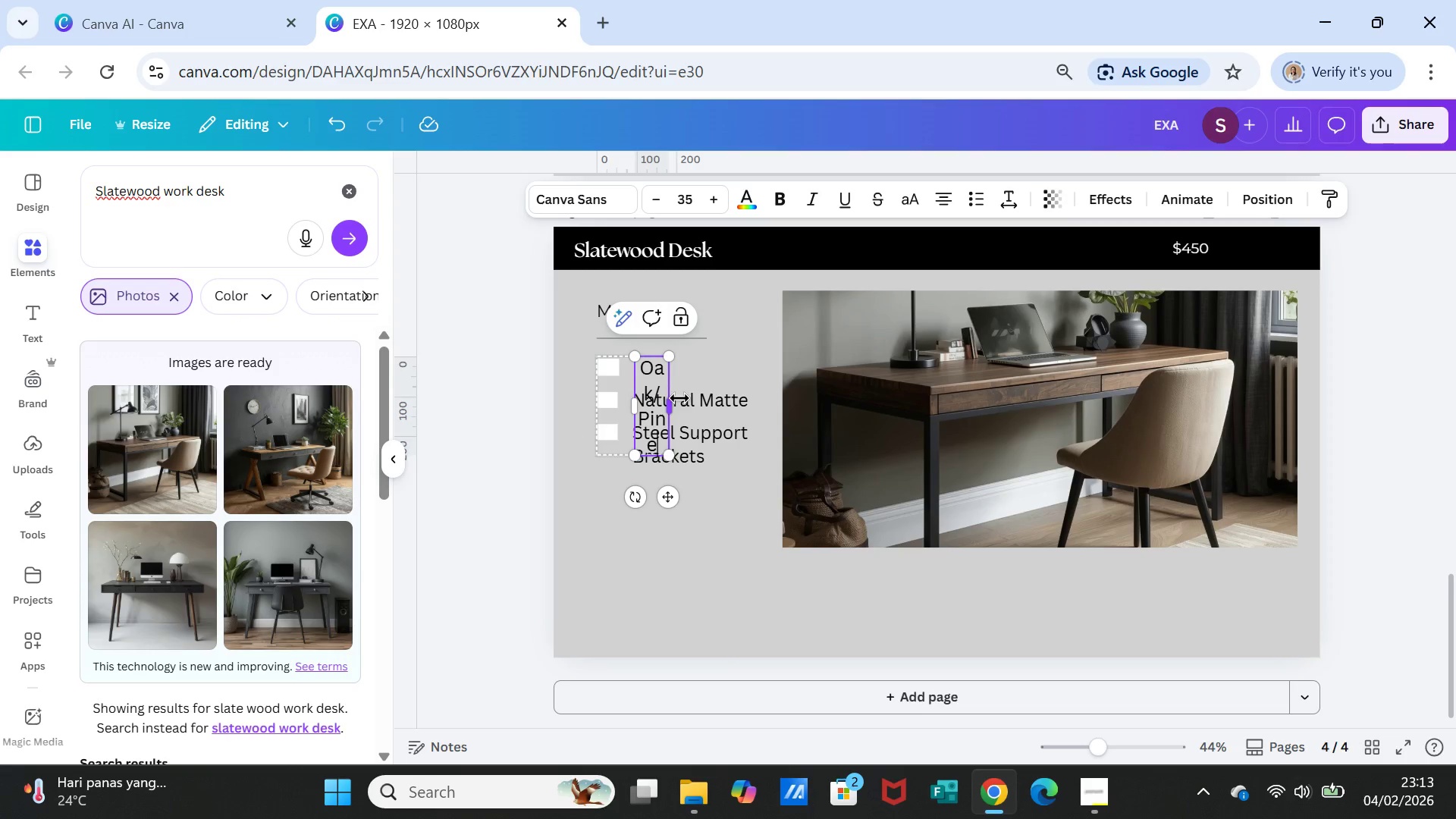 
left_click_drag(start_coordinate=[674, 399], to_coordinate=[728, 358])
 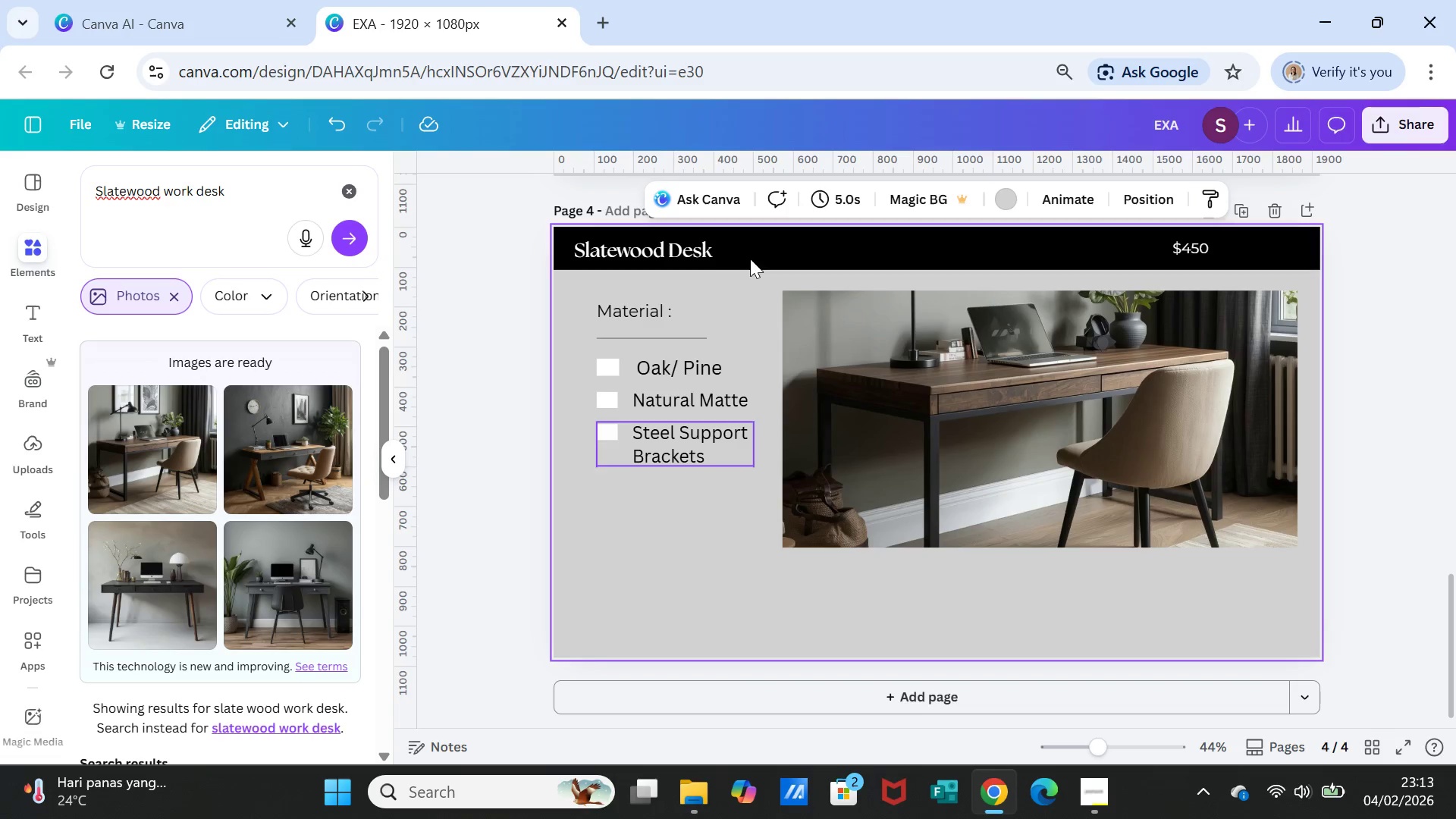 
wait(6.61)
 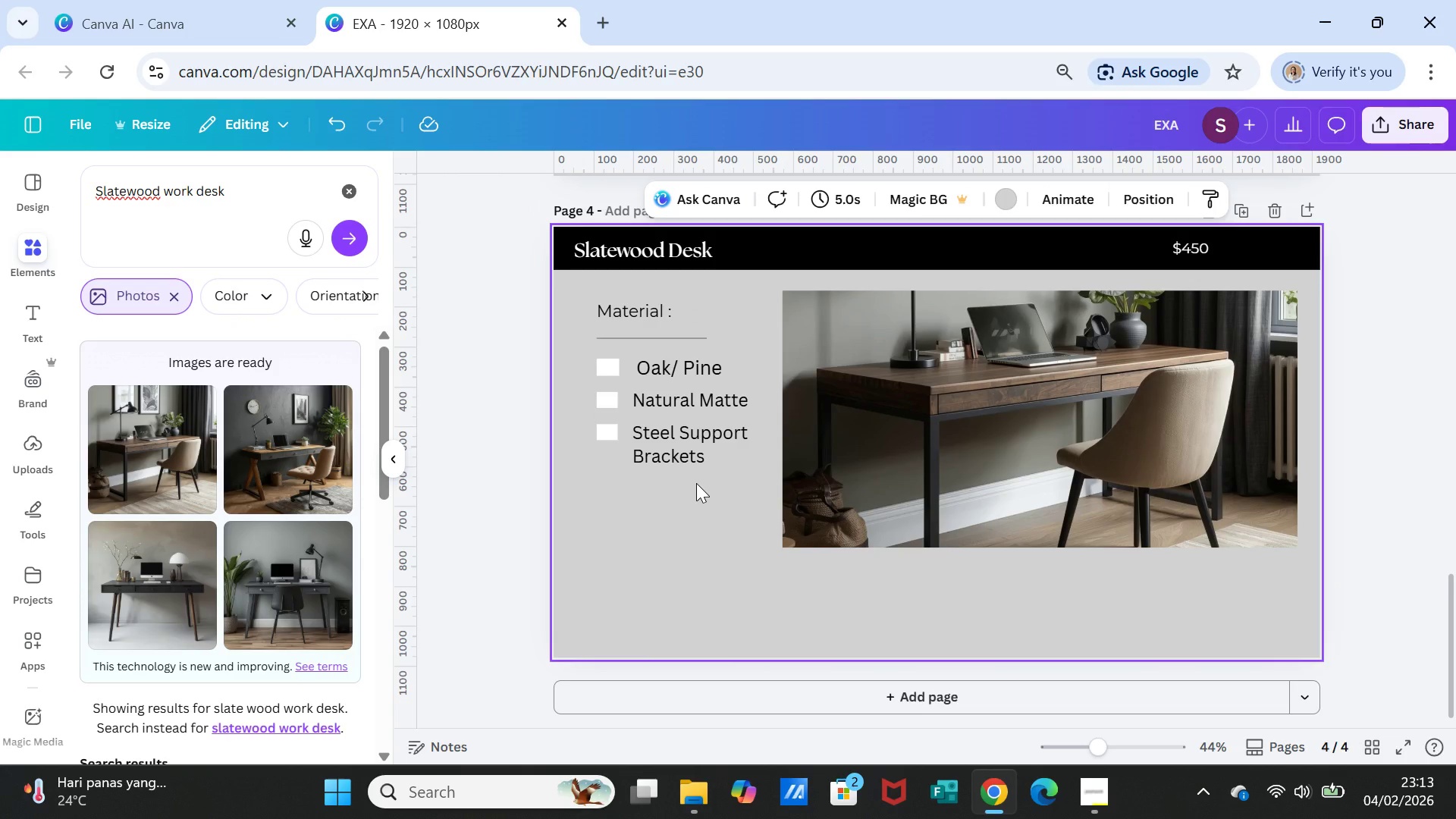 
double_click([714, 356])
 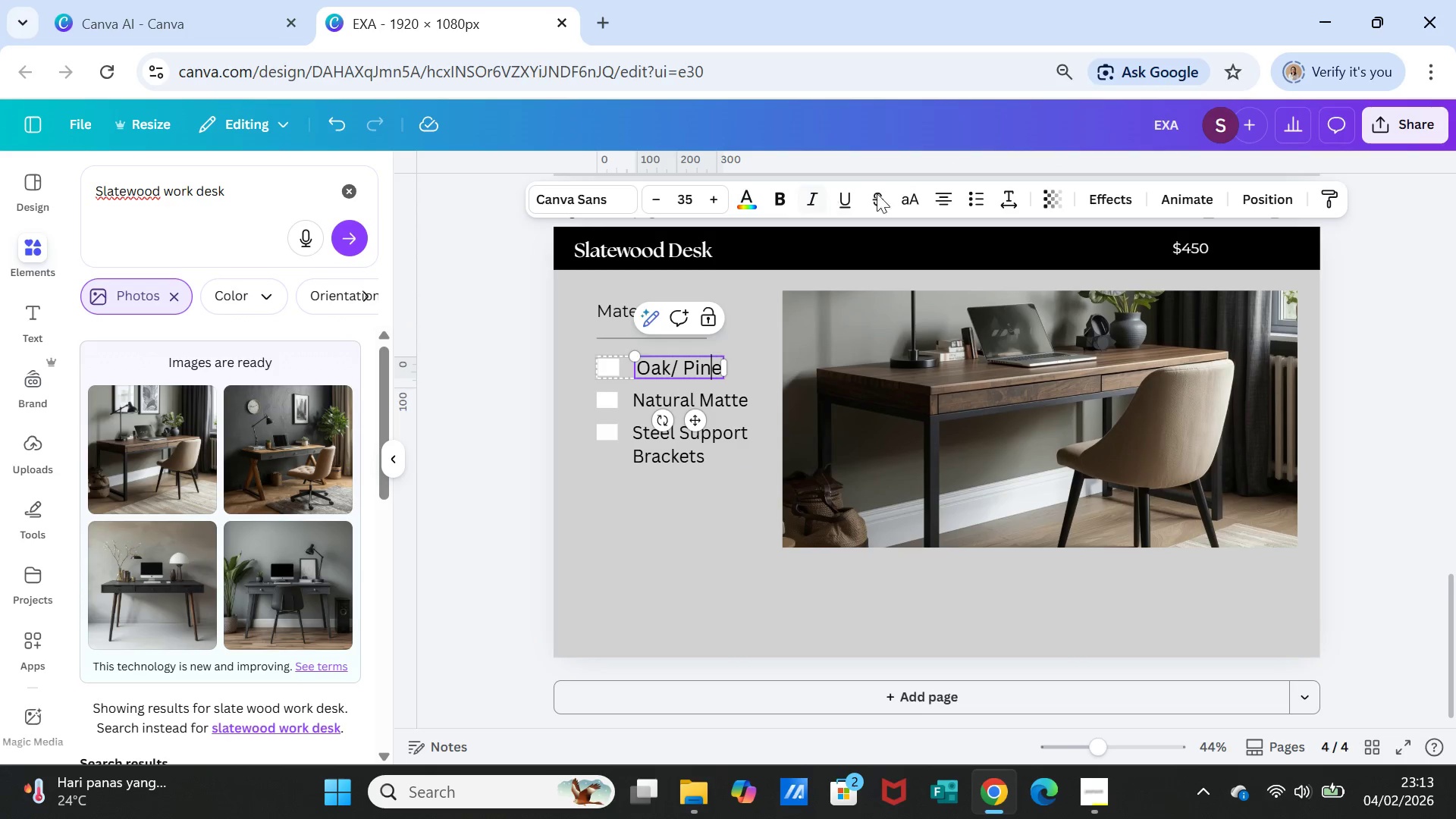 
left_click([943, 192])
 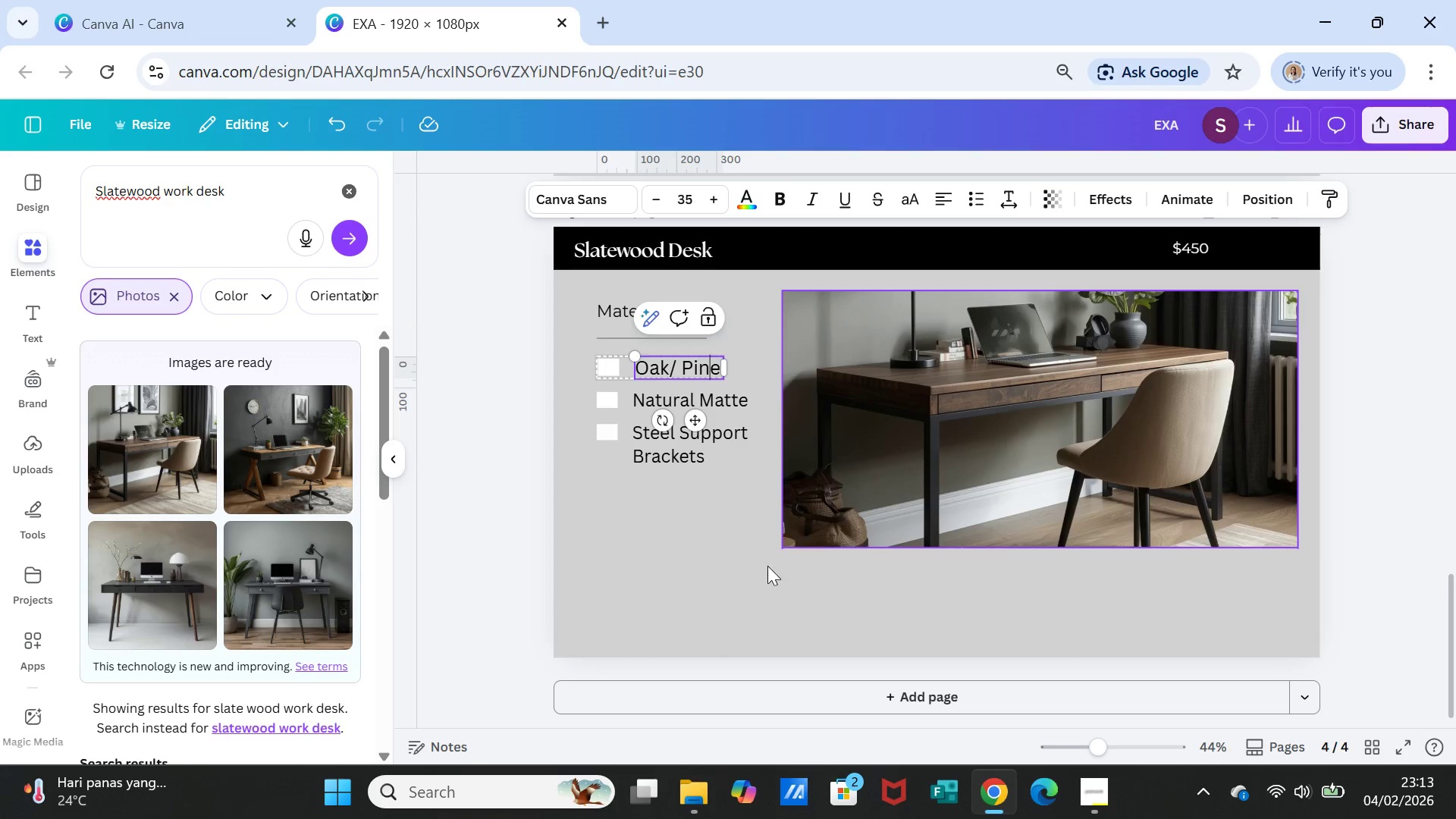 
left_click([704, 577])
 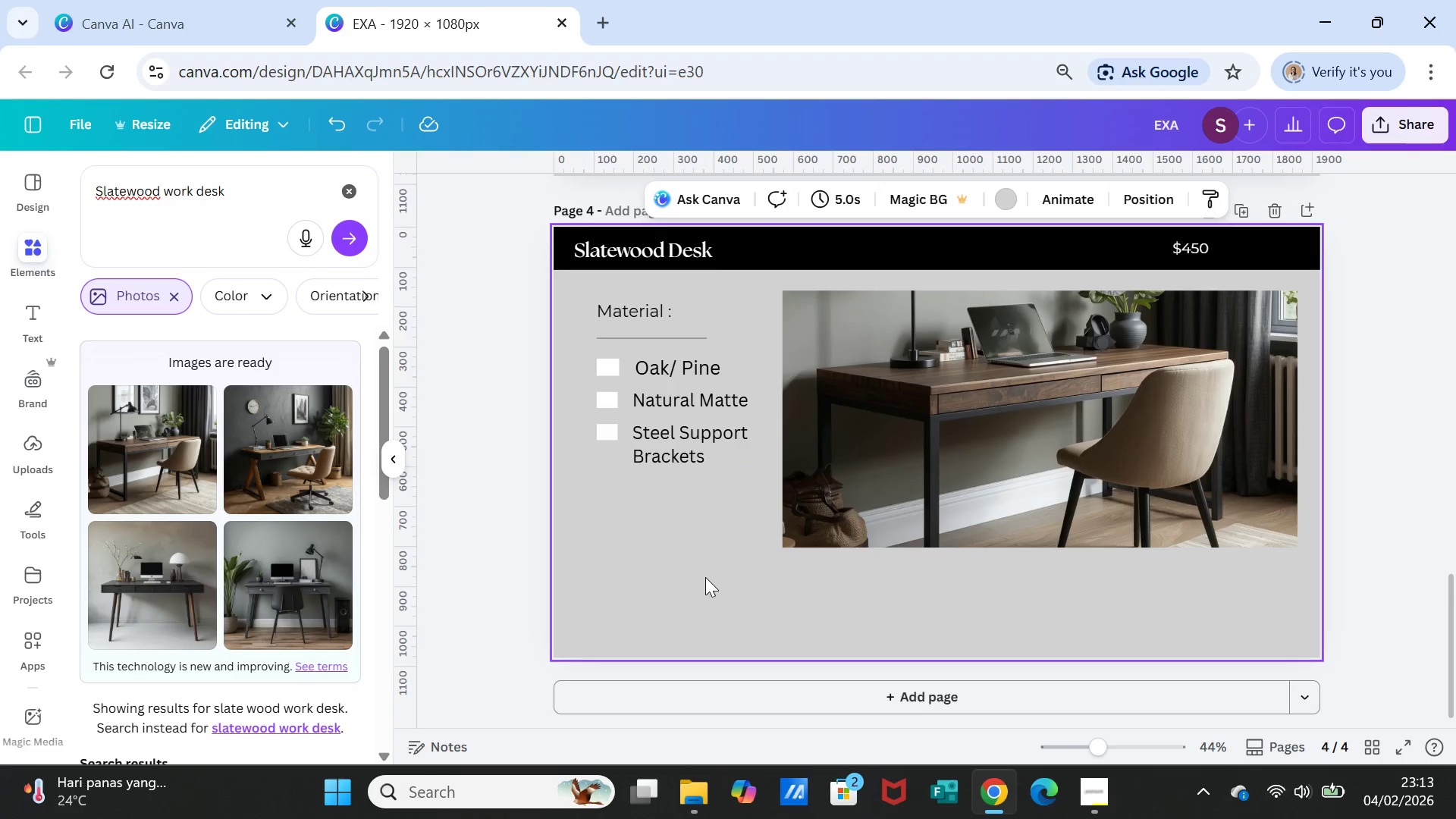 
scroll: coordinate [710, 579], scroll_direction: up, amount: 2.0
 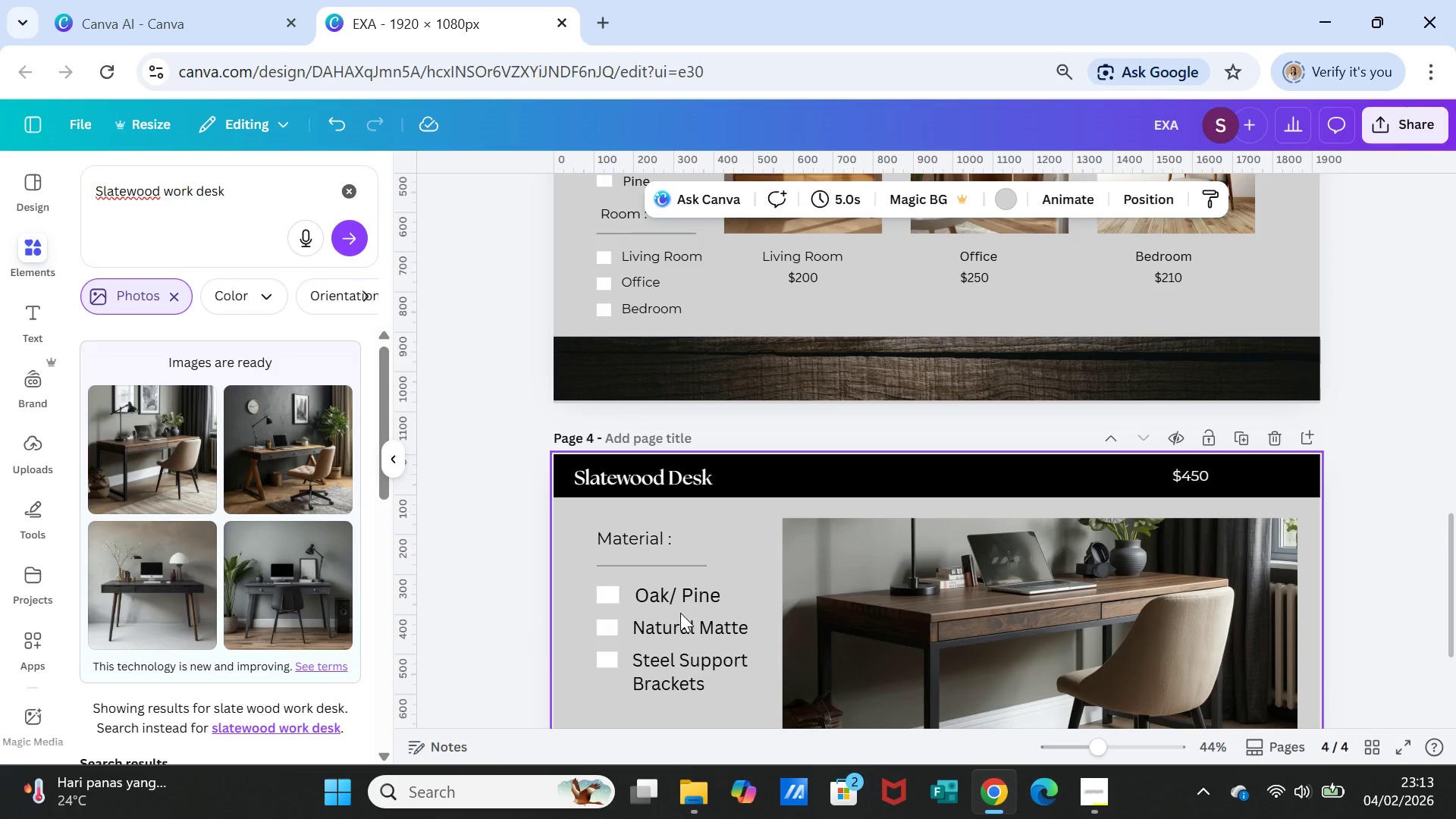 
left_click([686, 594])
 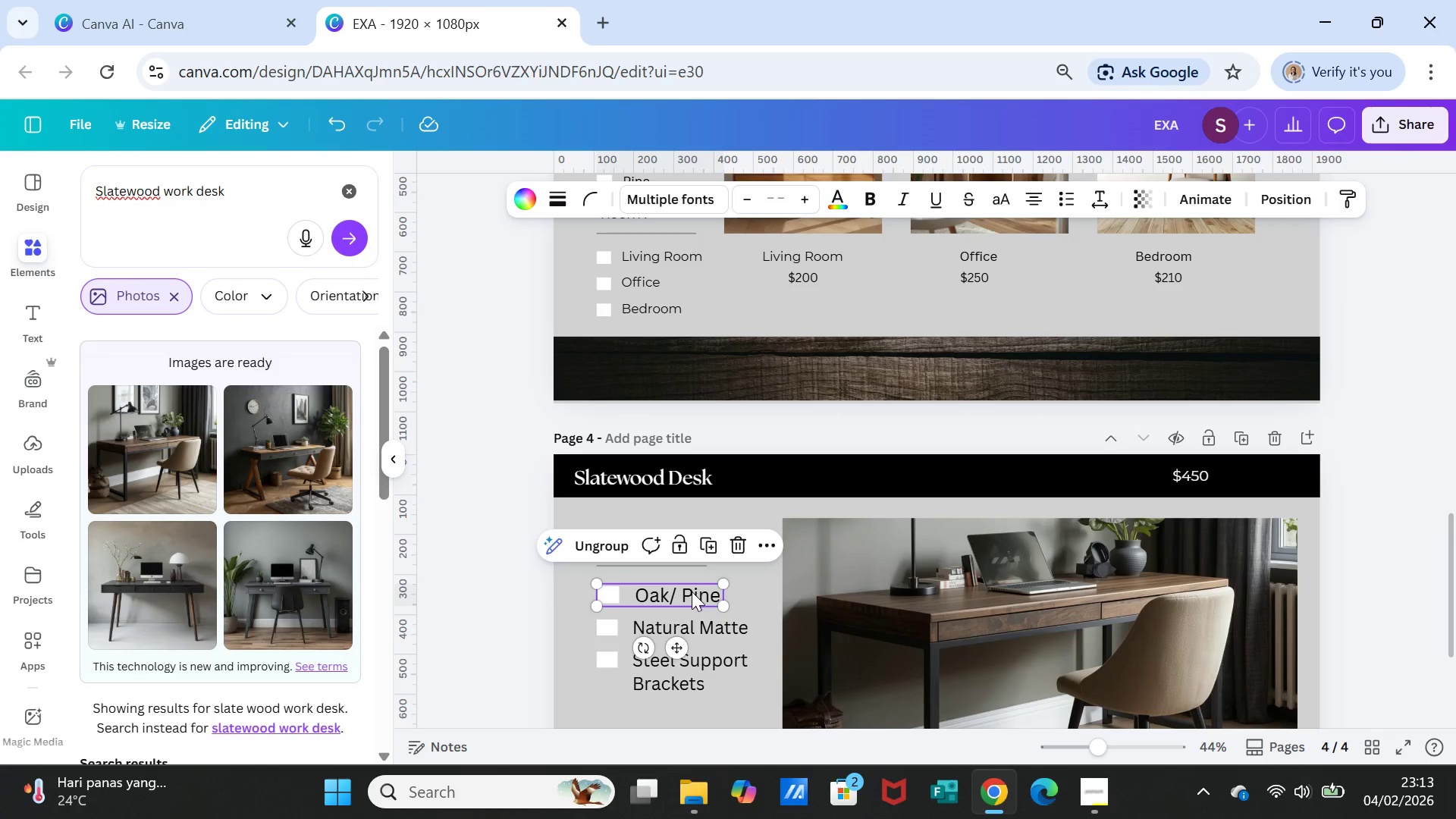 
double_click([692, 592])
 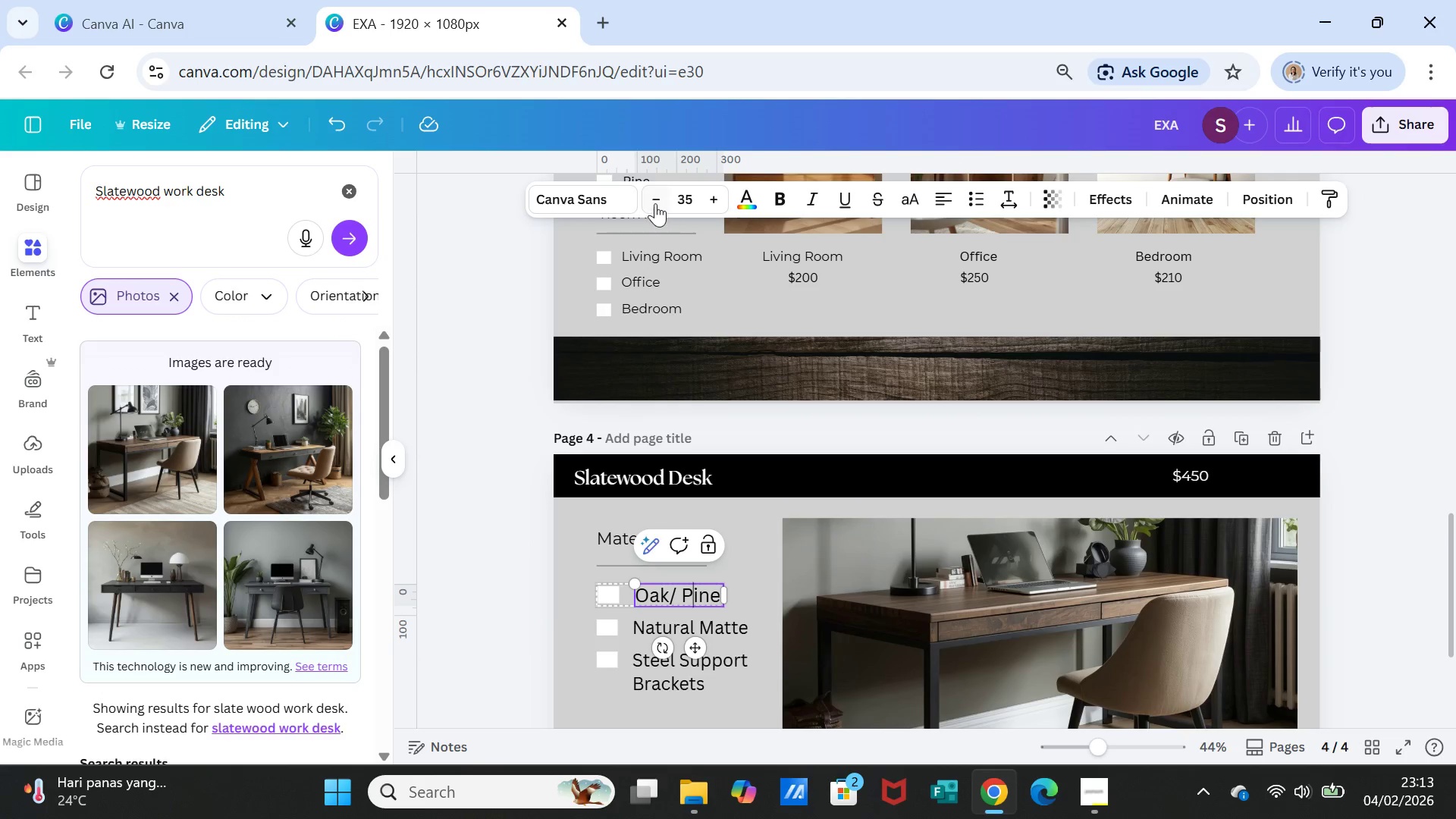 
double_click([654, 195])
 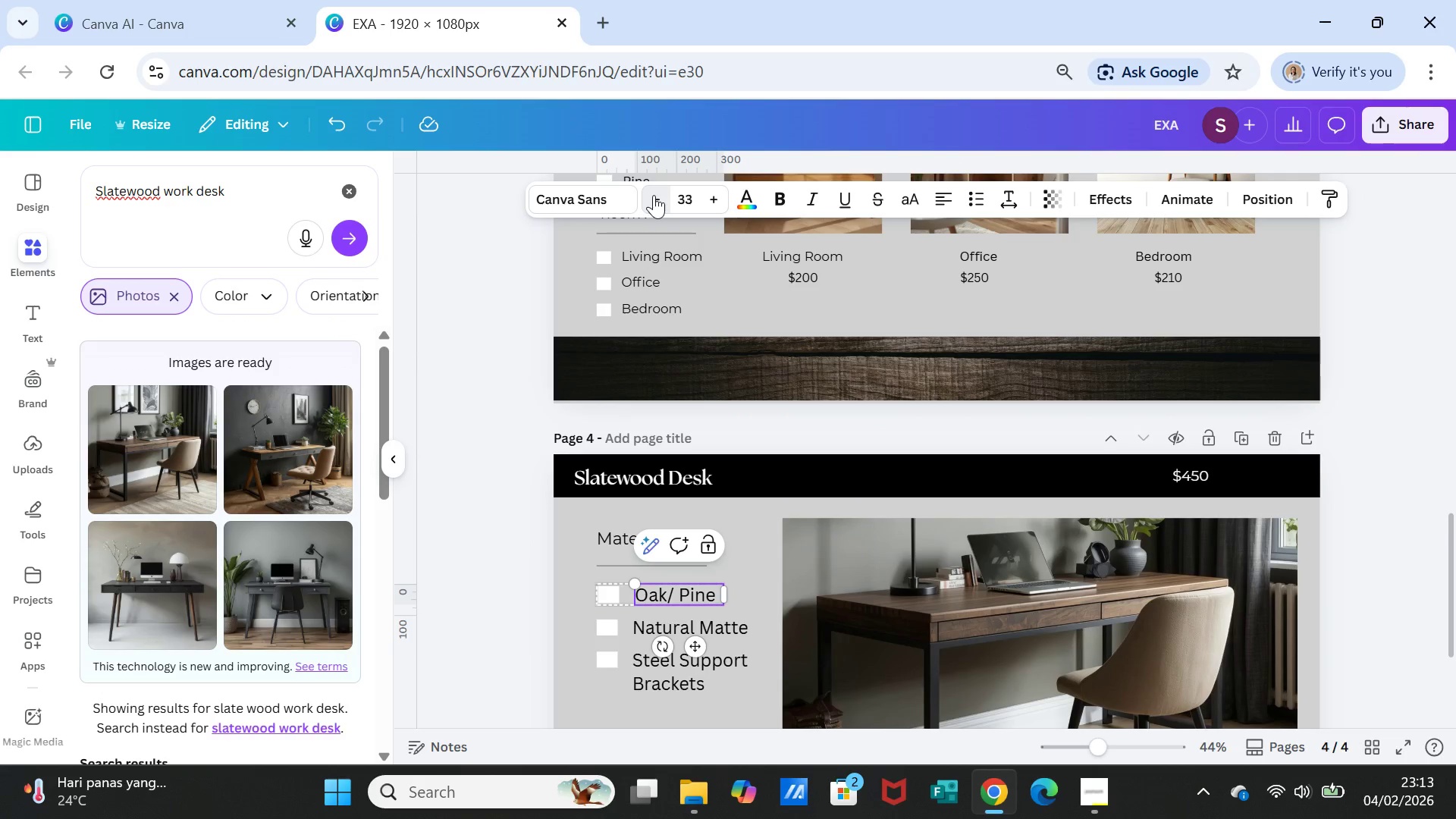 
triple_click([654, 195])
 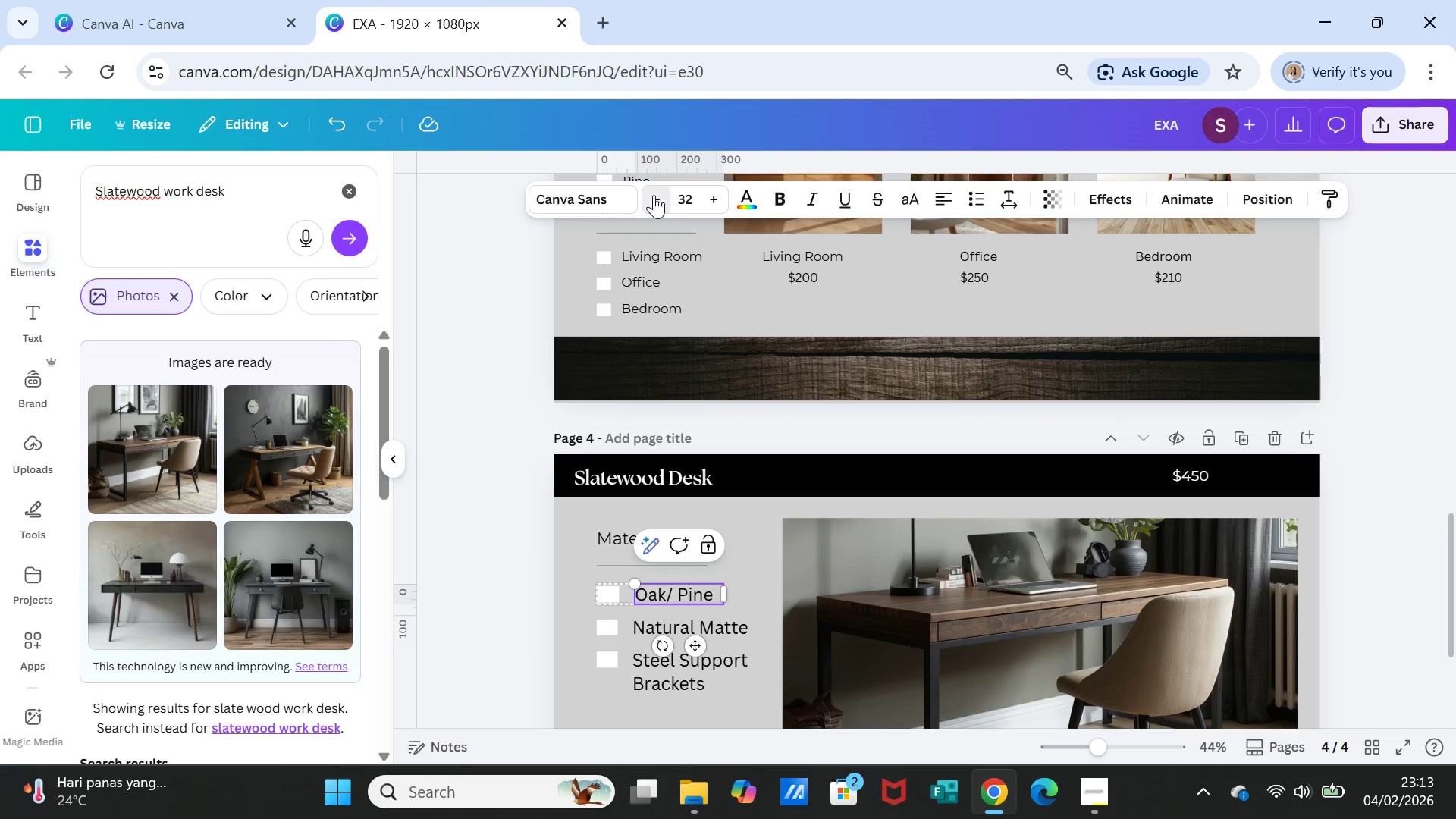 
triple_click([654, 195])
 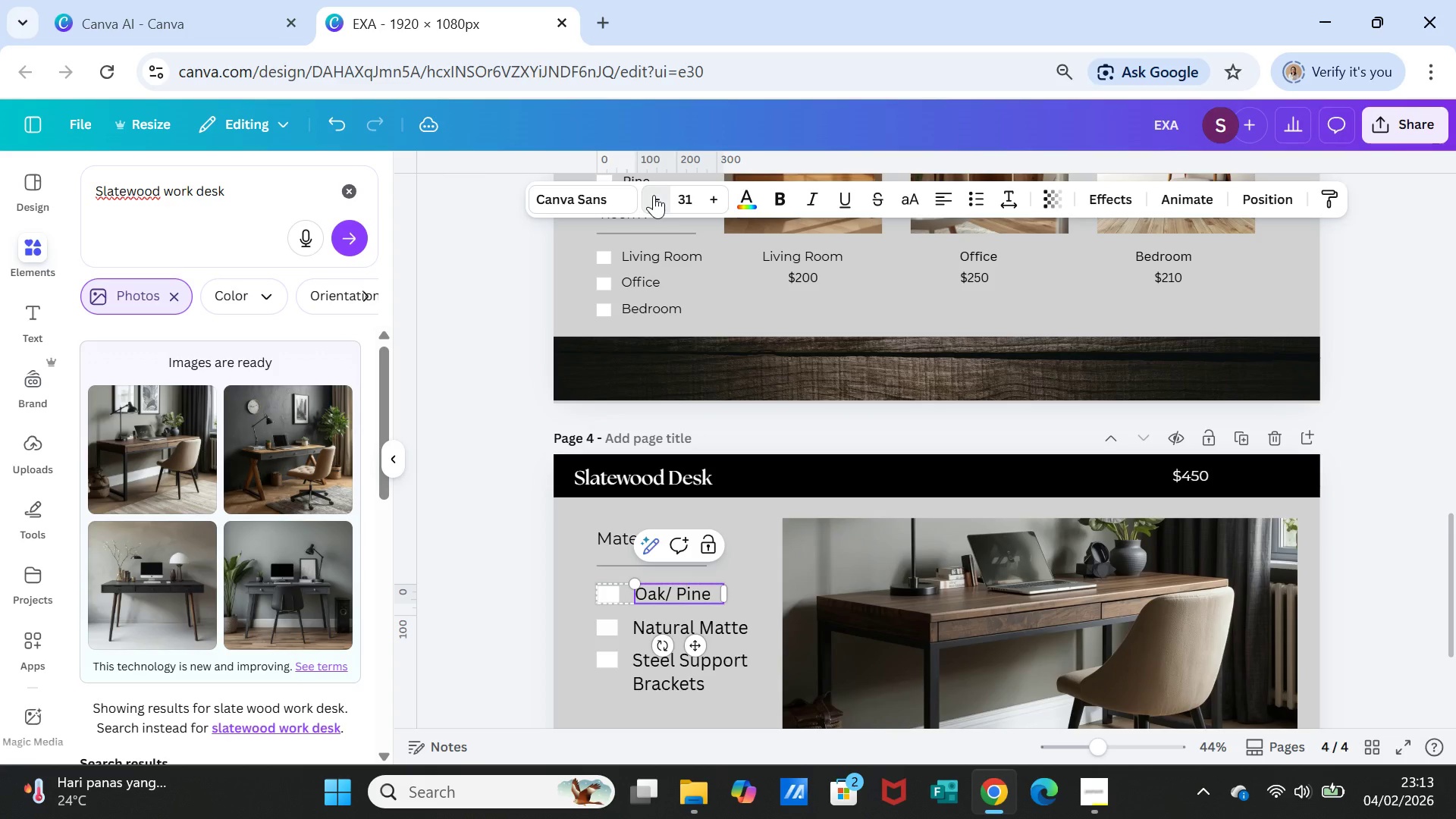 
left_click([654, 195])
 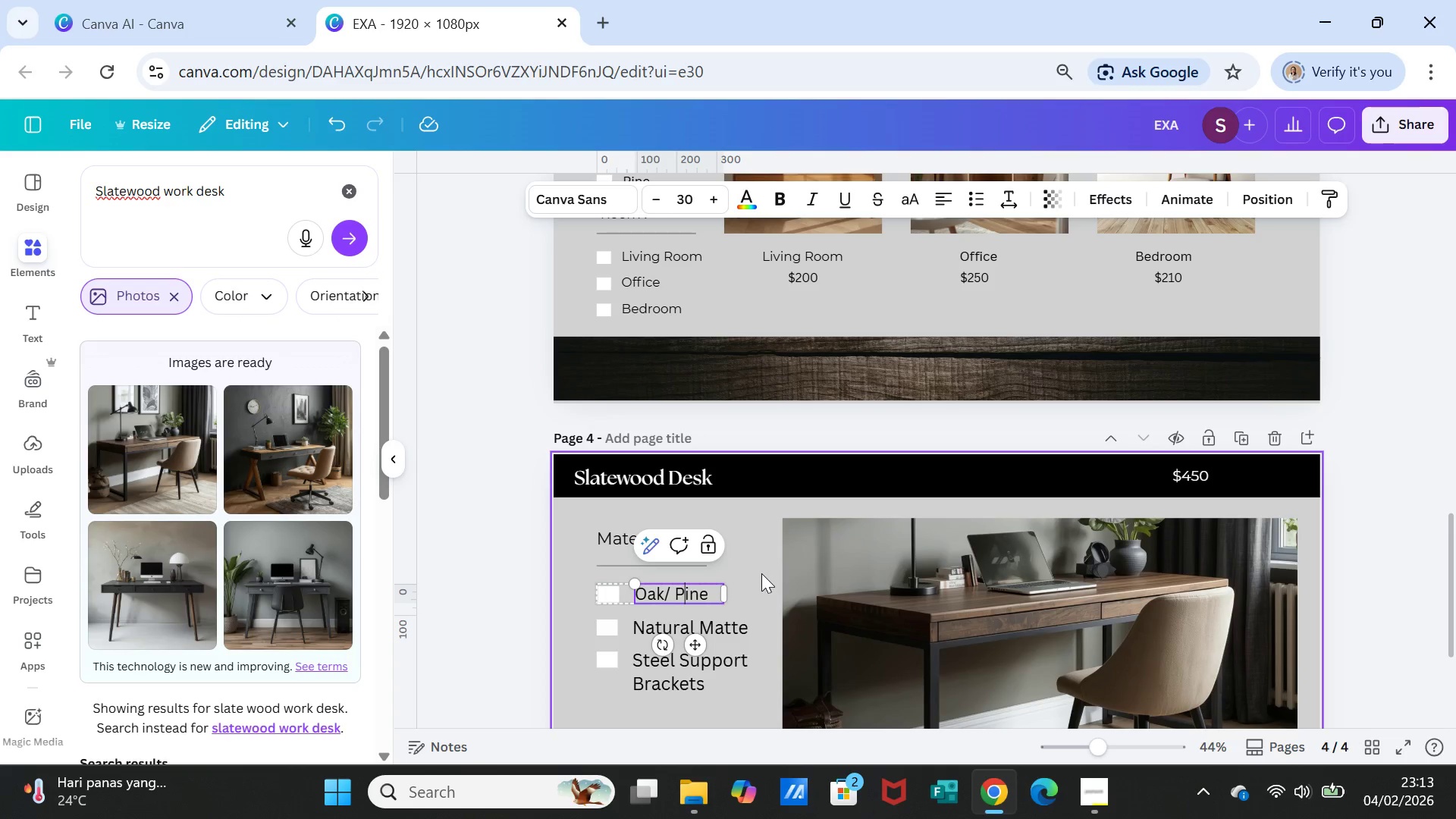 
left_click([752, 587])
 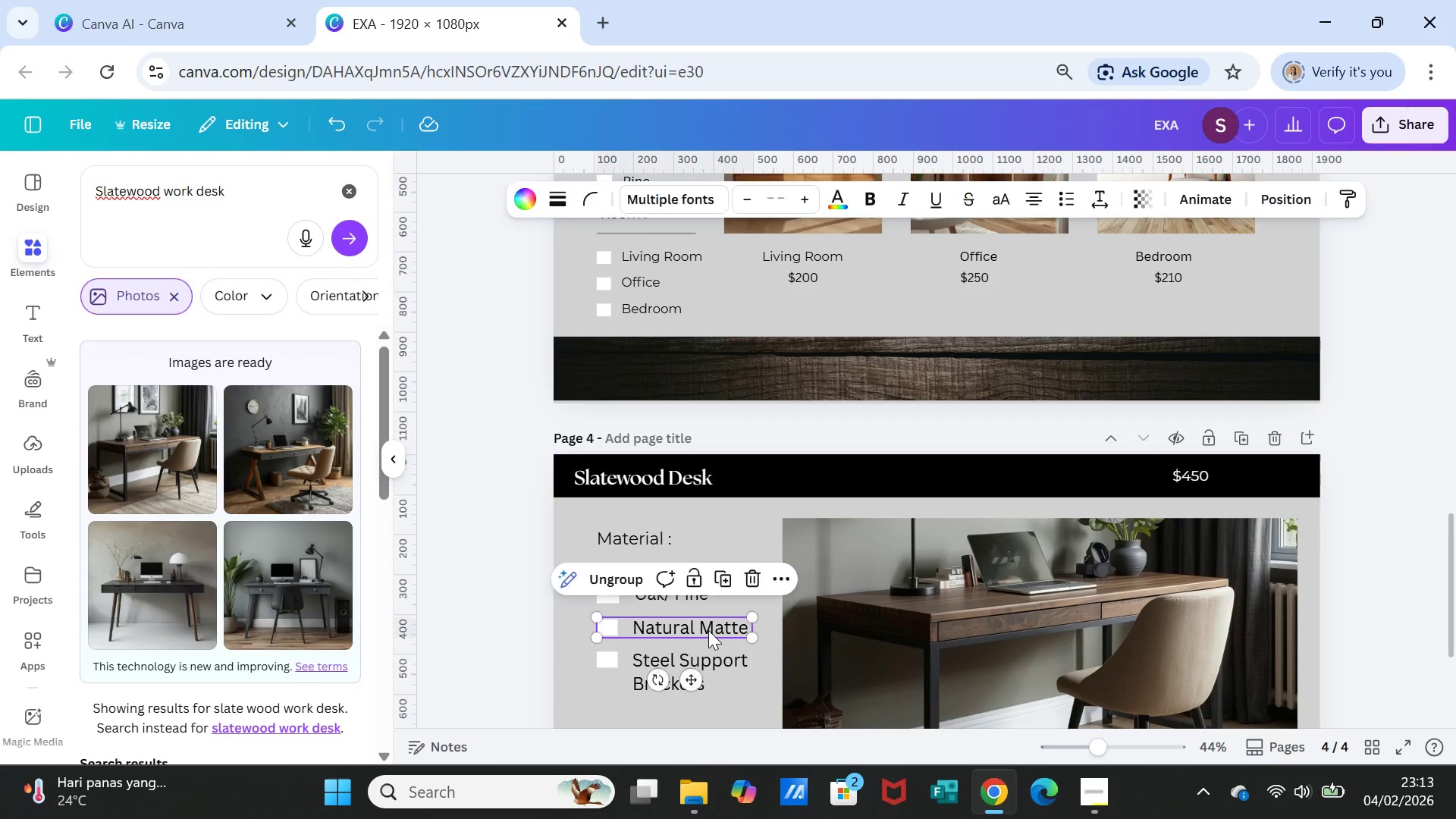 
double_click([708, 630])
 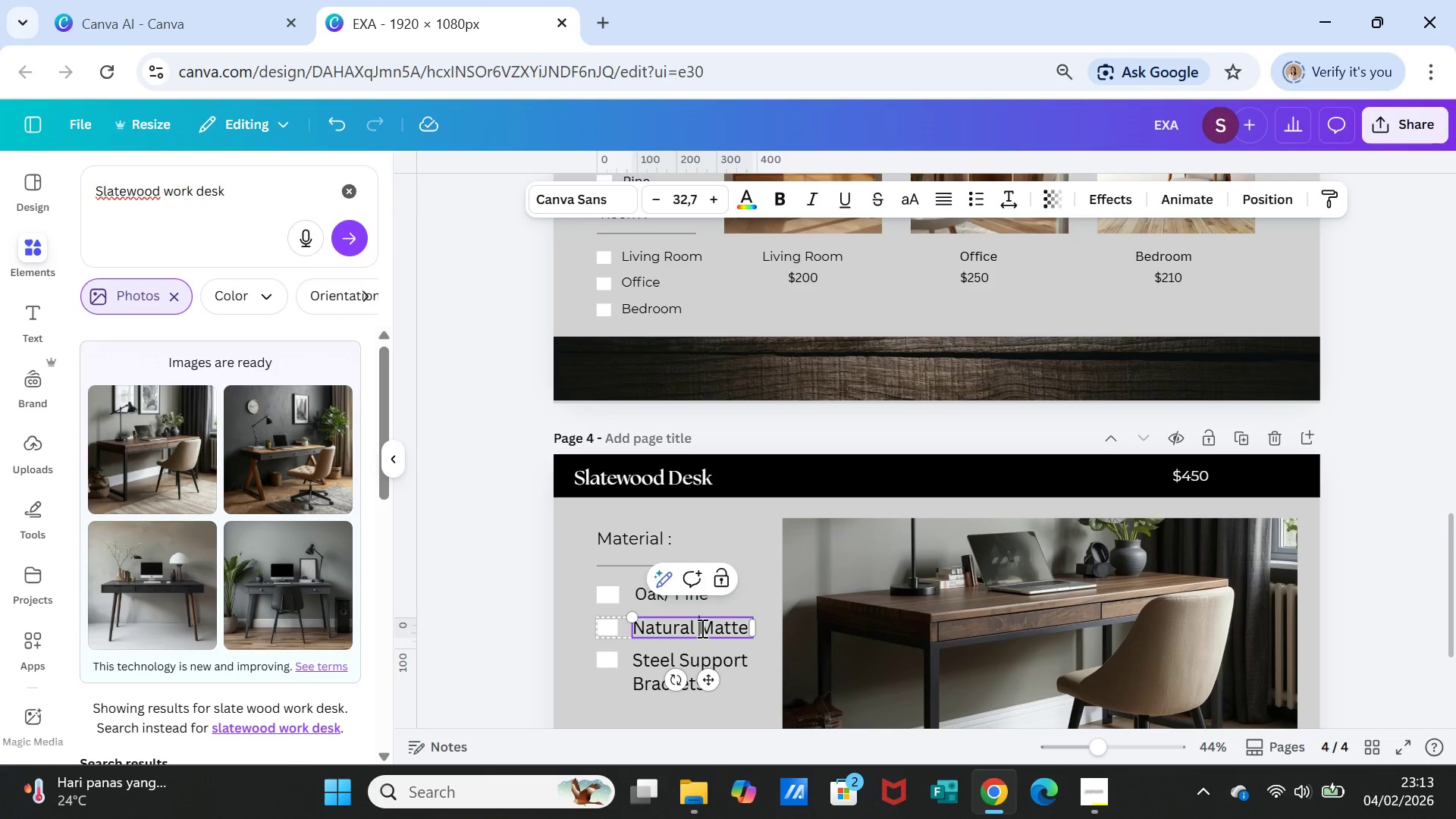 
double_click([701, 628])
 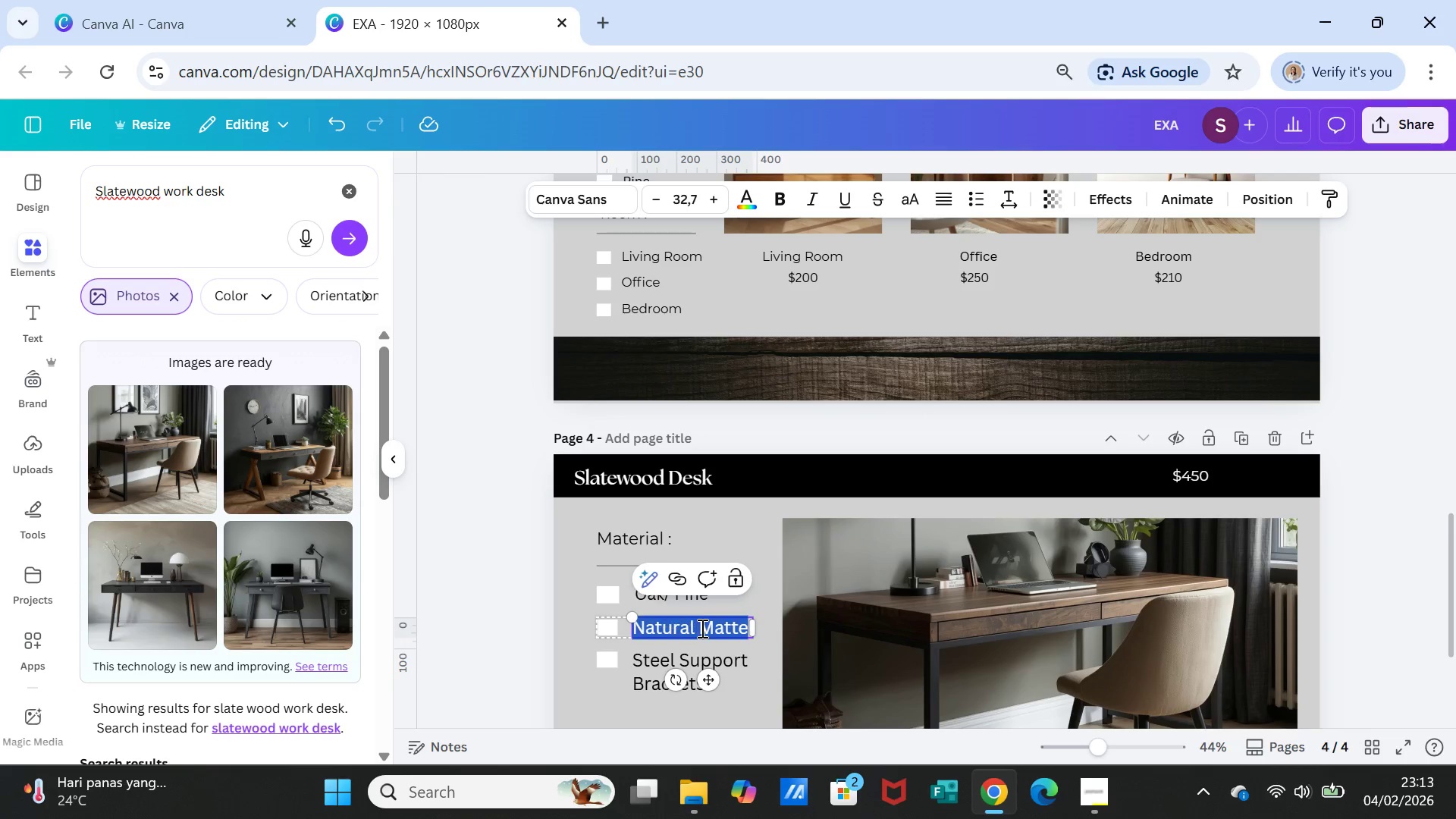 
triple_click([701, 628])
 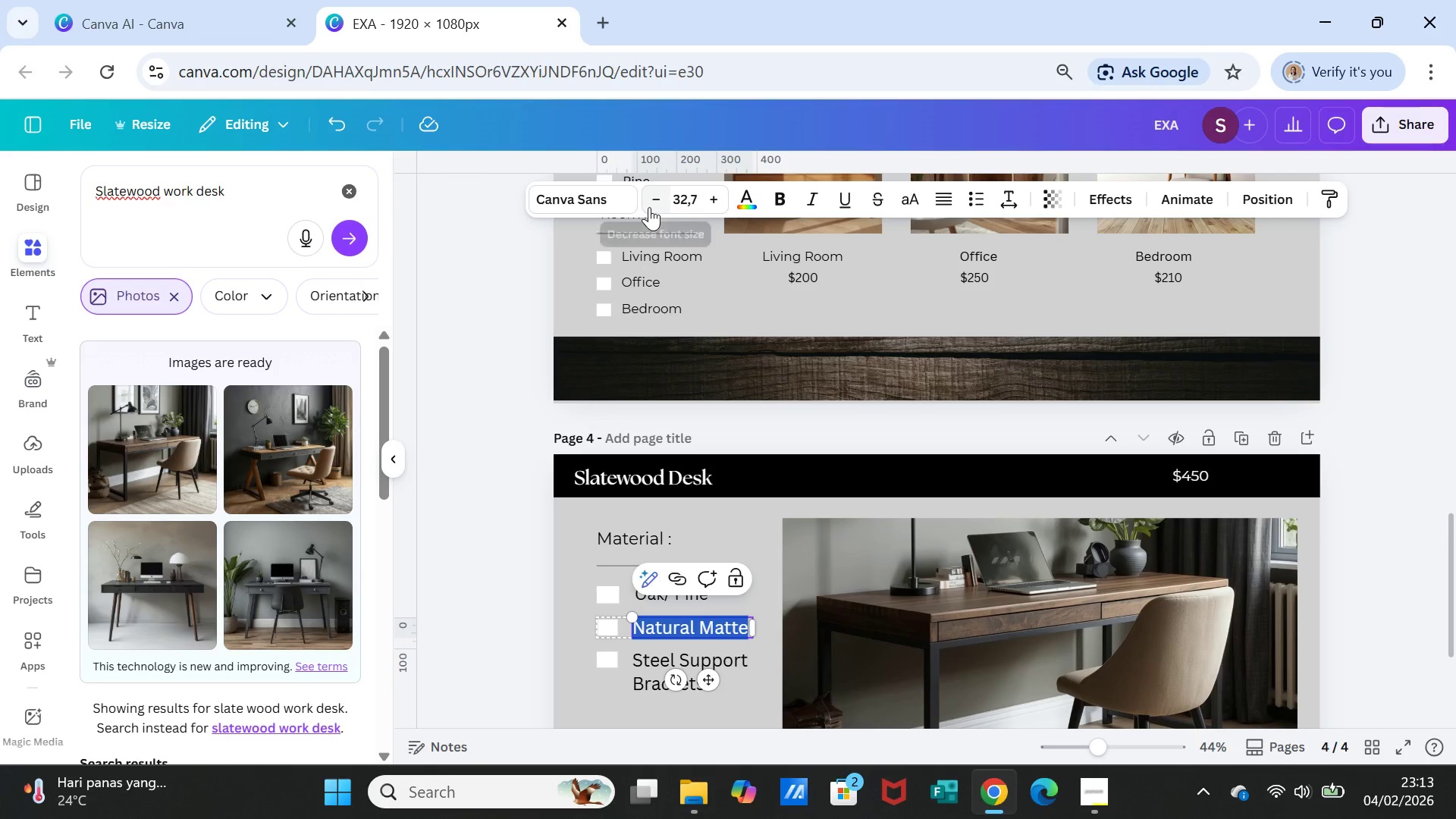 
double_click([649, 206])
 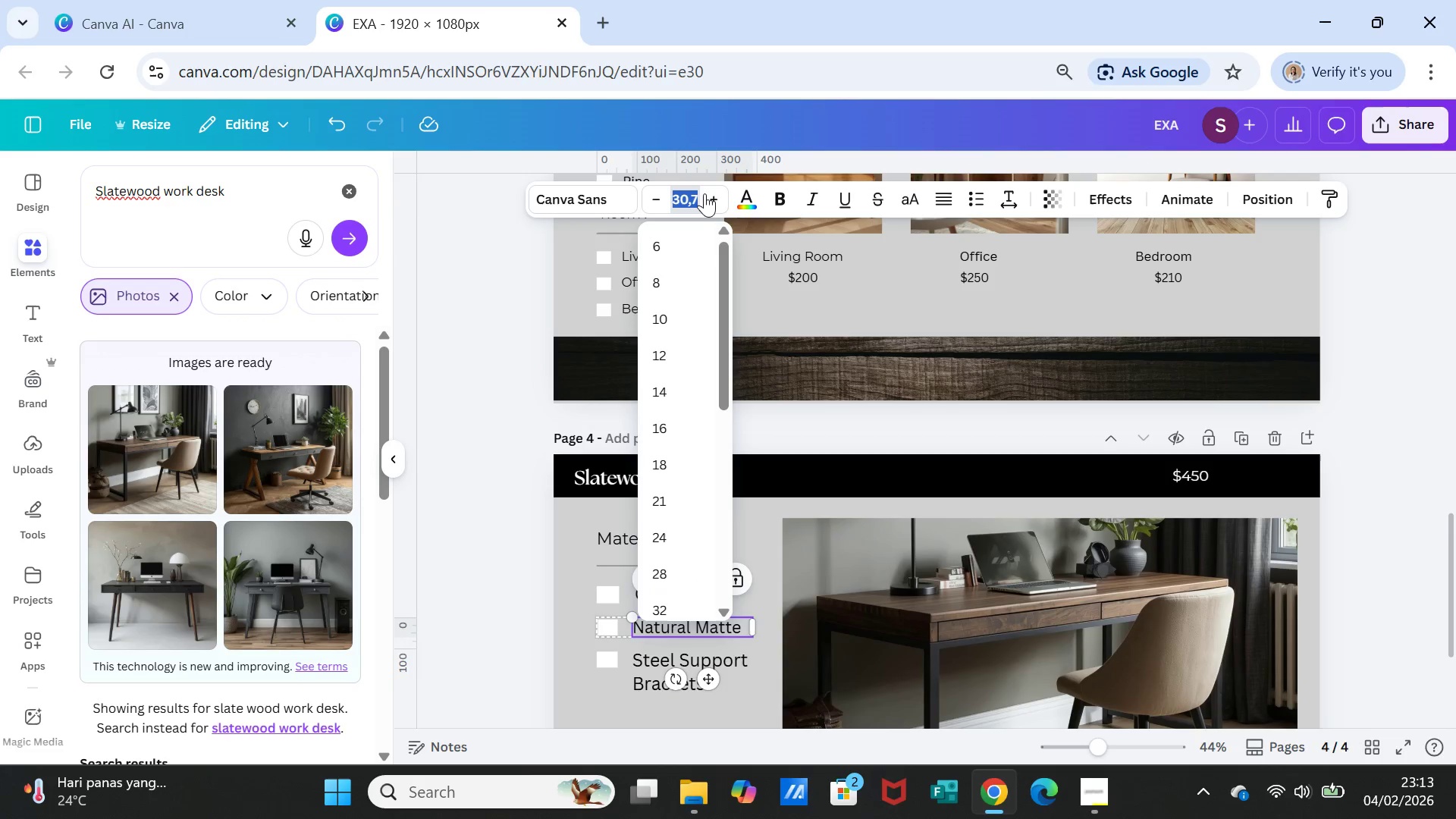 
double_click([705, 195])
 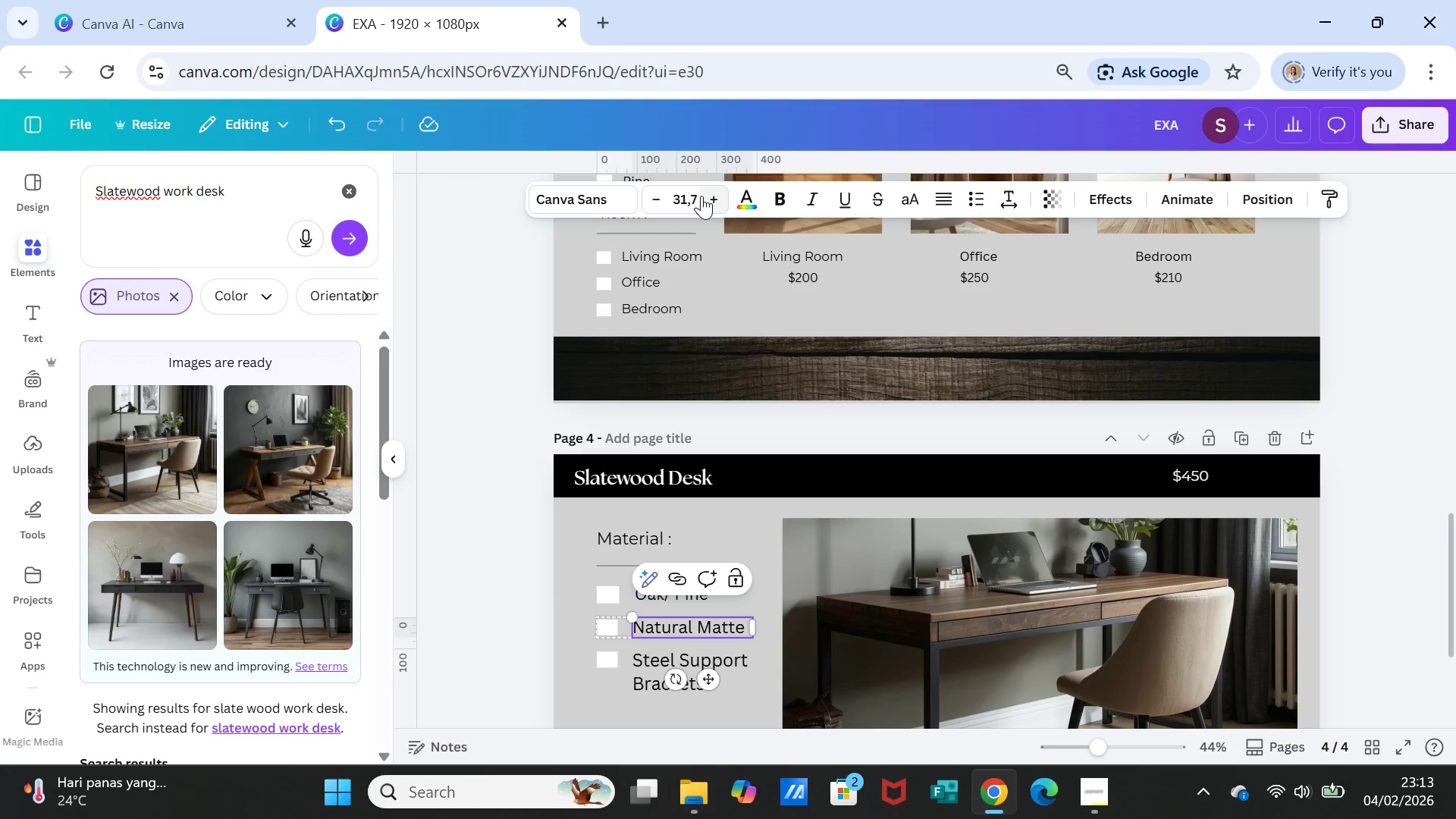 
left_click([701, 196])
 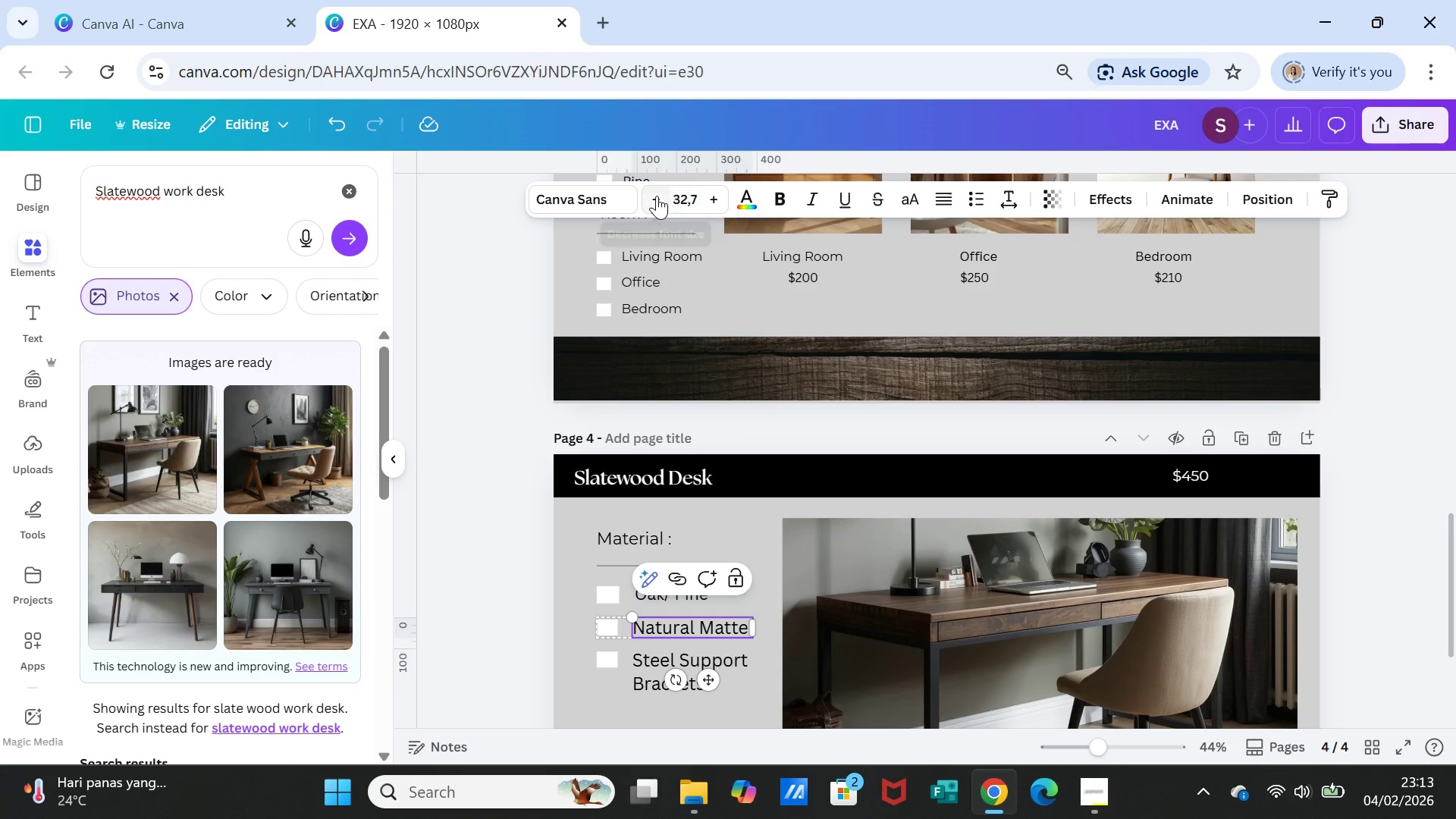 
left_click([657, 196])
 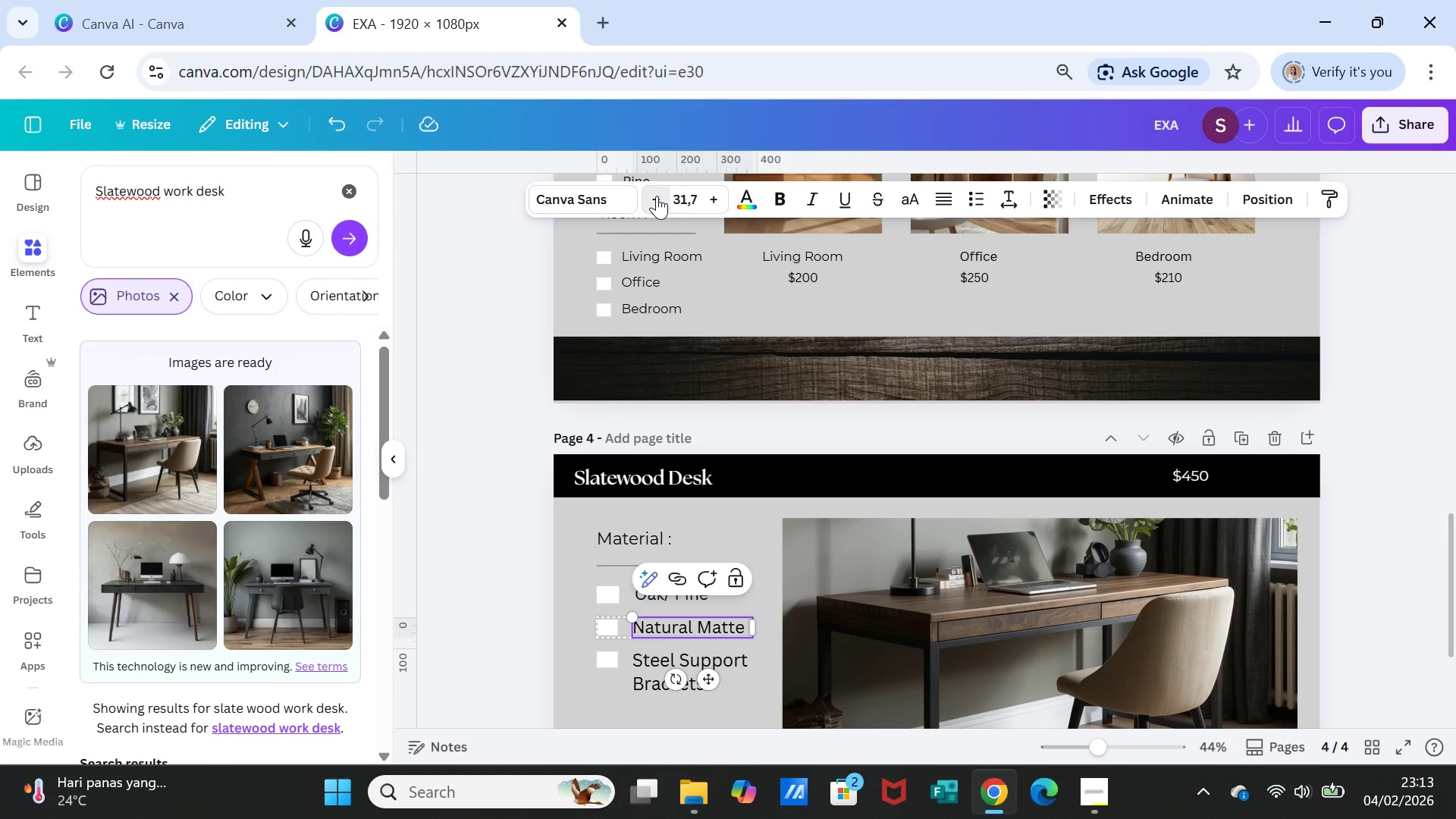 
left_click([657, 196])
 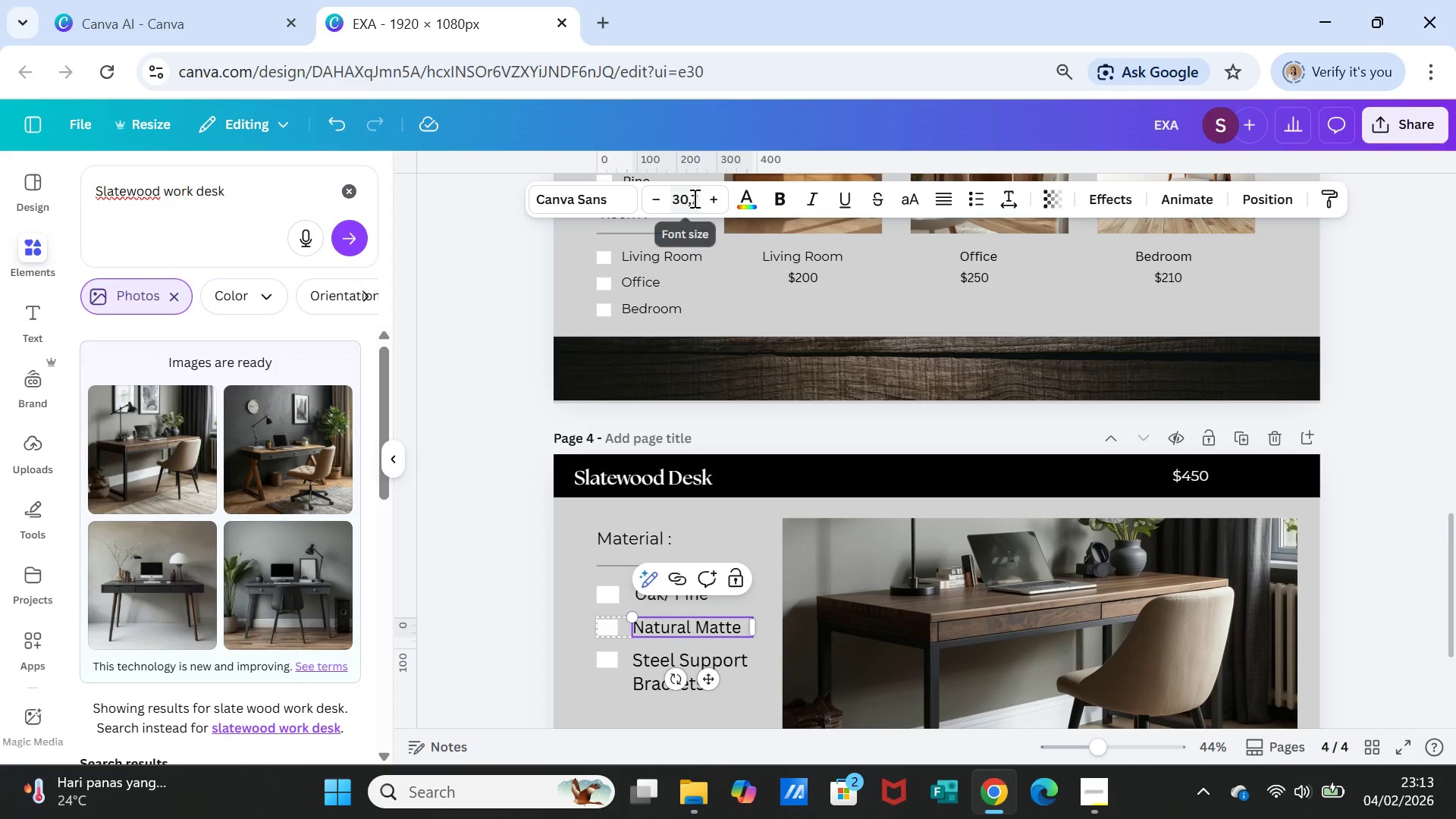 
left_click([693, 198])
 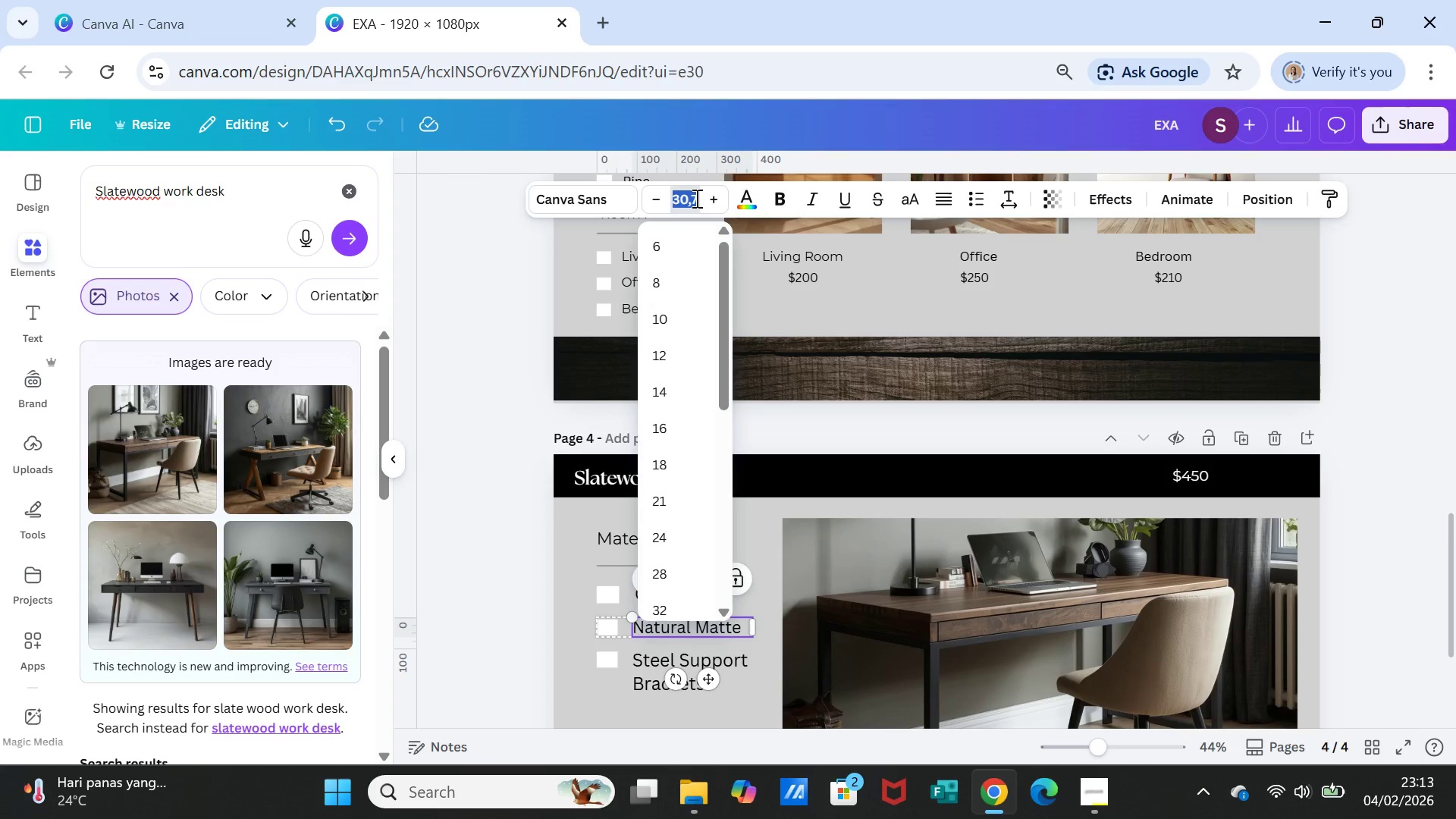 
left_click([695, 198])
 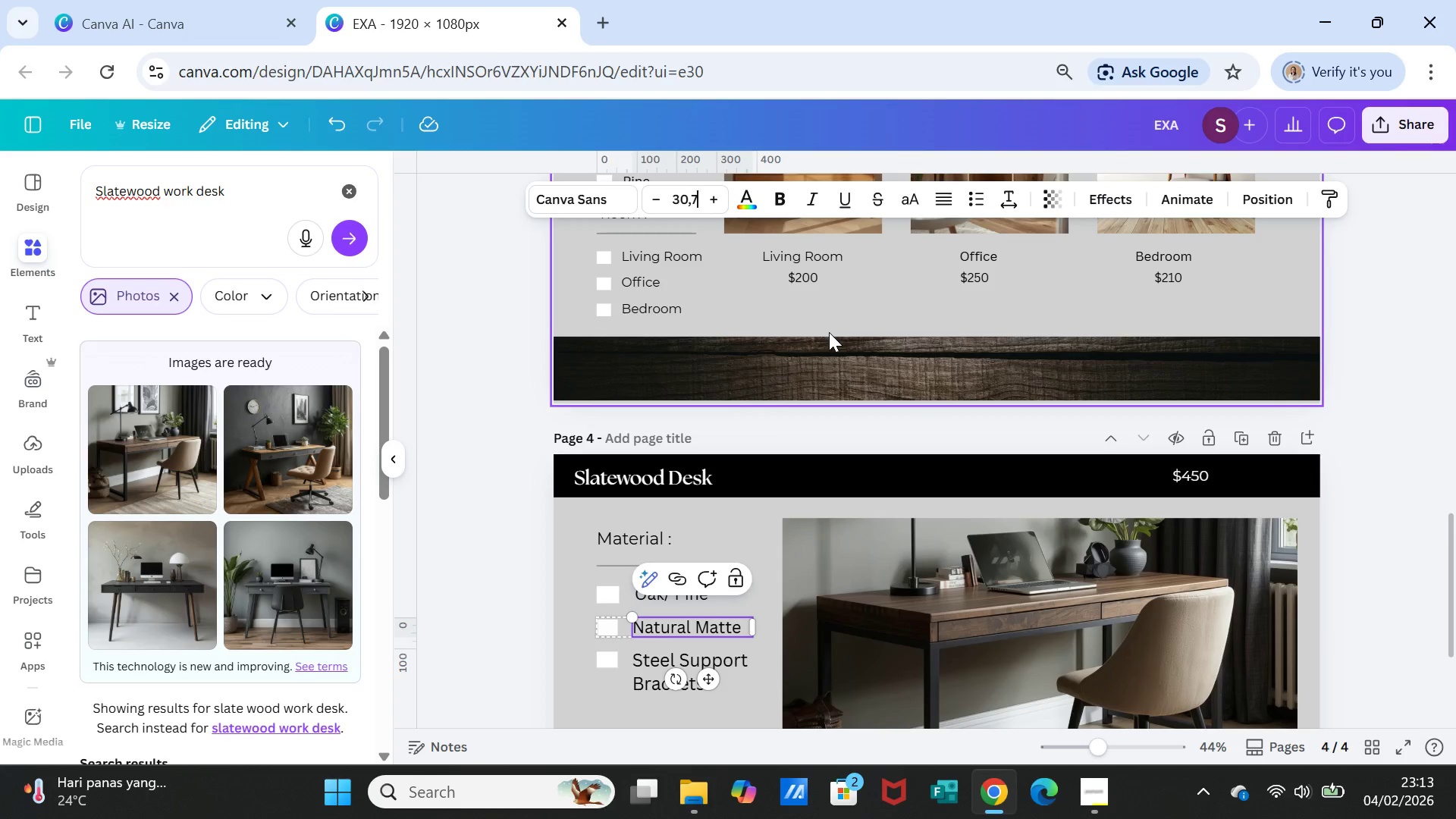 
key(Backspace)
 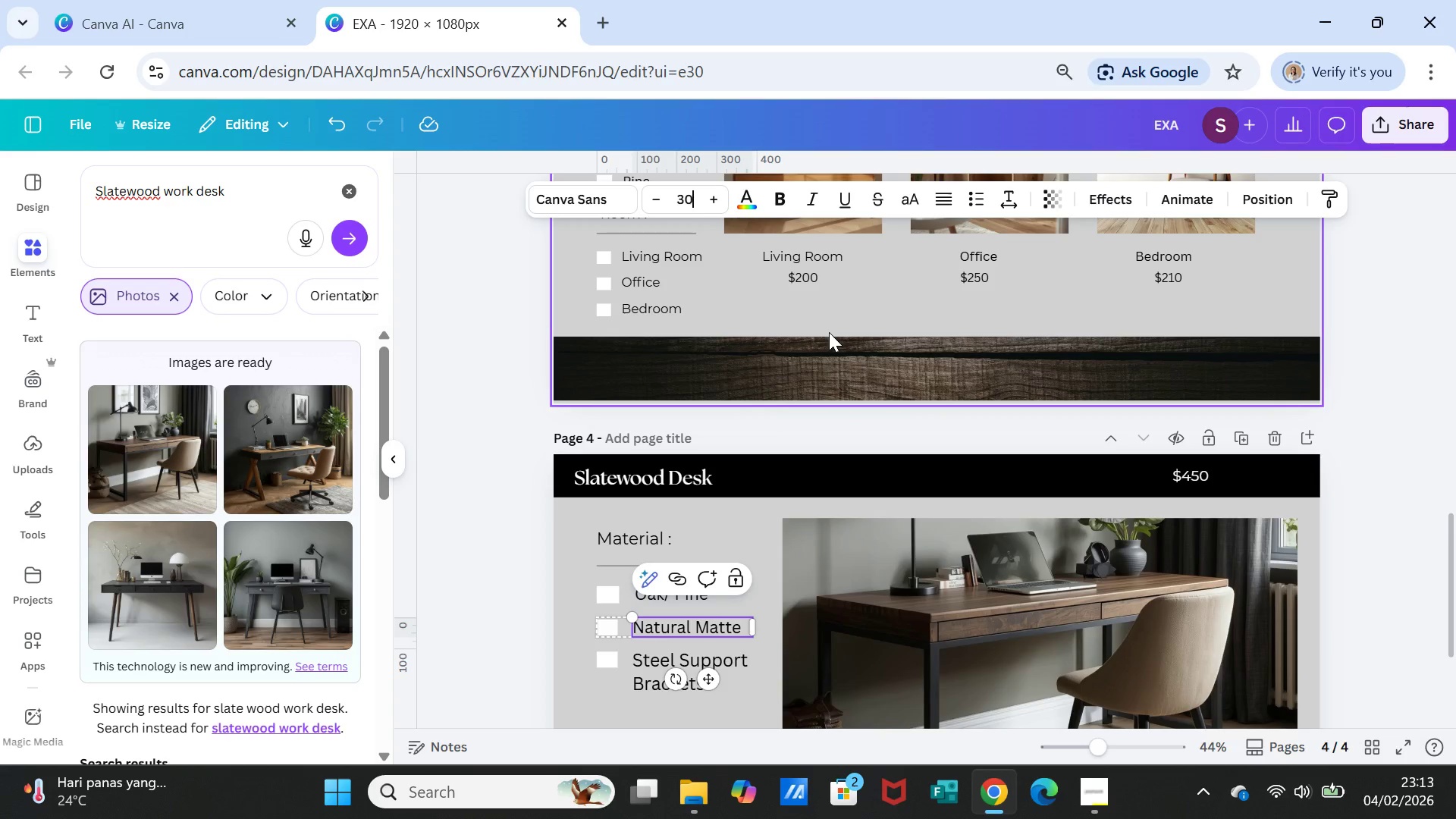 
key(Backspace)
 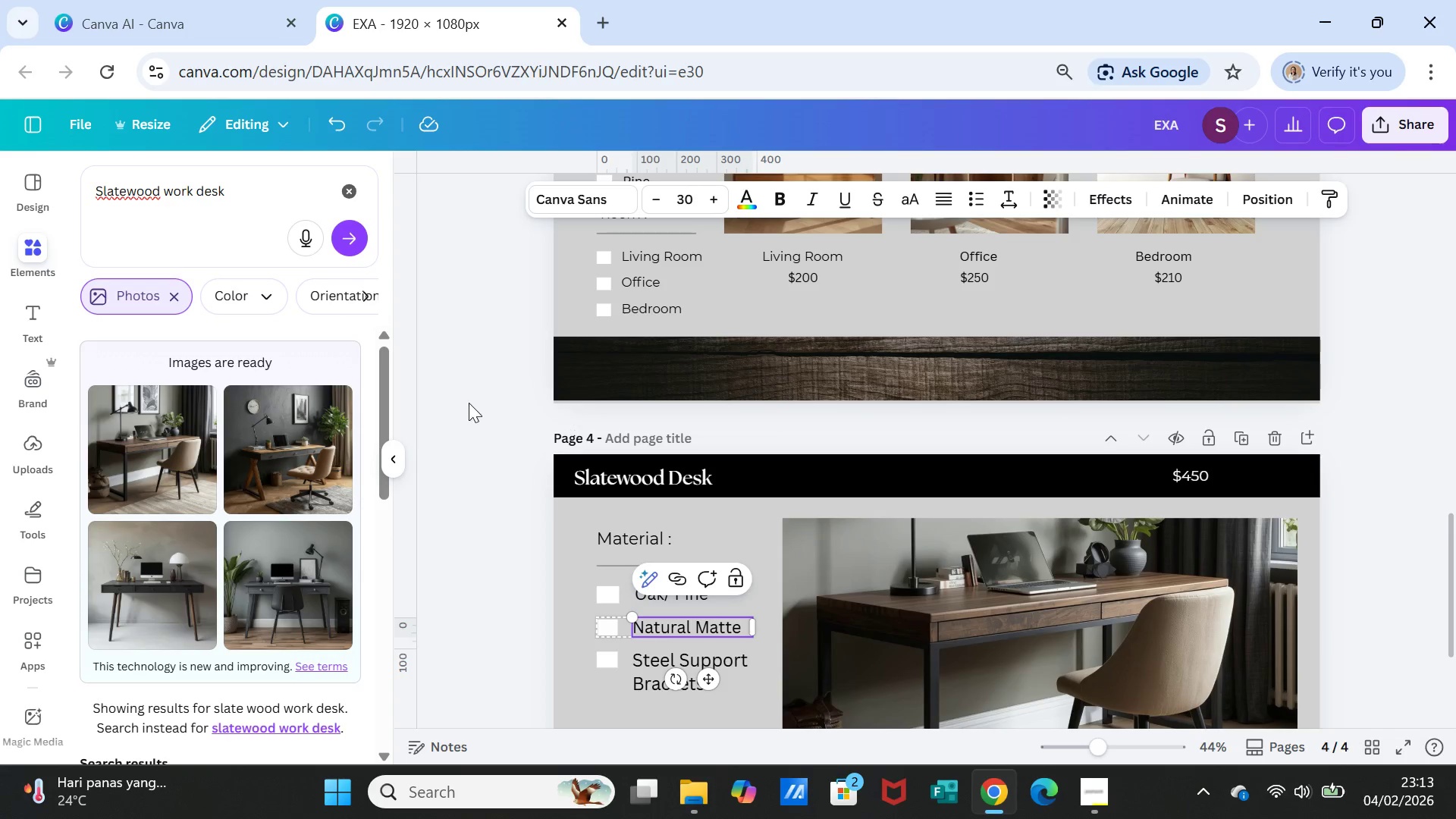 
left_click([474, 403])
 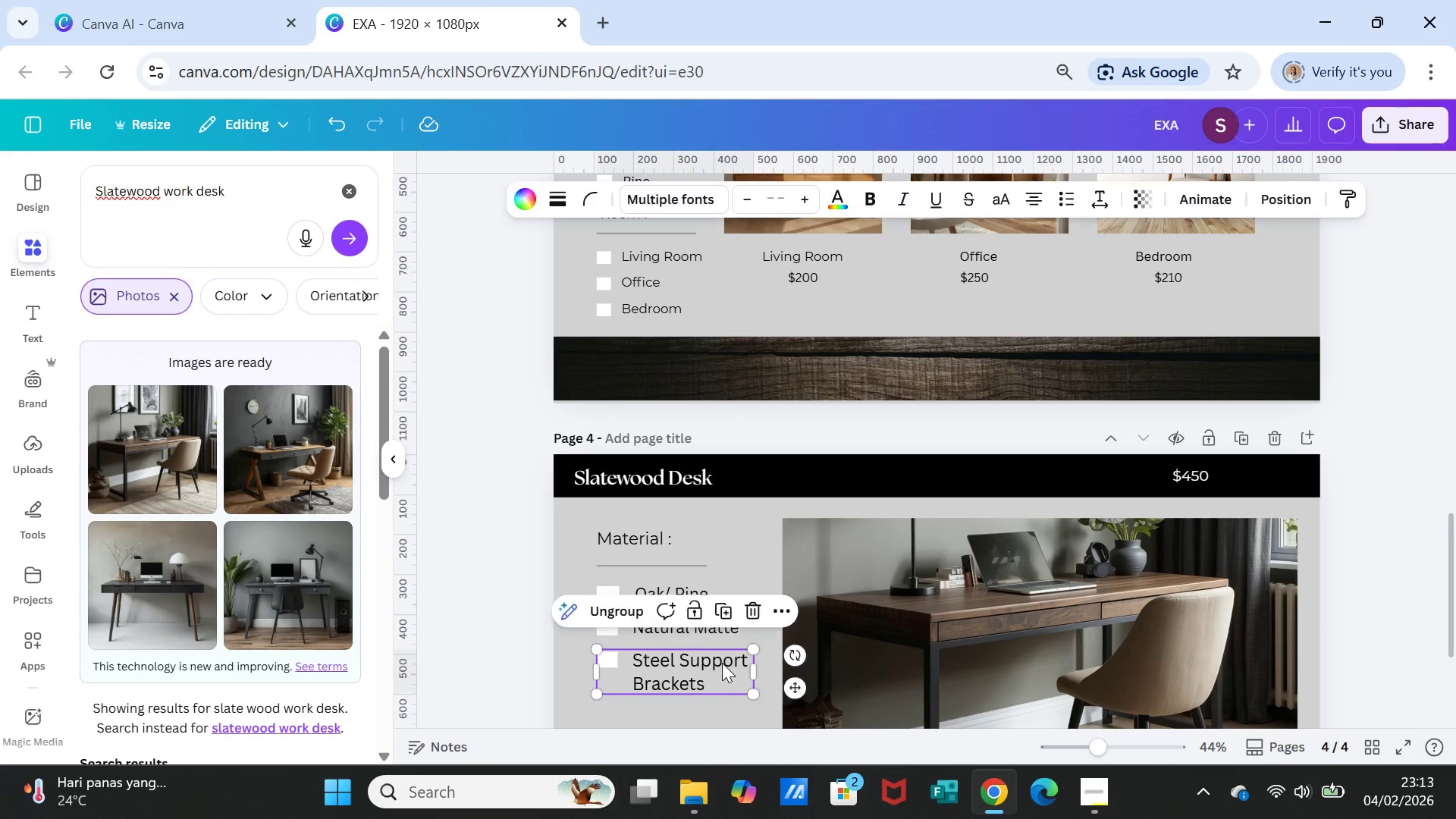 
triple_click([722, 662])
 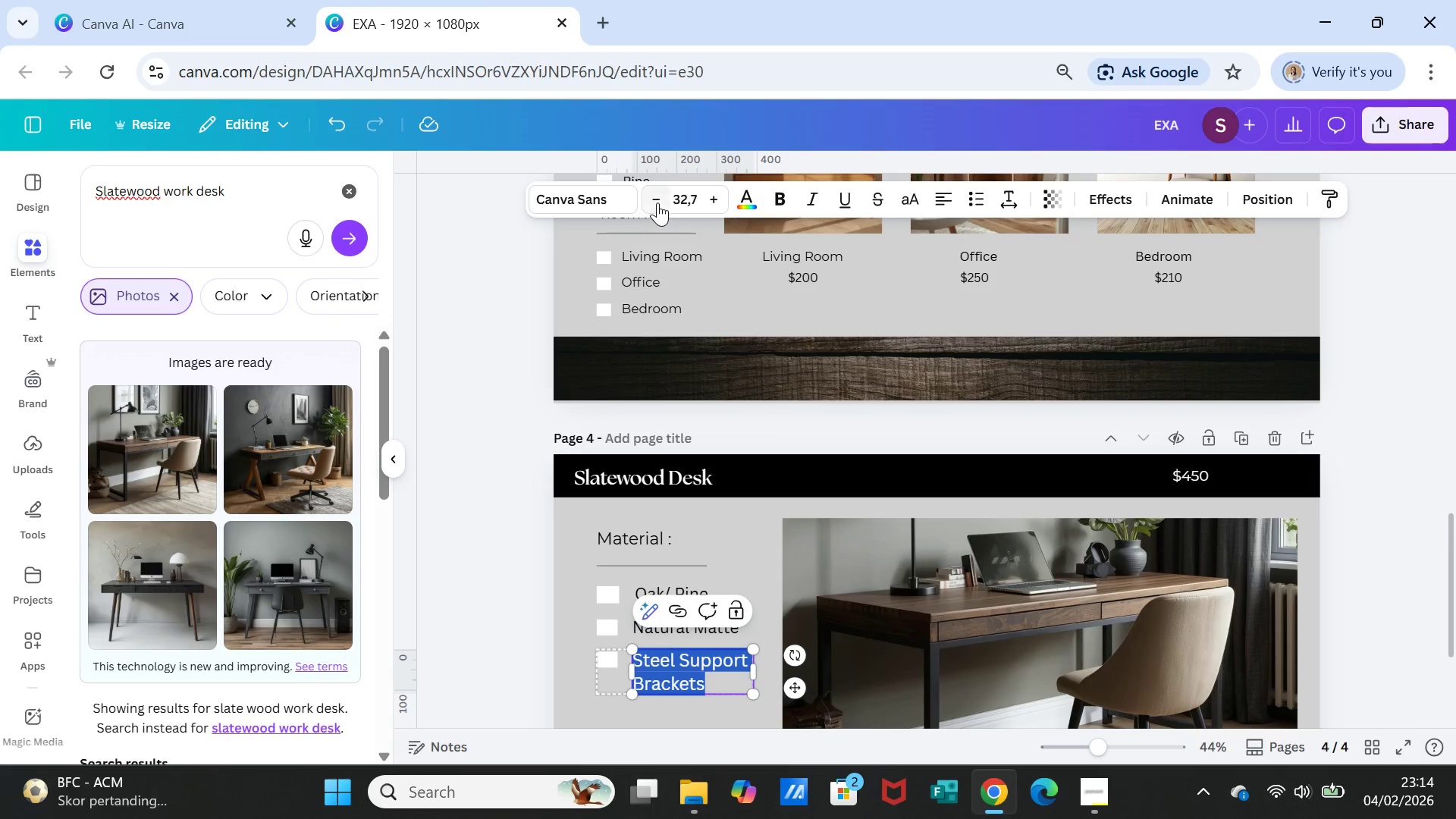 
double_click([657, 202])
 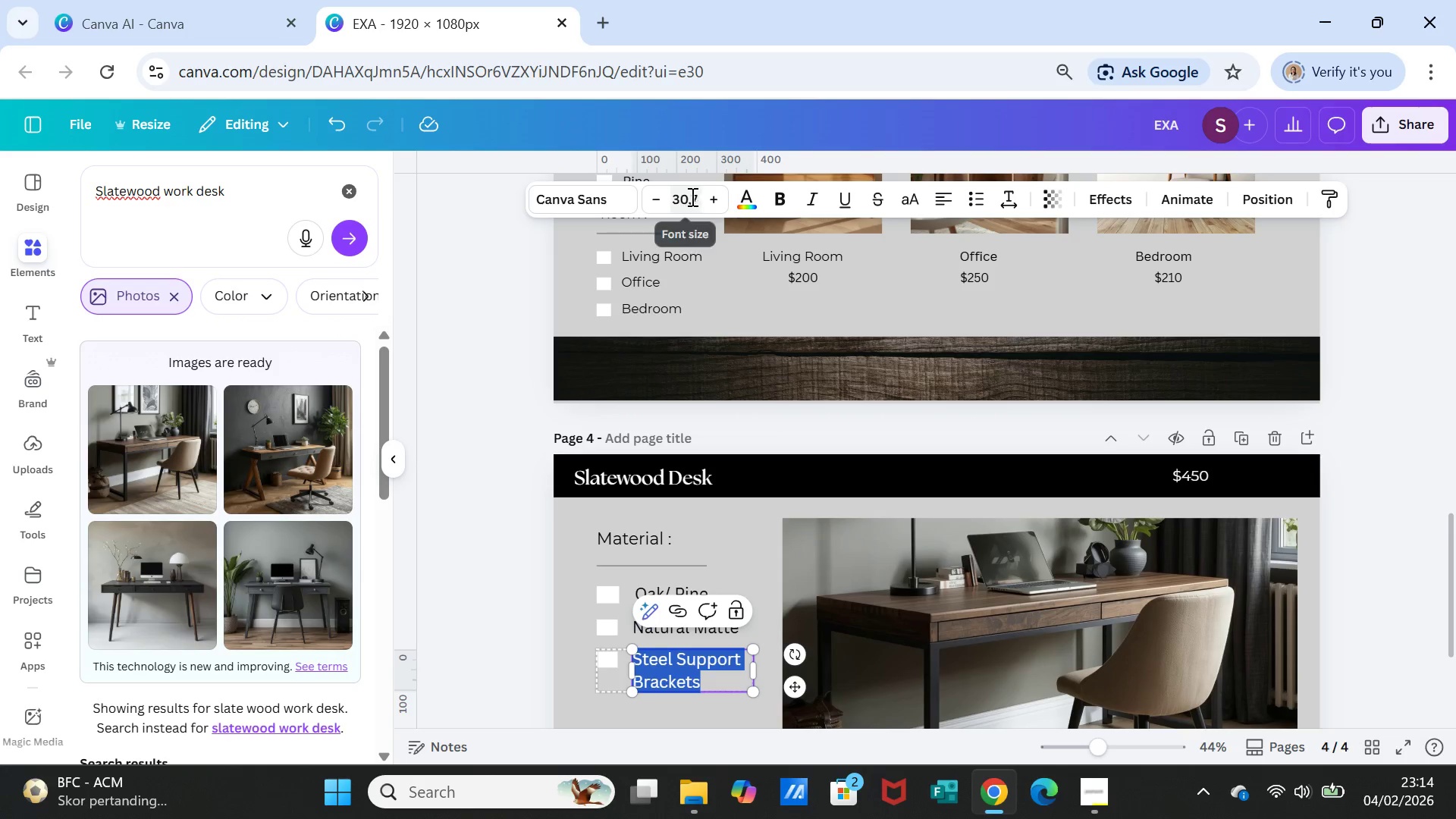 
left_click([695, 196])
 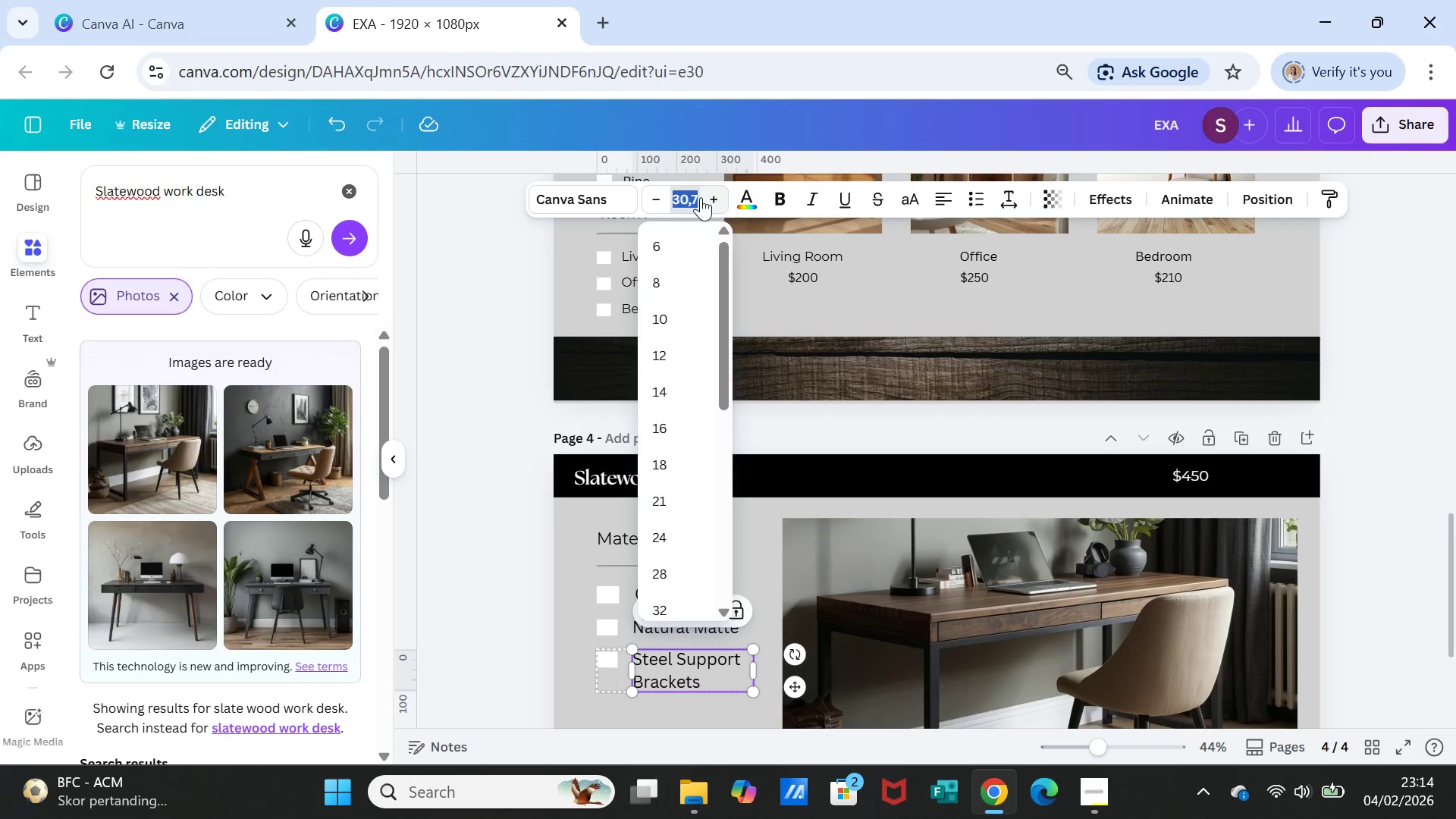 
left_click([701, 197])
 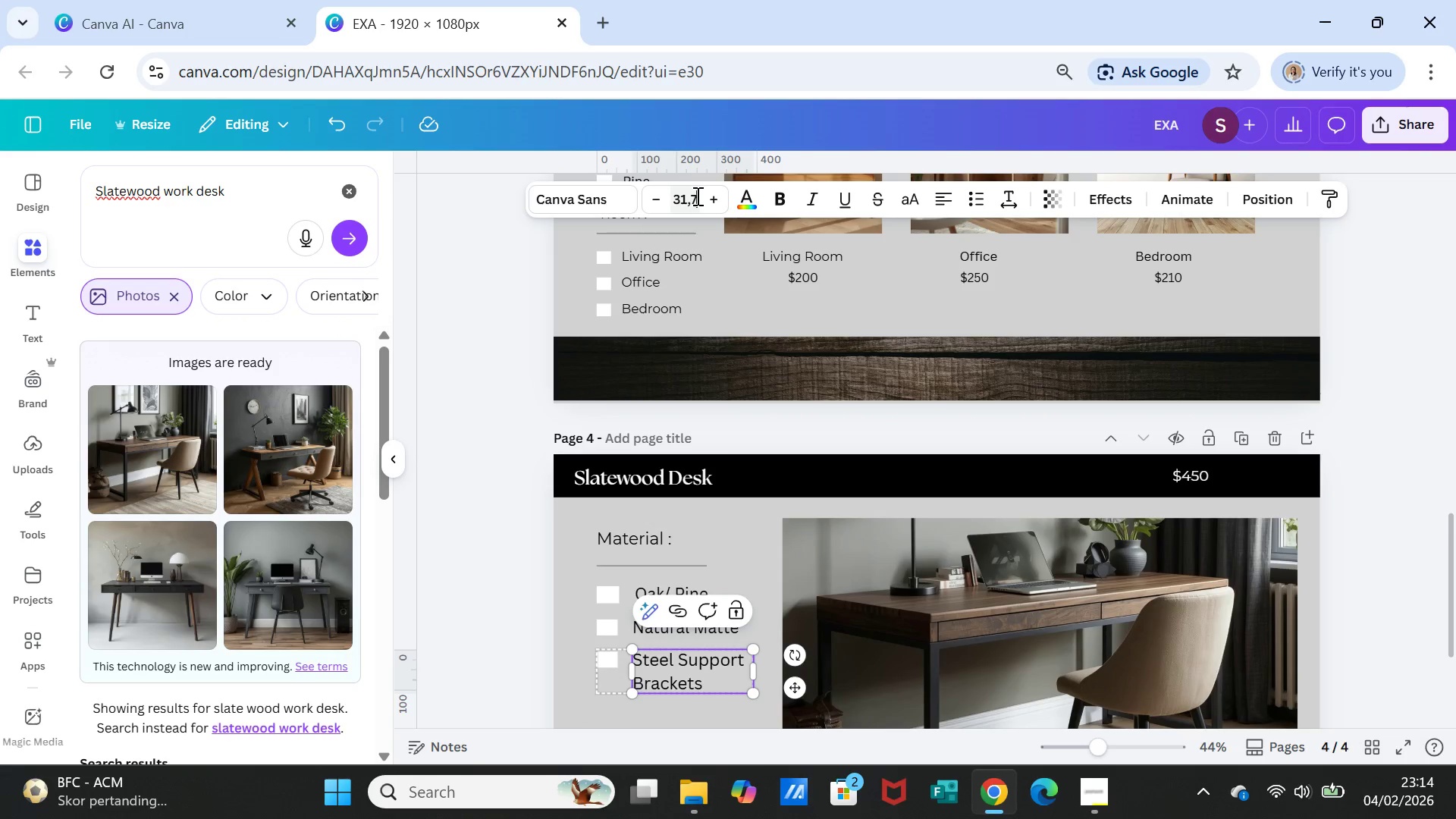 
double_click([696, 196])
 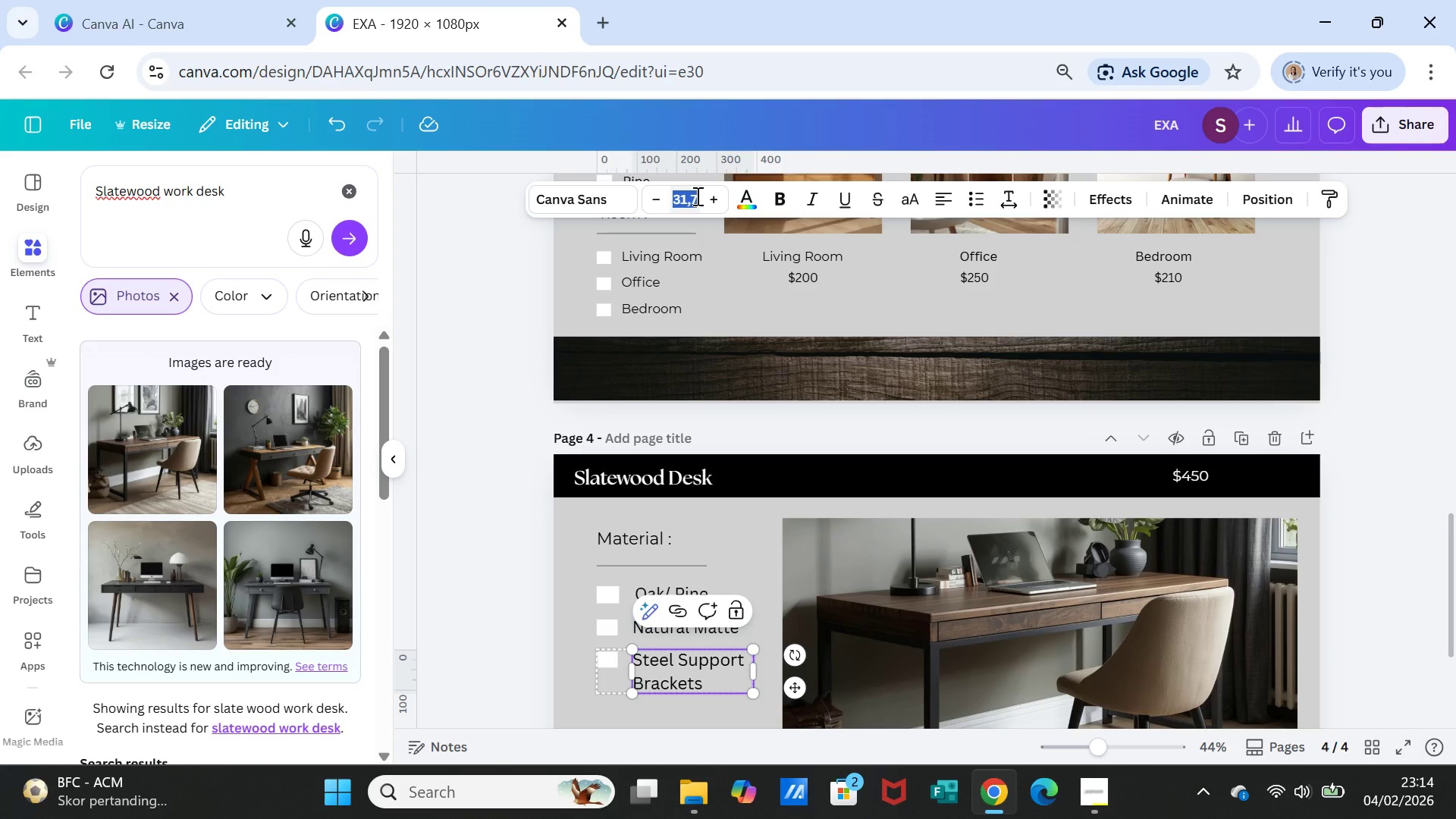 
left_click([696, 196])
 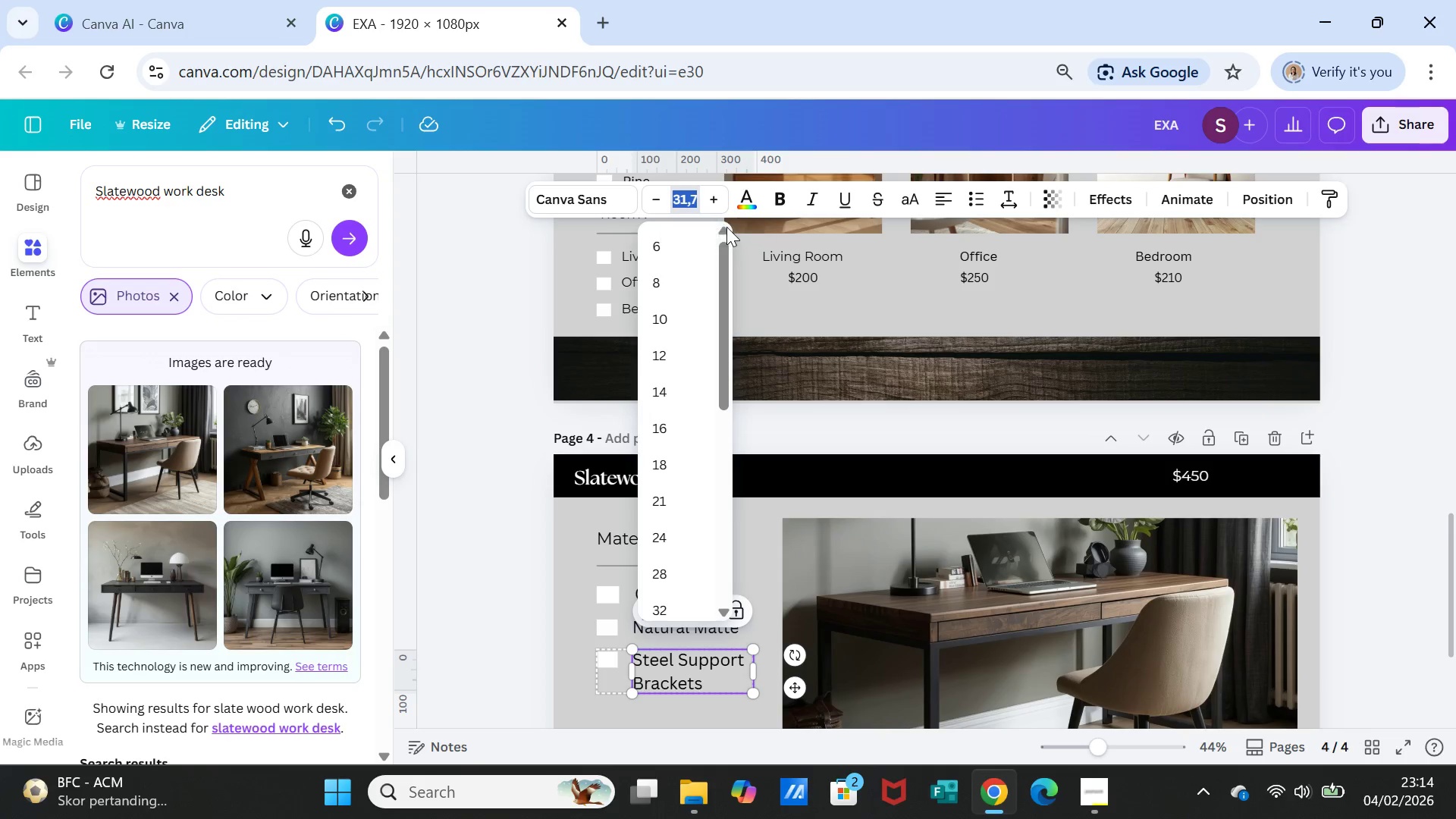 
key(ArrowRight)
 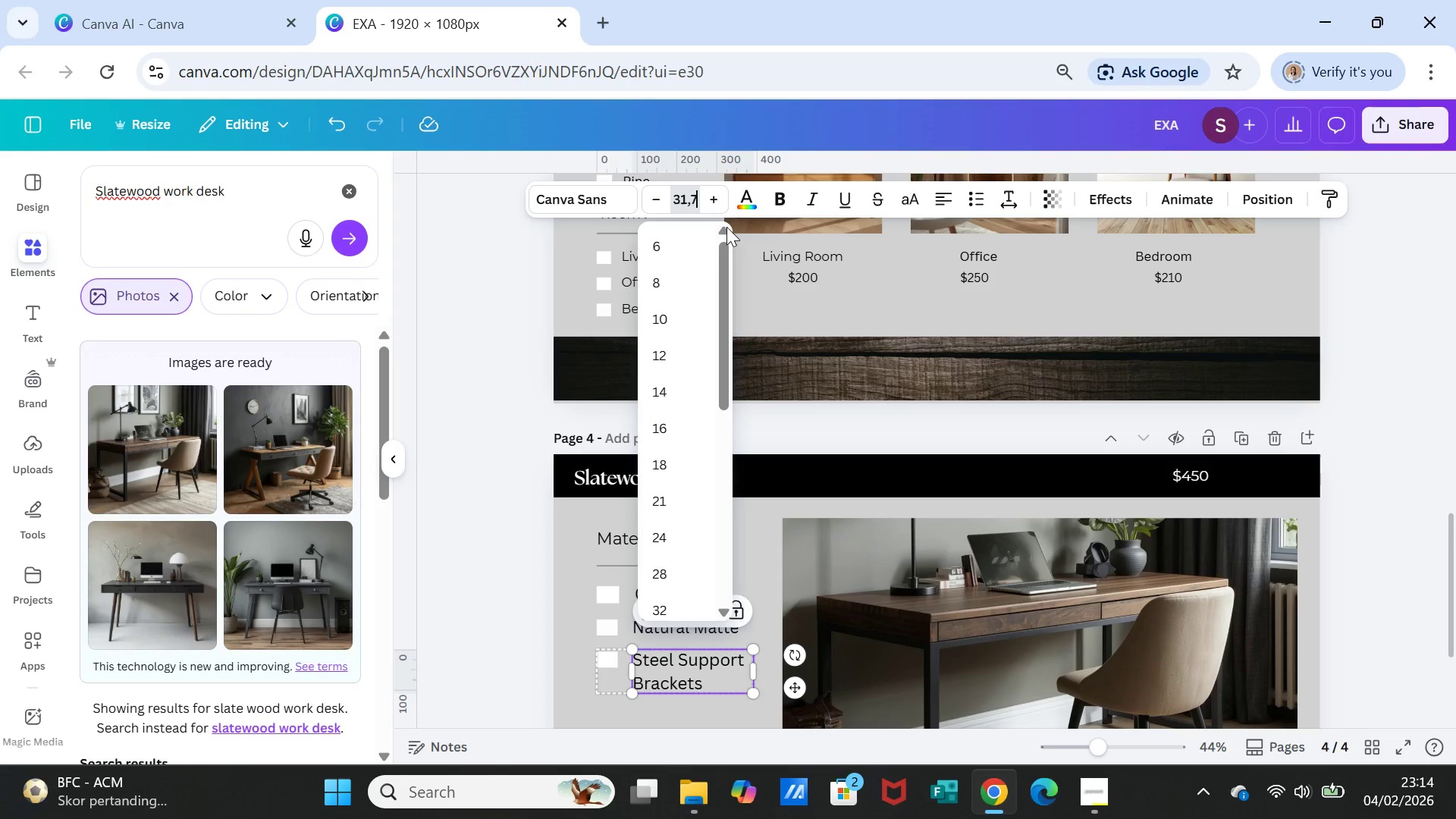 
key(Backspace)
 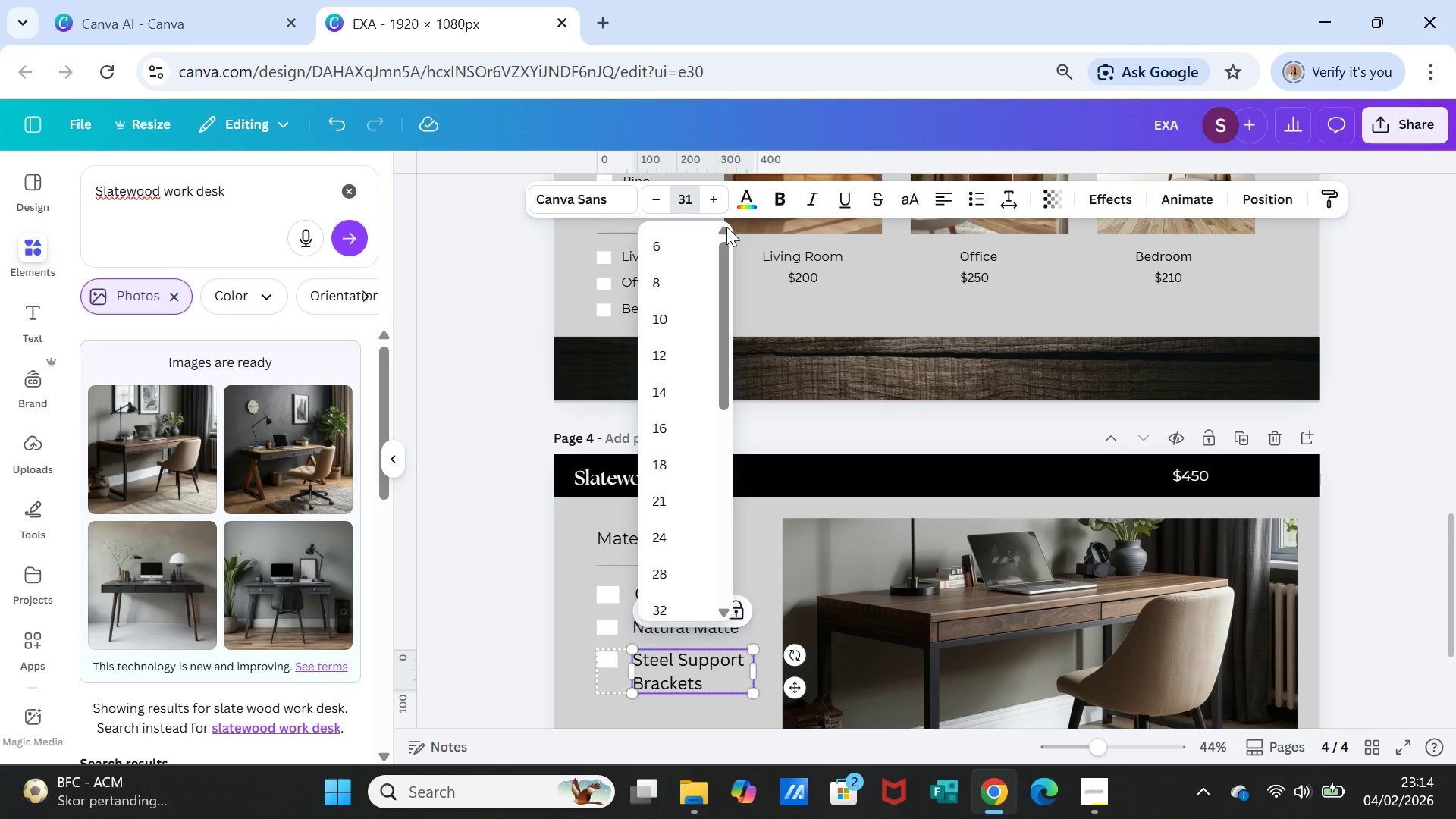 
key(Backspace)
 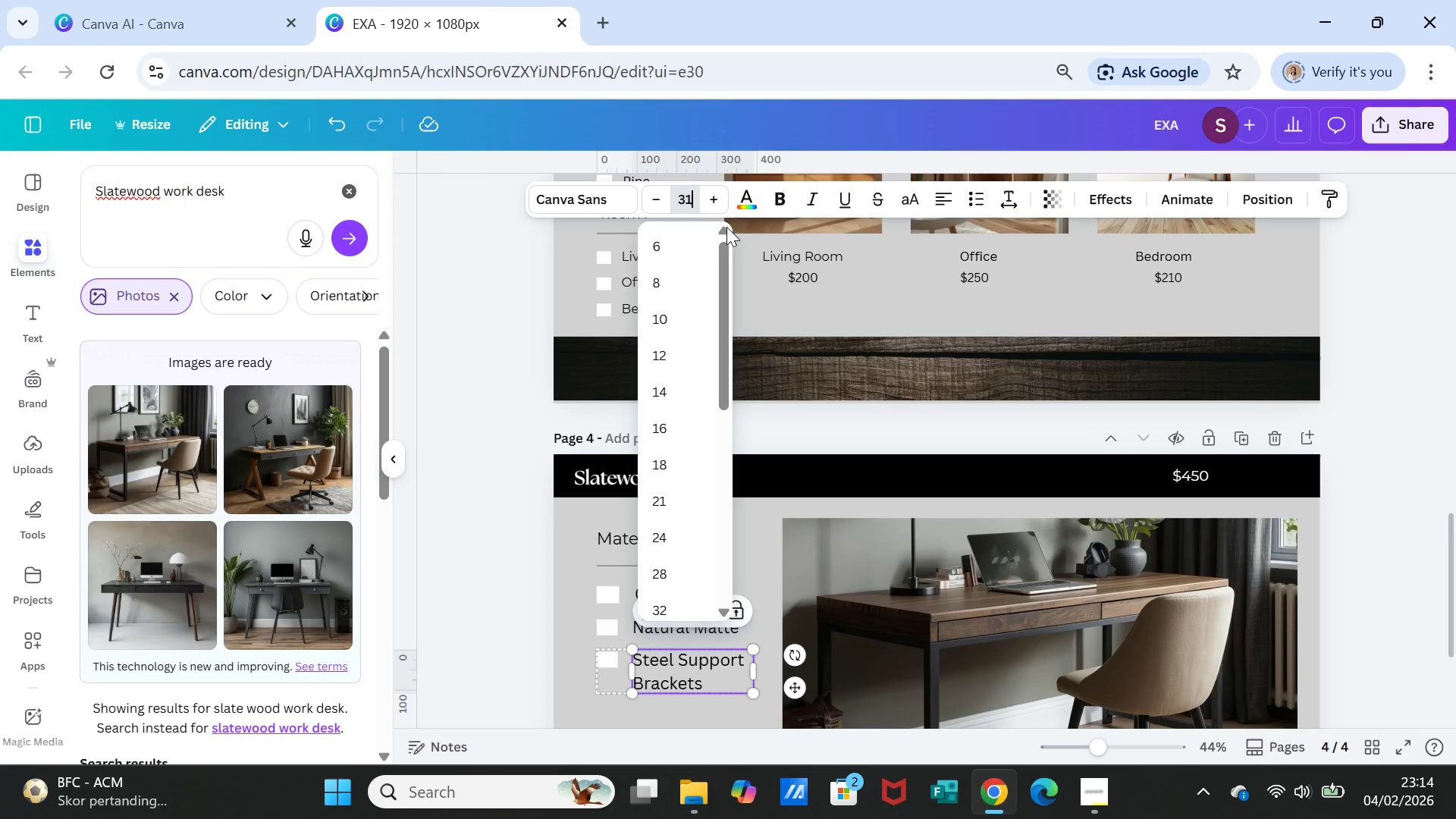 
key(Backspace)
 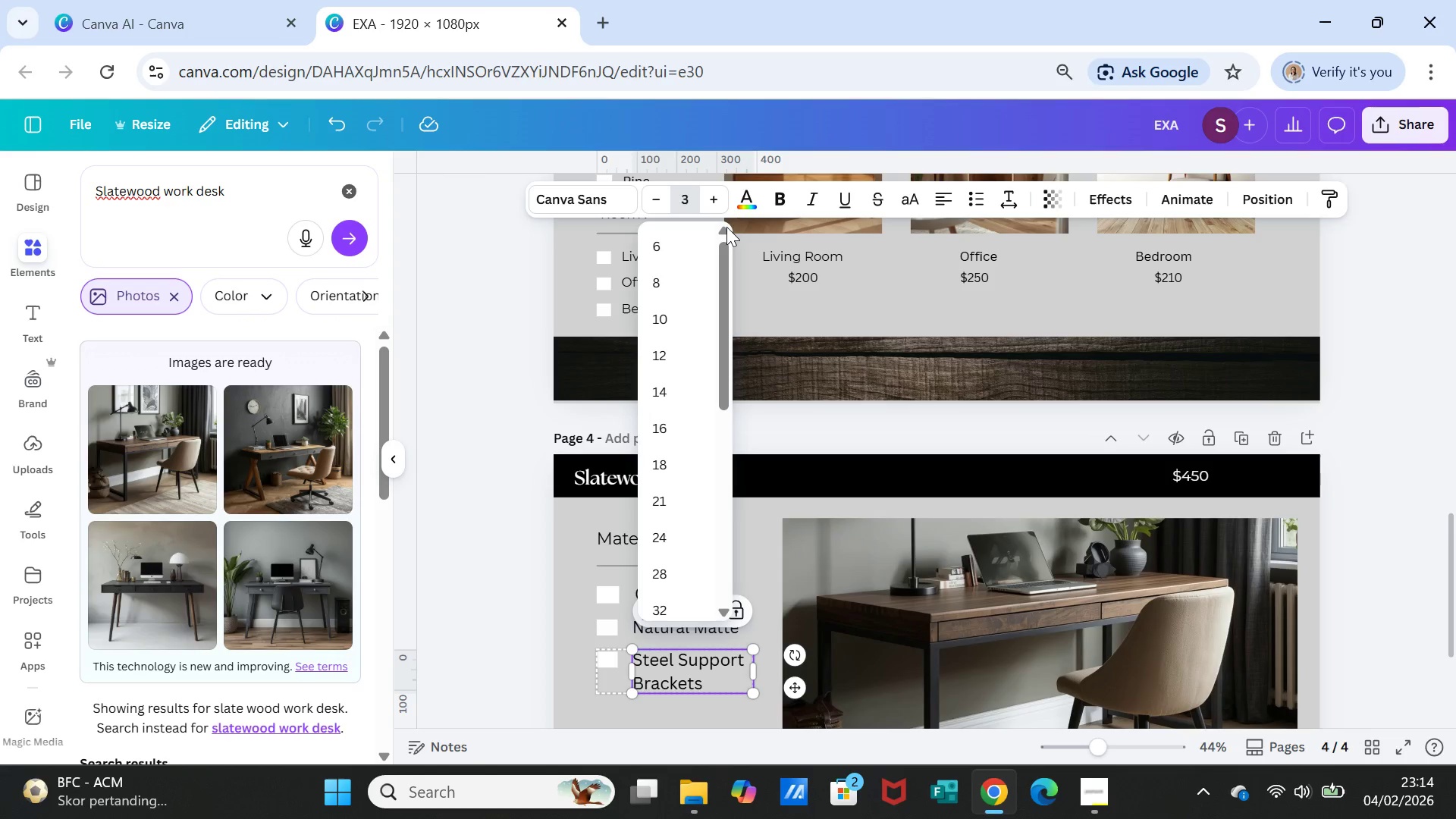 
key(0)
 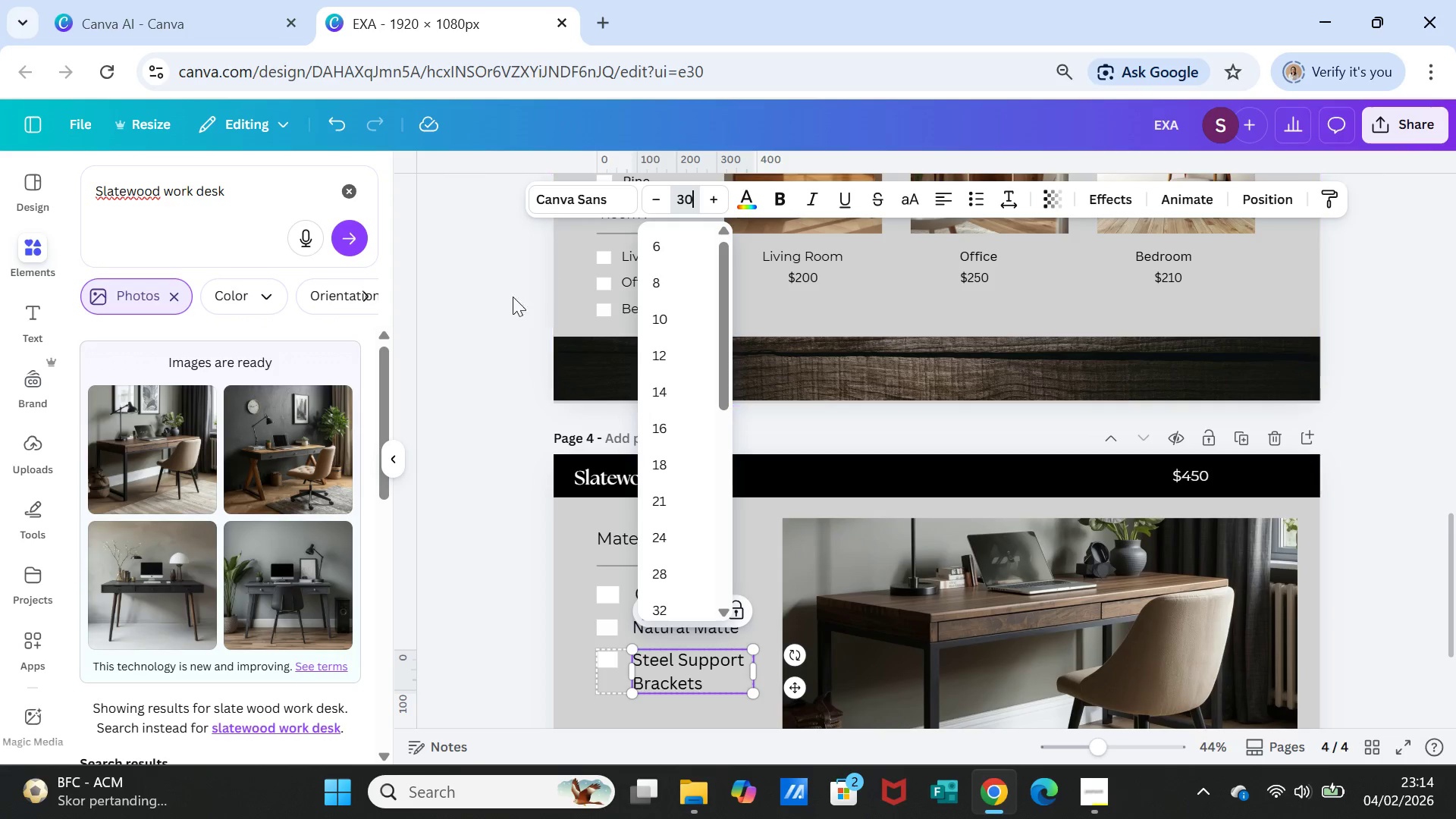 
left_click([504, 298])
 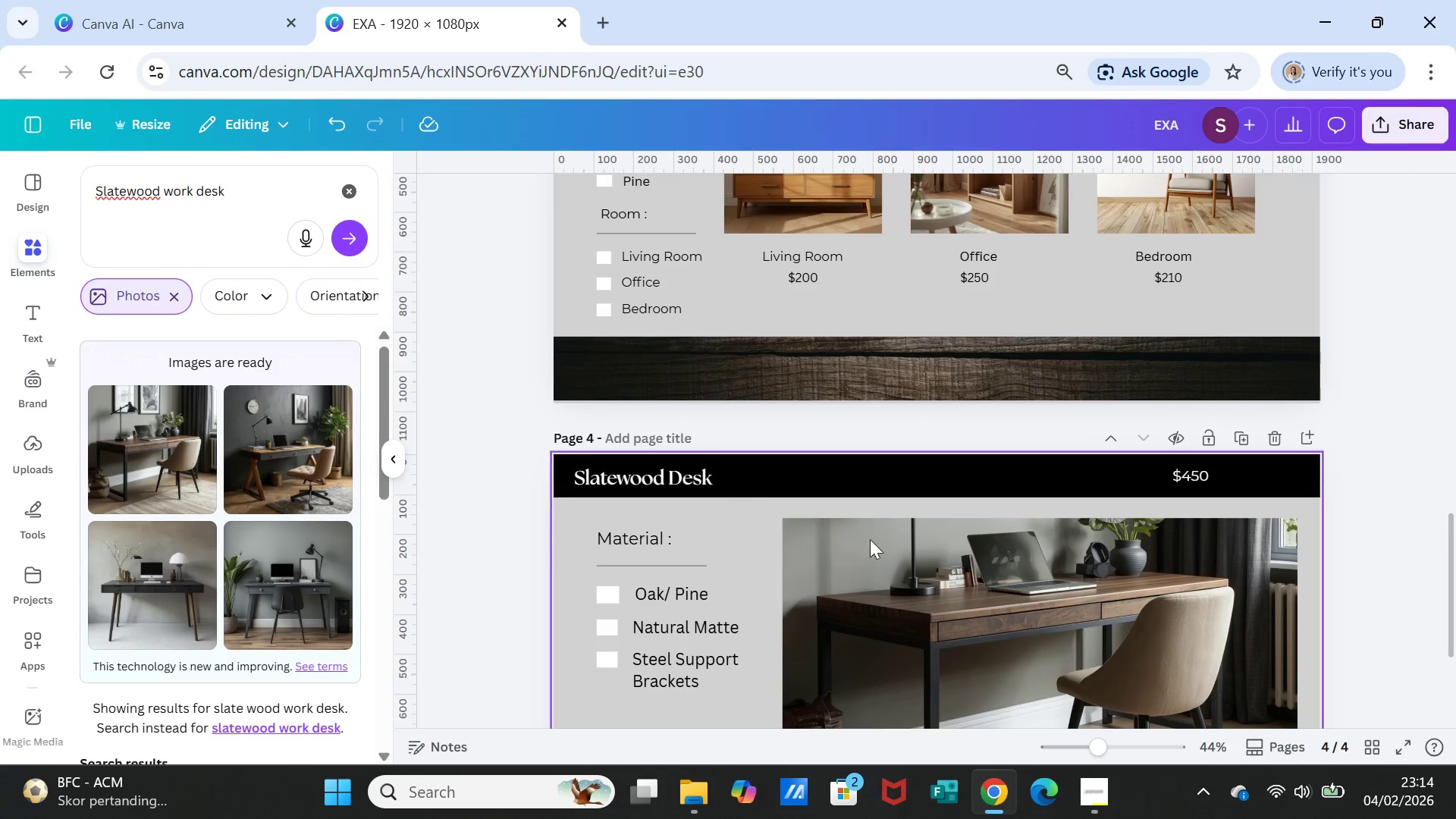 
scroll: coordinate [885, 555], scroll_direction: down, amount: 1.0
 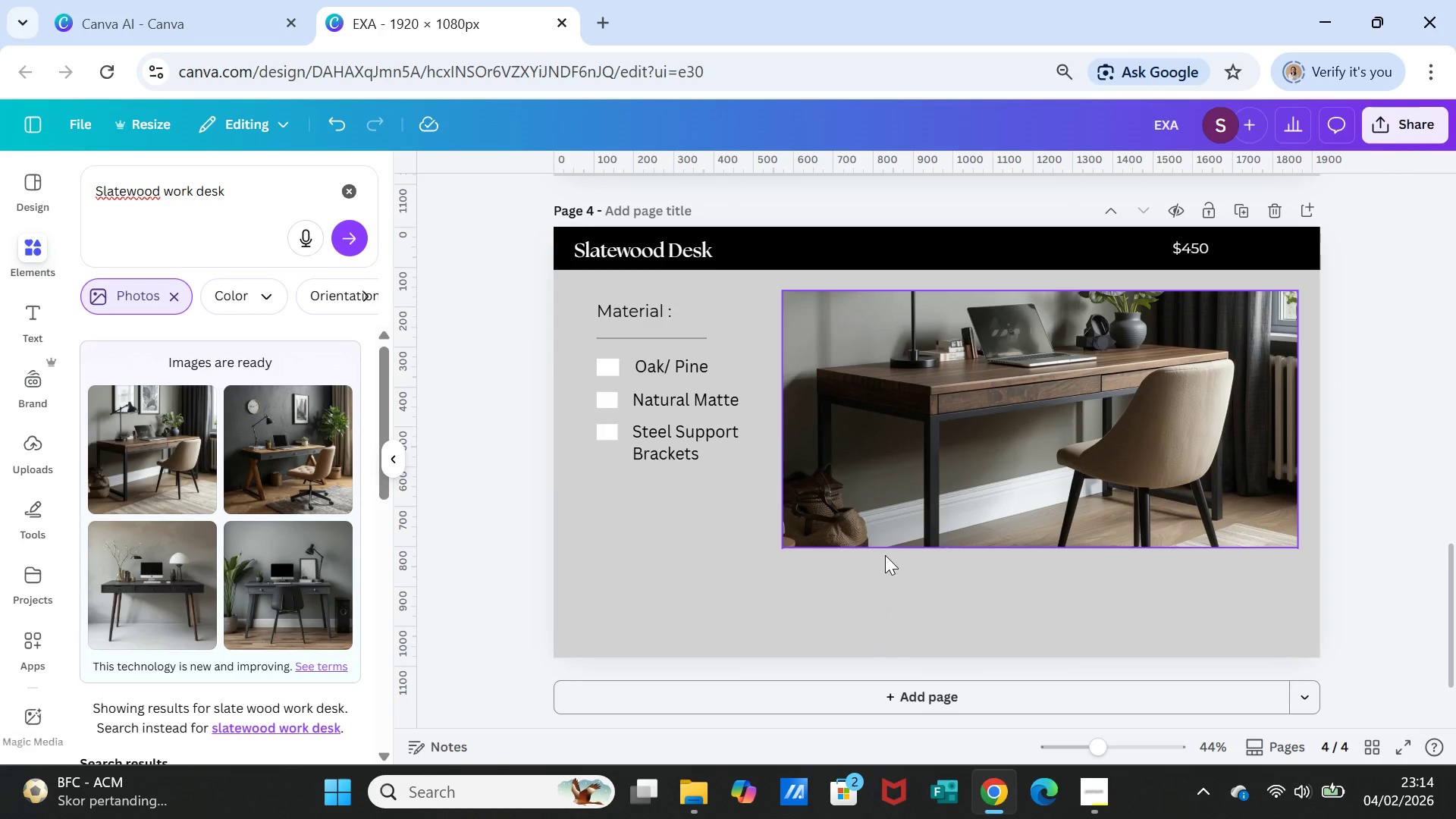 
scroll: coordinate [885, 555], scroll_direction: up, amount: 1.0
 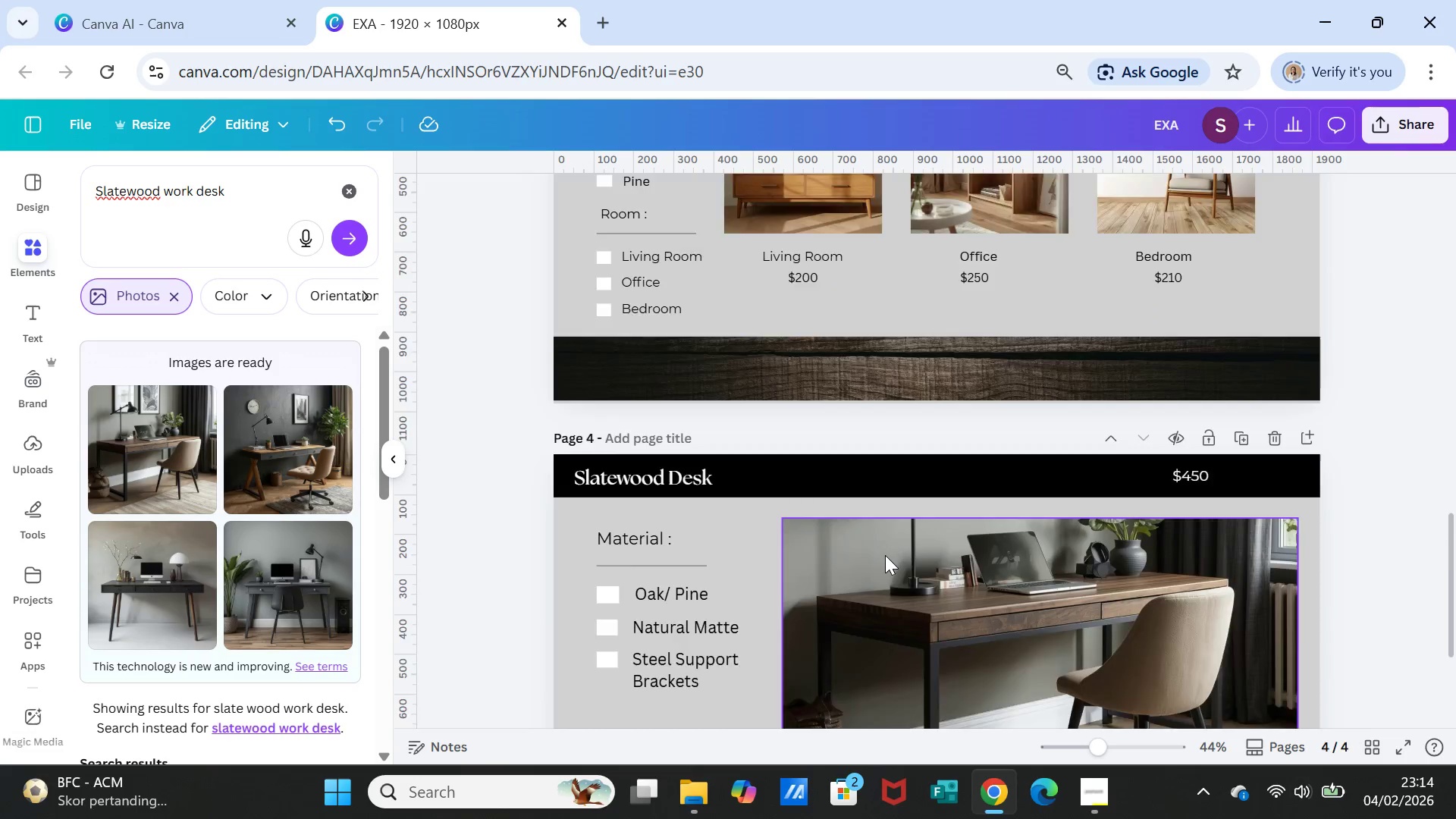 
scroll: coordinate [885, 555], scroll_direction: down, amount: 2.0
 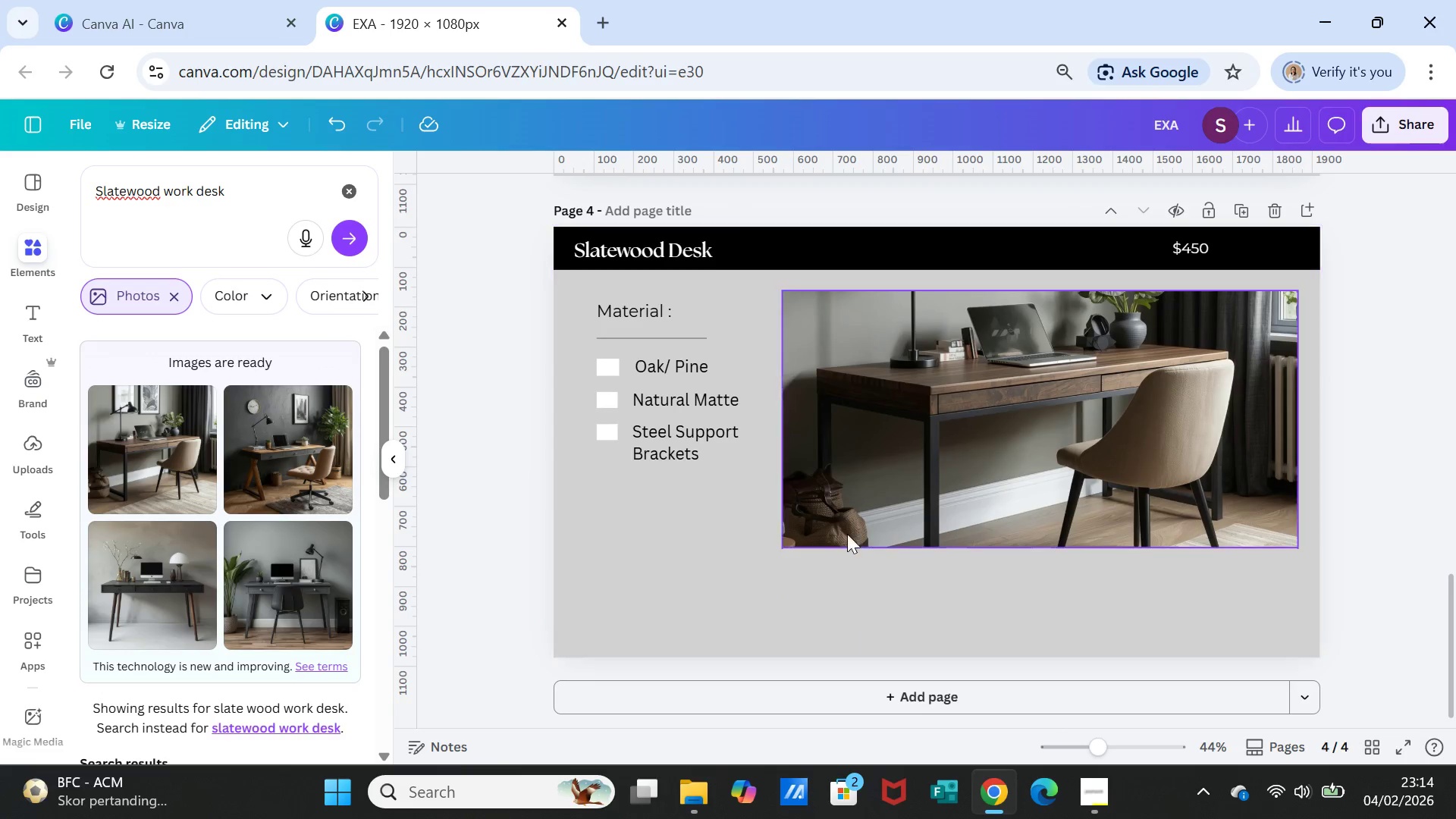 
left_click([657, 316])
 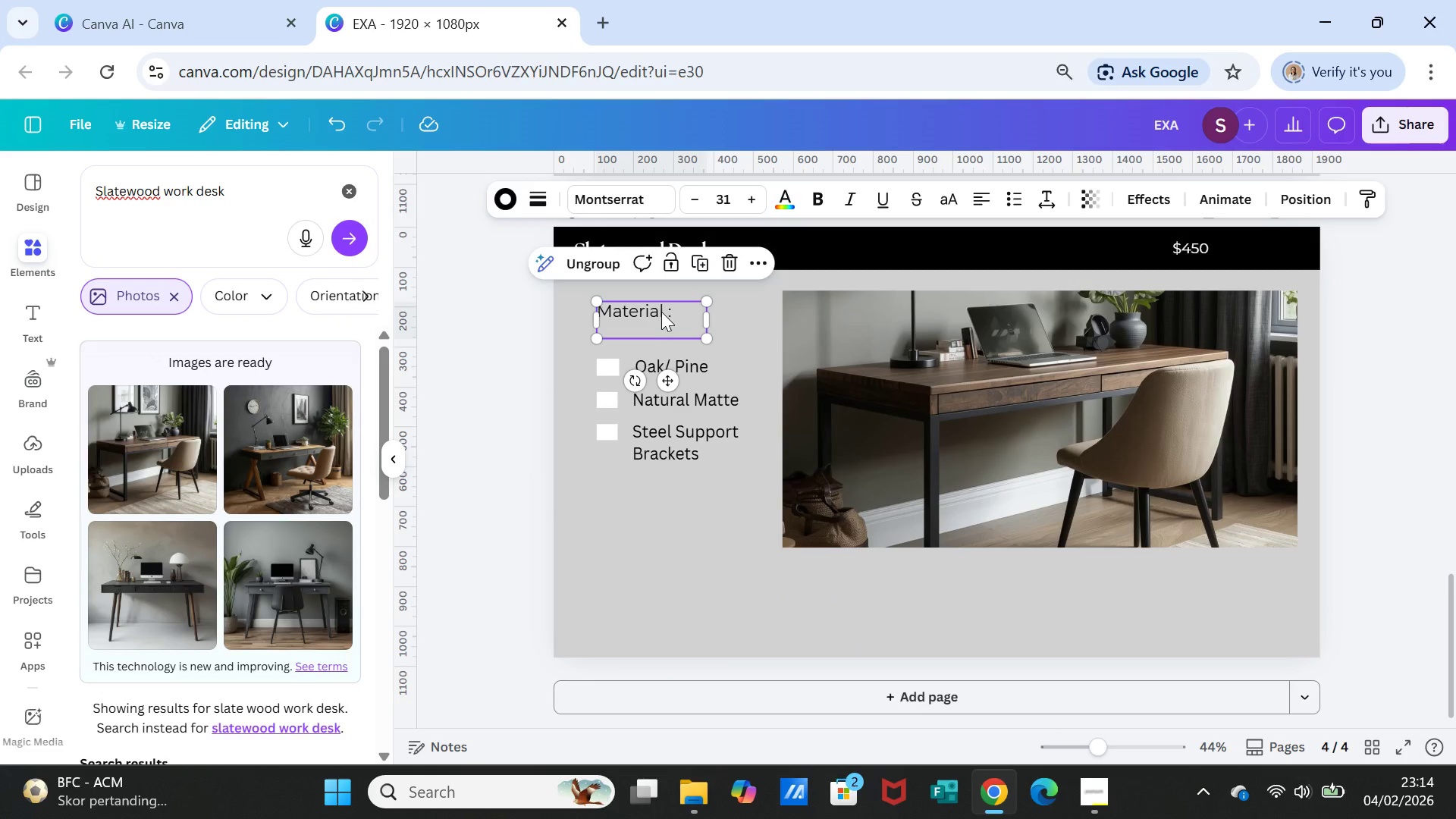 
left_click([661, 312])
 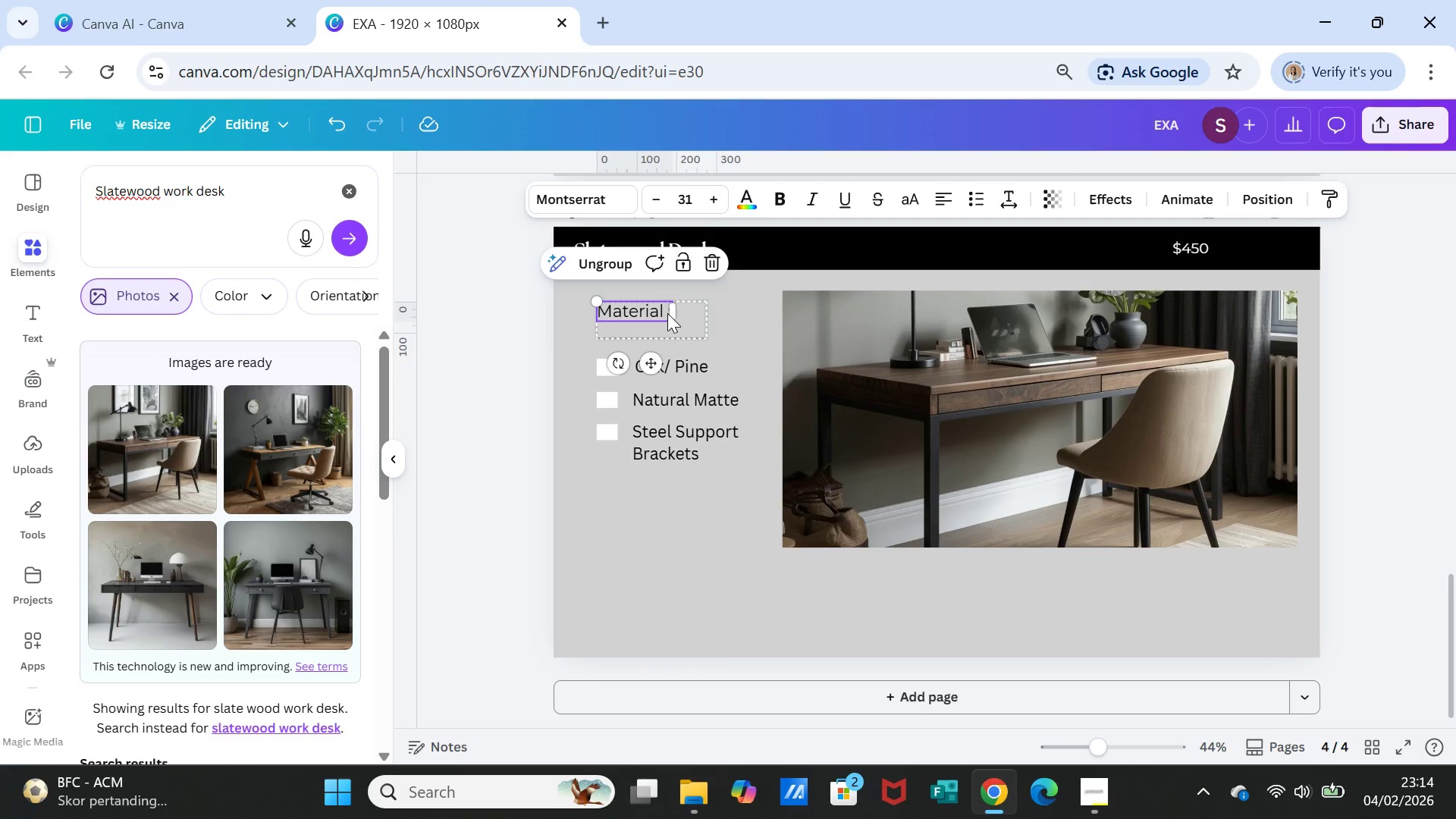 
double_click([664, 310])
 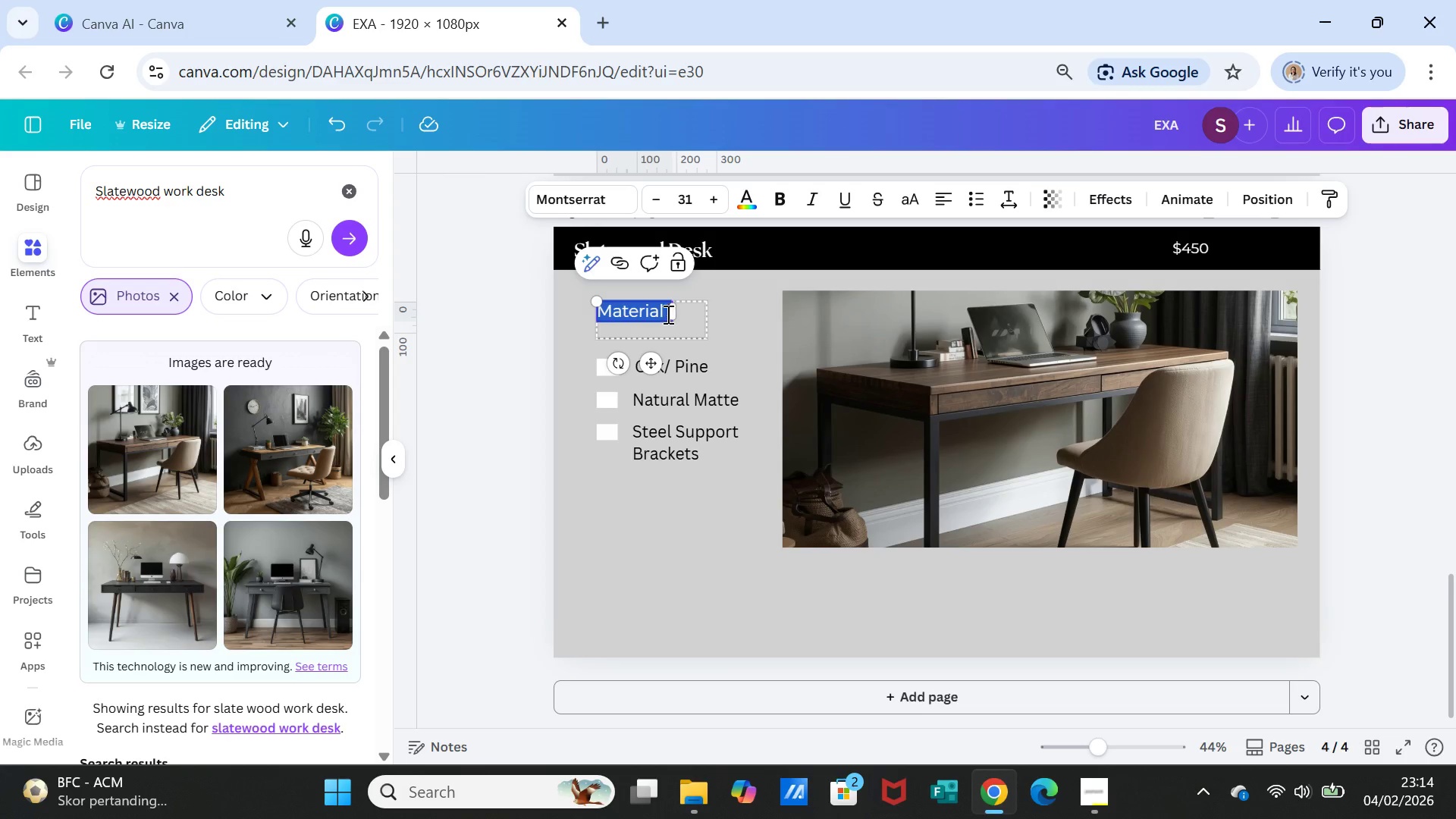 
left_click([667, 314])
 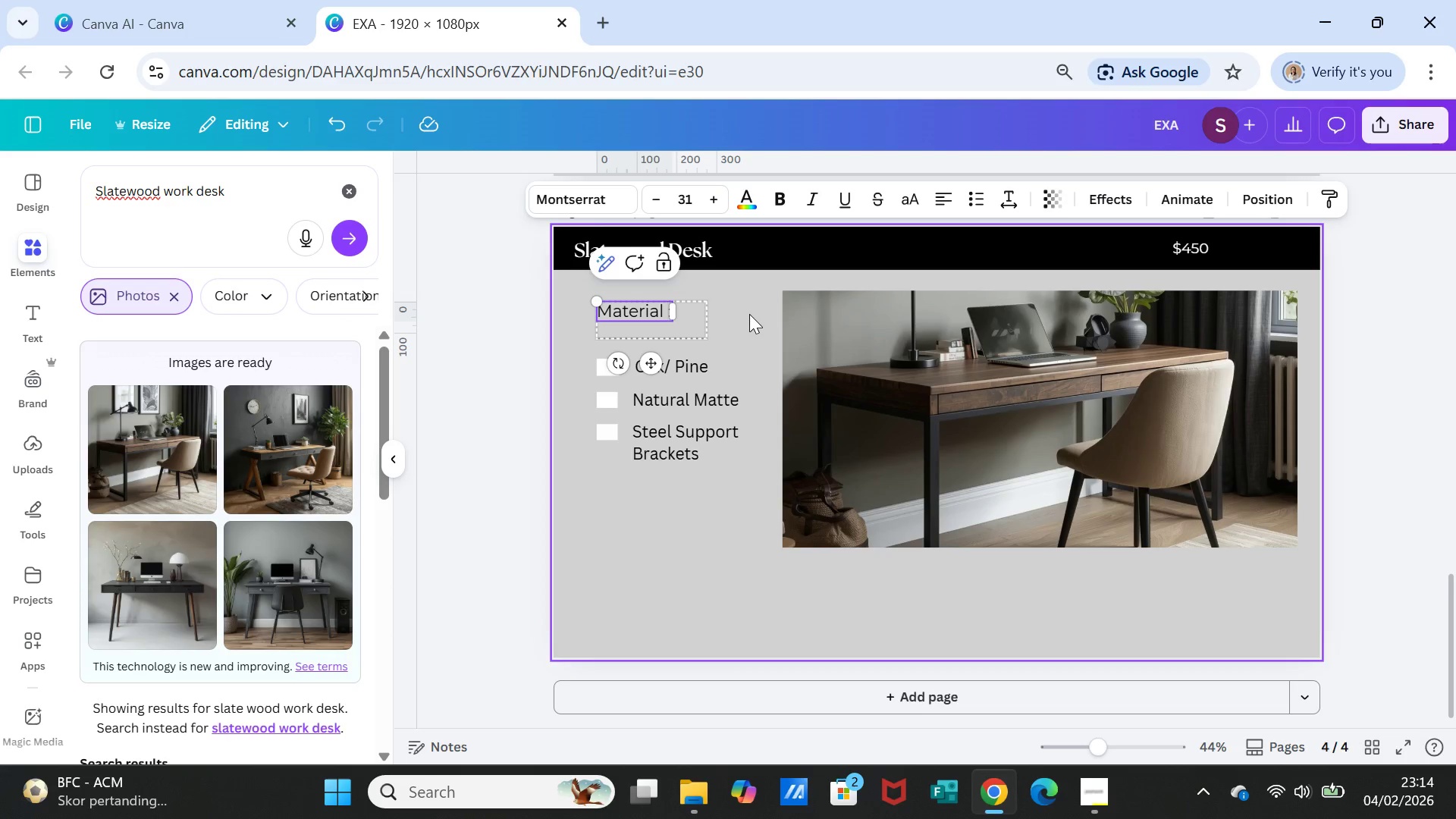 
key(ArrowLeft)
 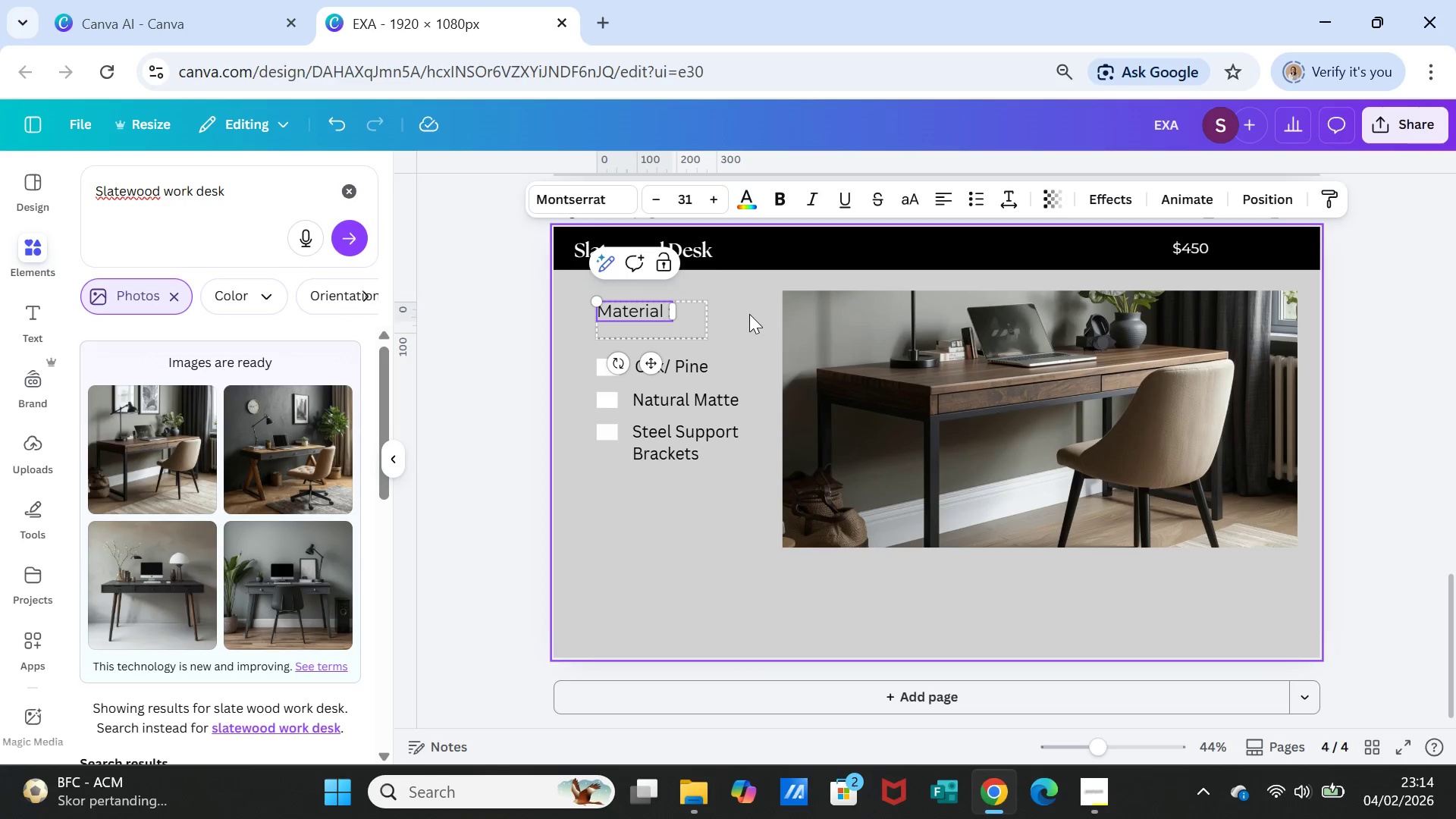 
key(S)
 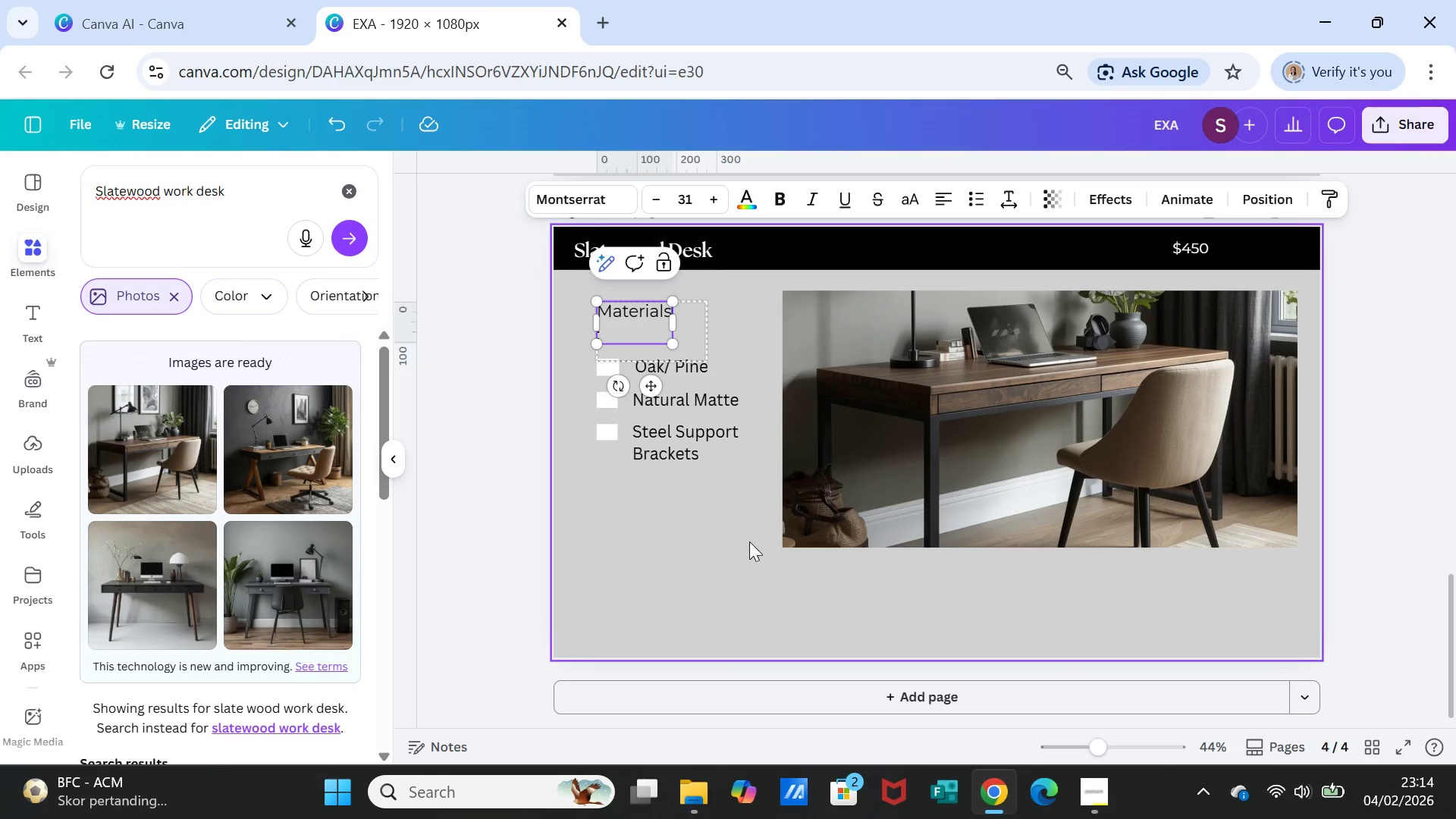 
left_click([740, 553])
 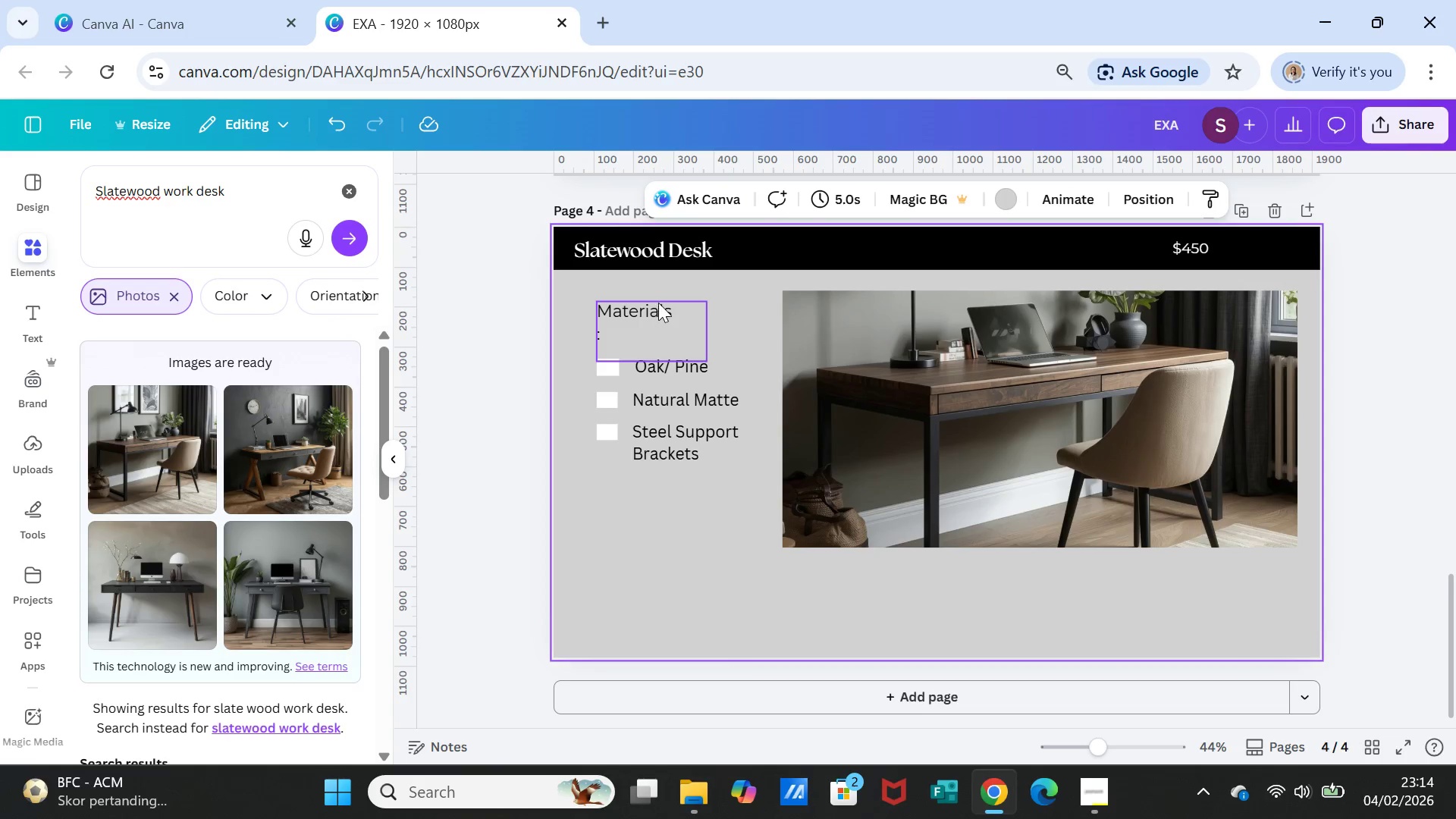 
left_click([658, 303])
 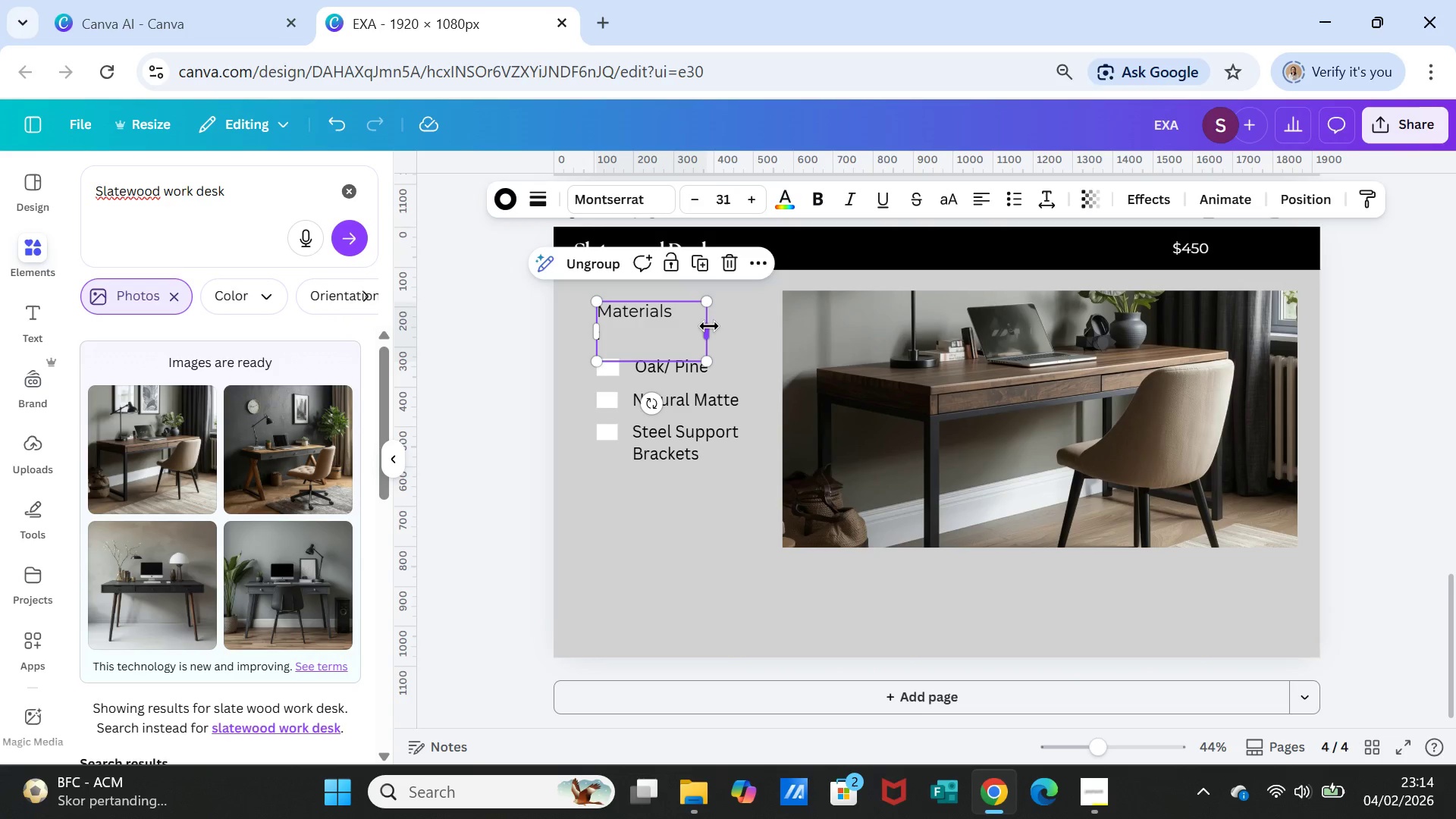 
left_click_drag(start_coordinate=[709, 326], to_coordinate=[723, 326])
 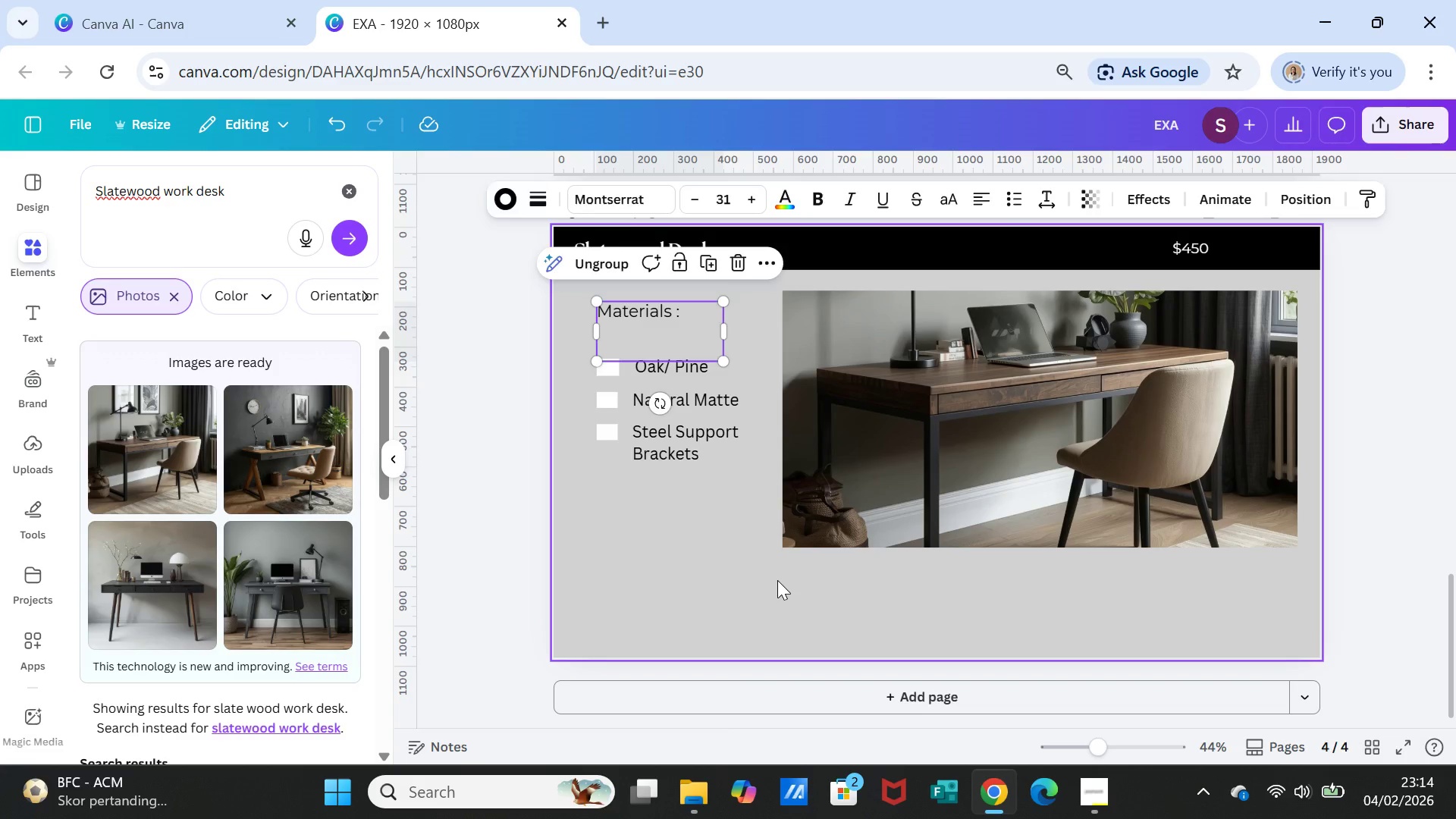 
left_click([777, 580])
 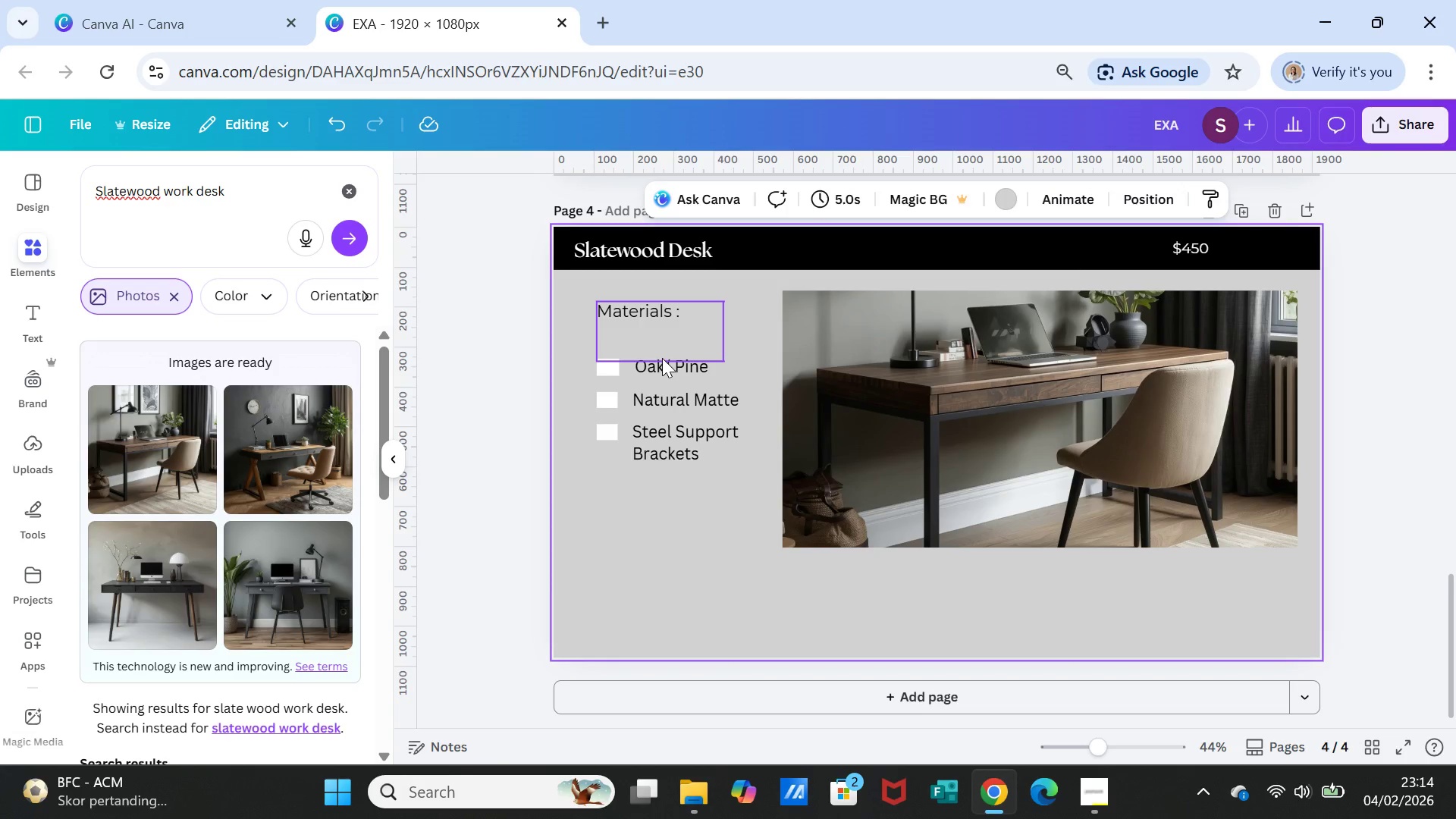 
double_click([661, 357])
 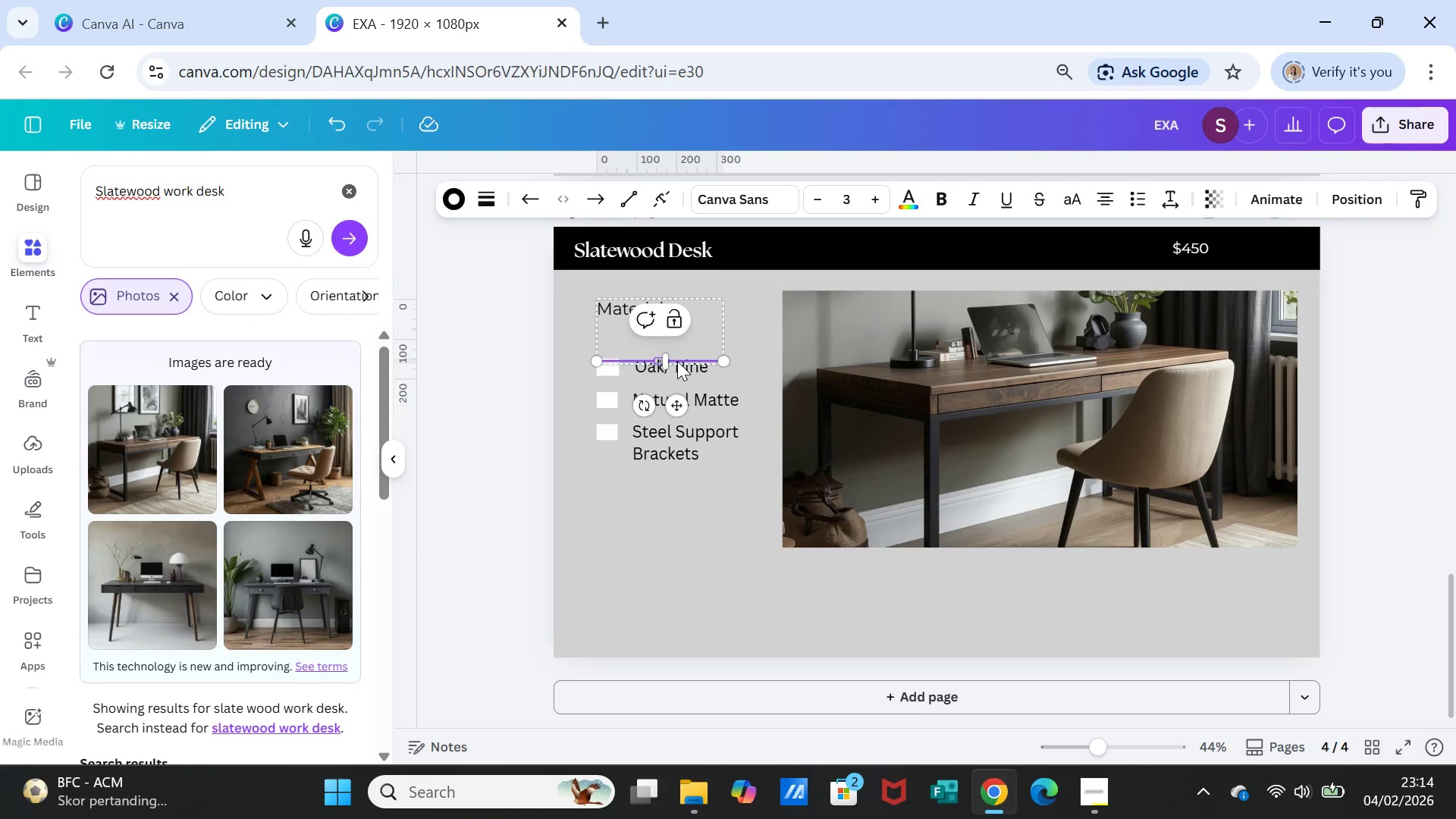 
left_click_drag(start_coordinate=[677, 361], to_coordinate=[677, 340])
 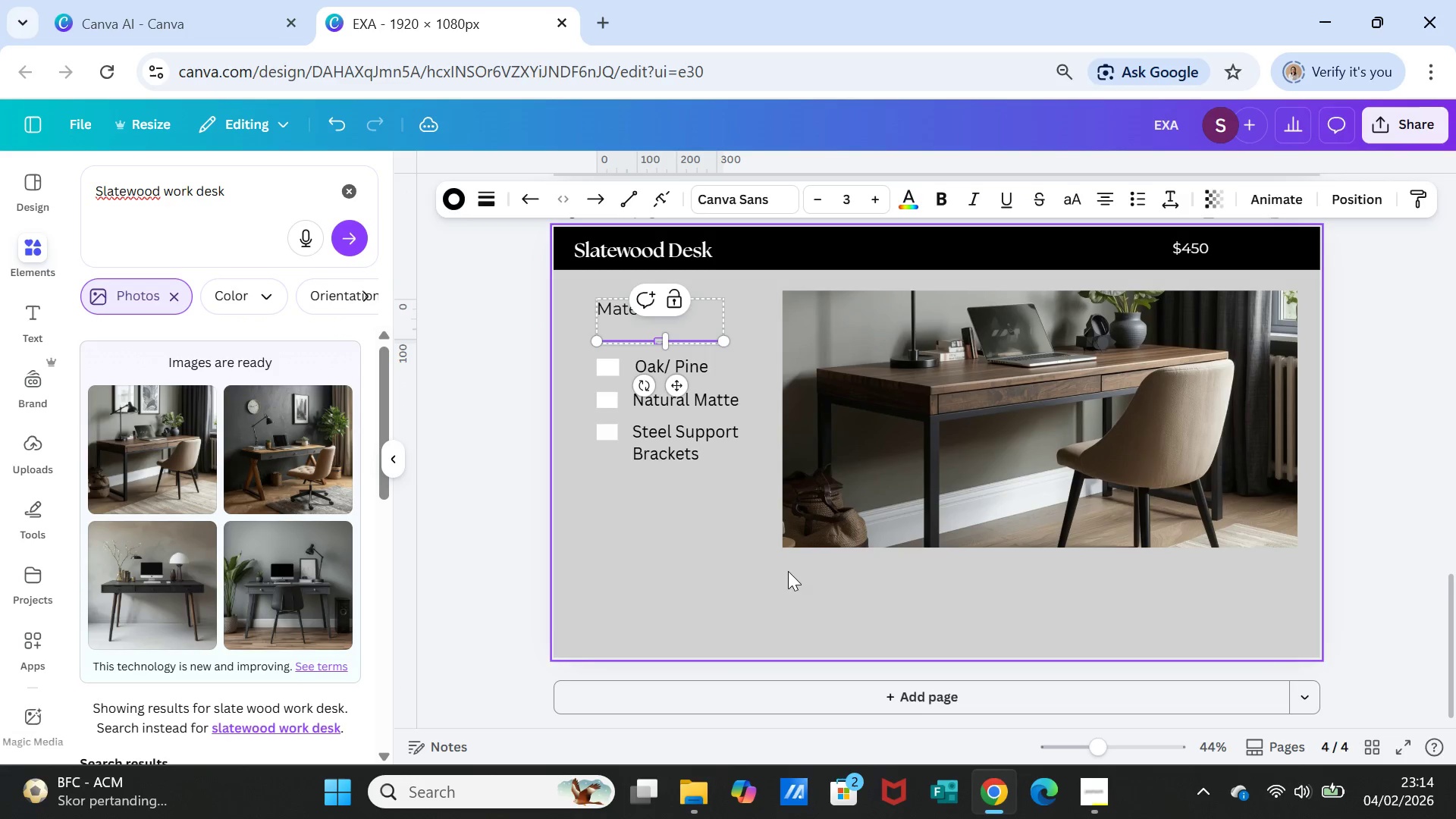 
left_click([788, 571])
 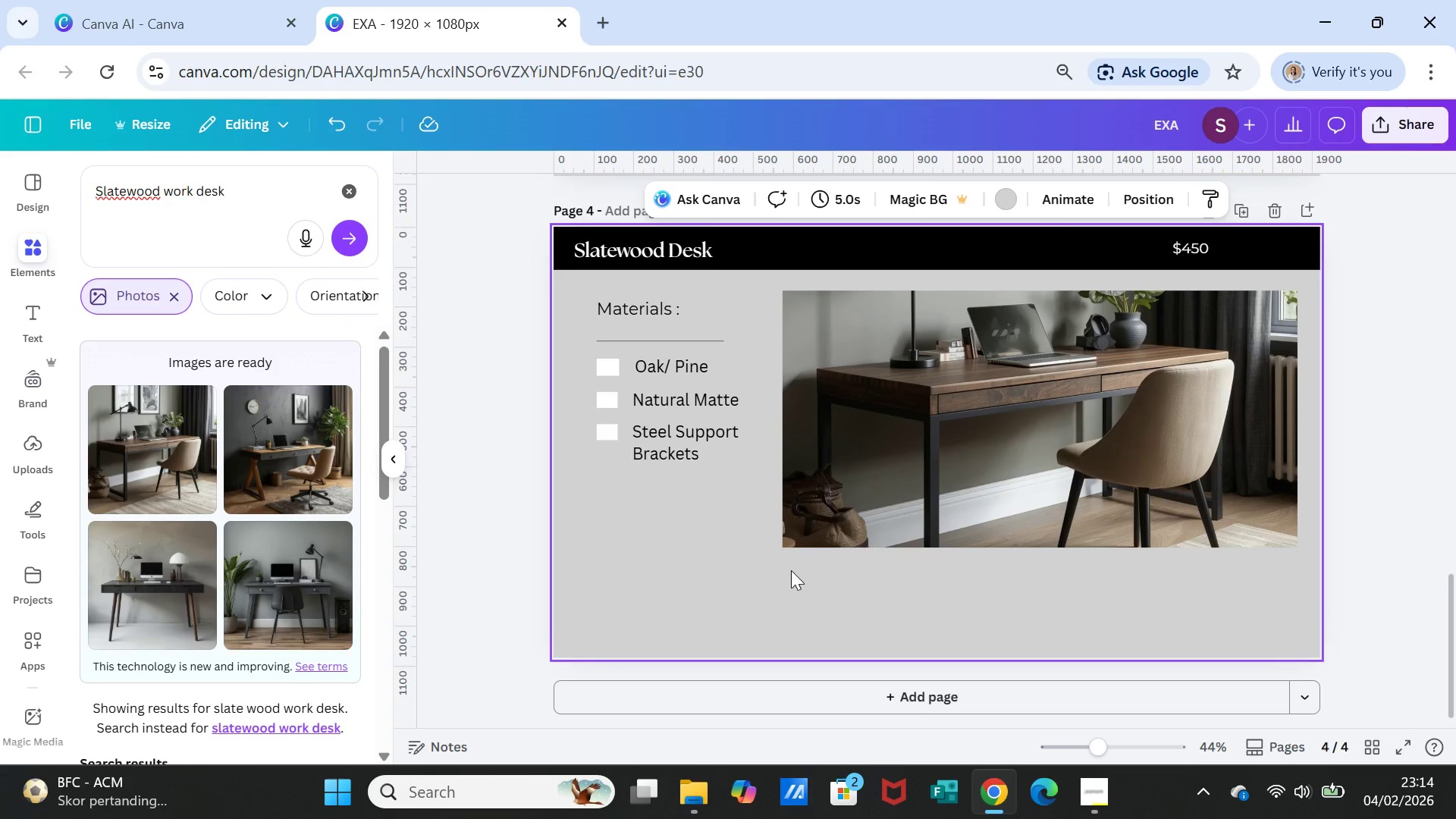 
scroll: coordinate [791, 570], scroll_direction: down, amount: 1.0
 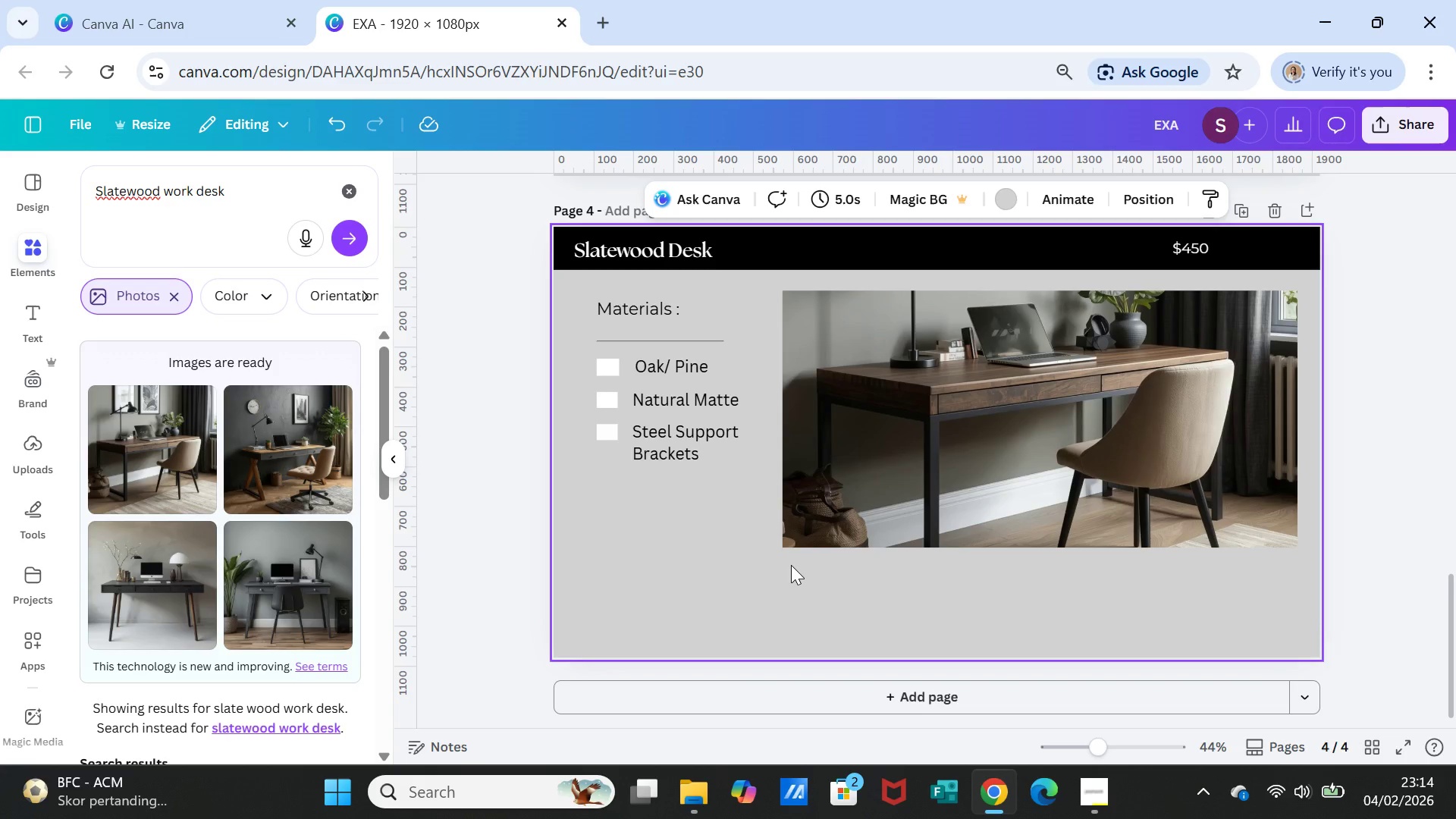 
wait(11.13)
 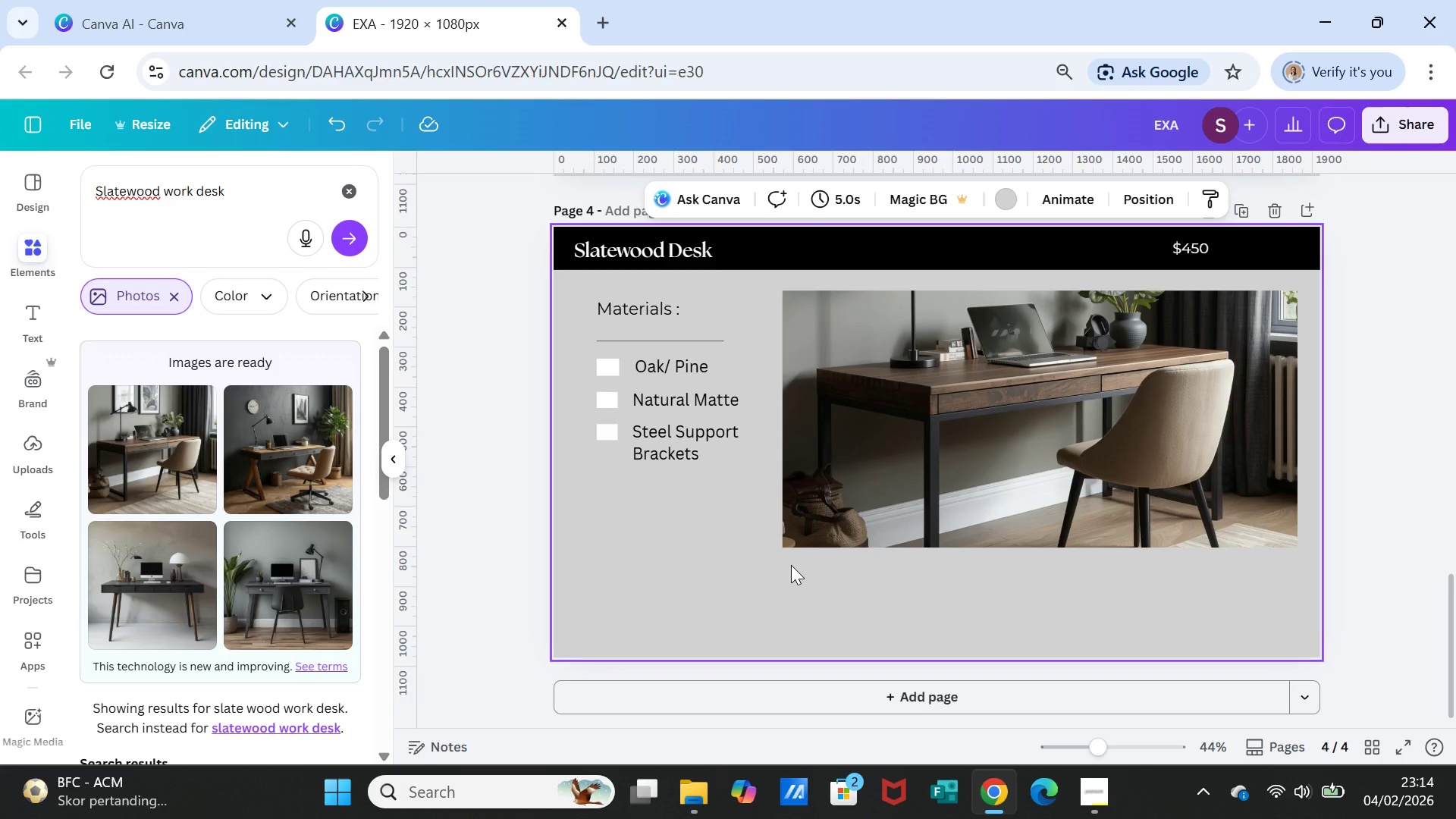 
scroll: coordinate [825, 562], scroll_direction: down, amount: 1.0
 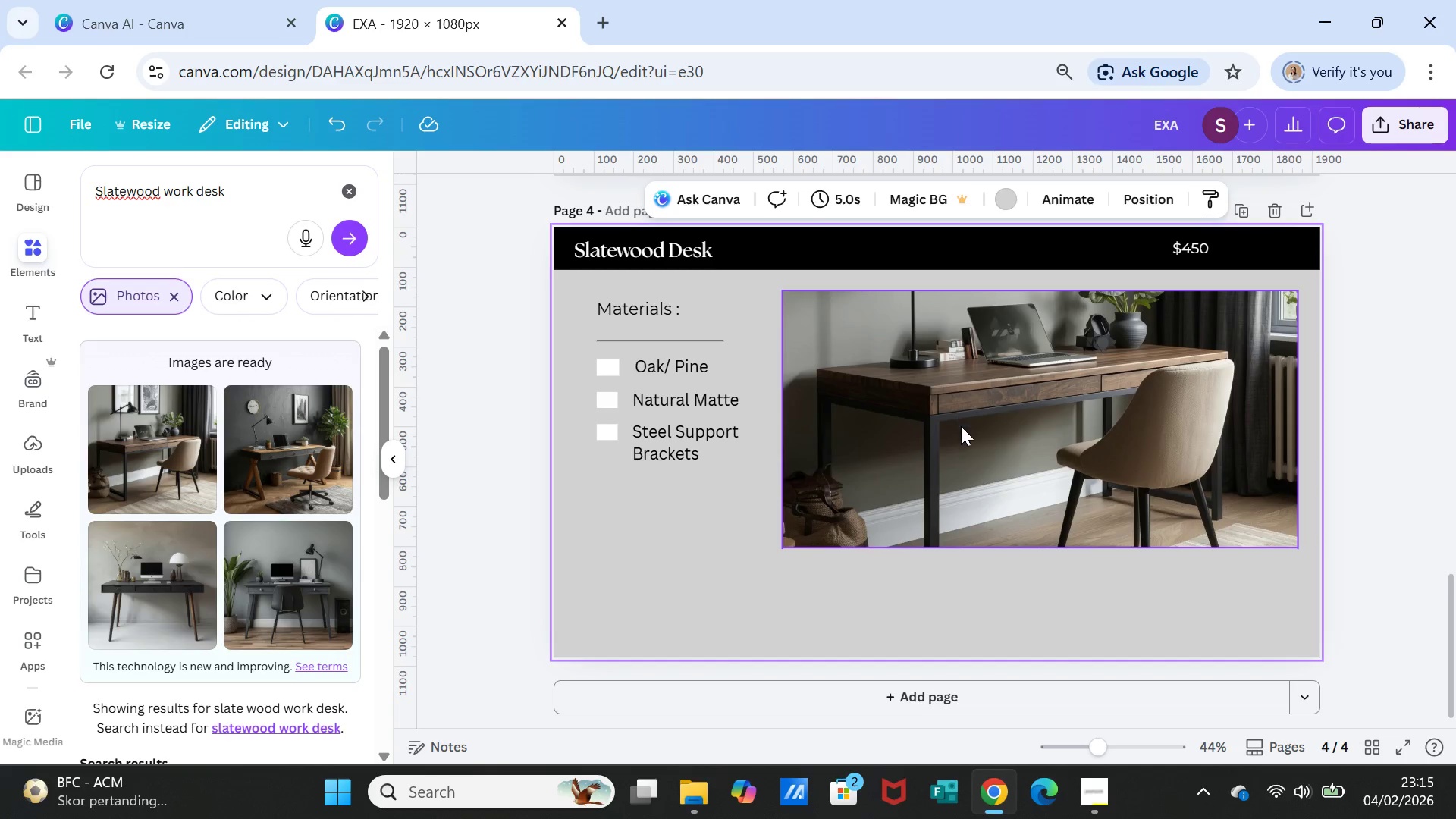 
wait(5.2)
 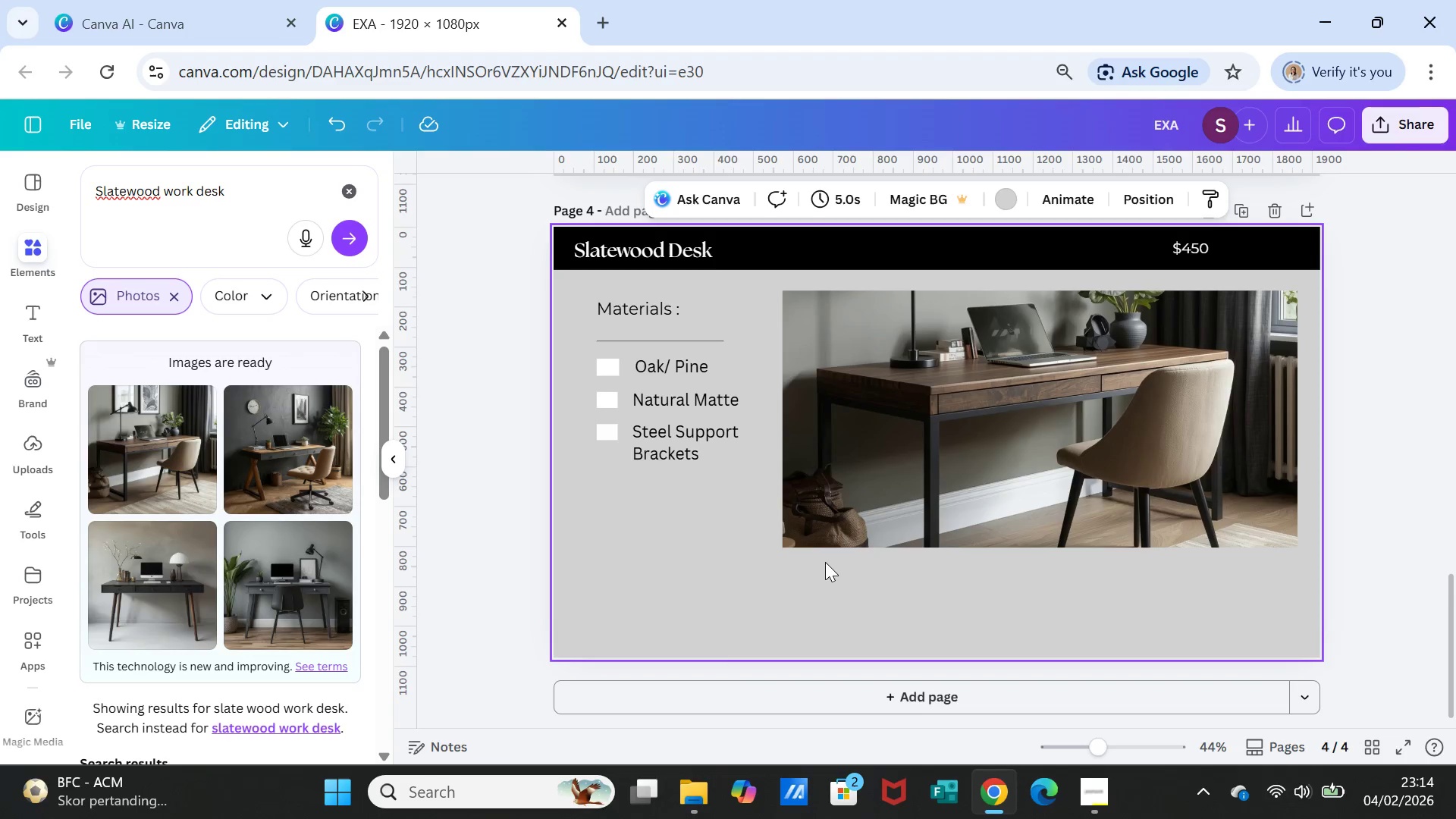 
mouse_move([708, 239])
 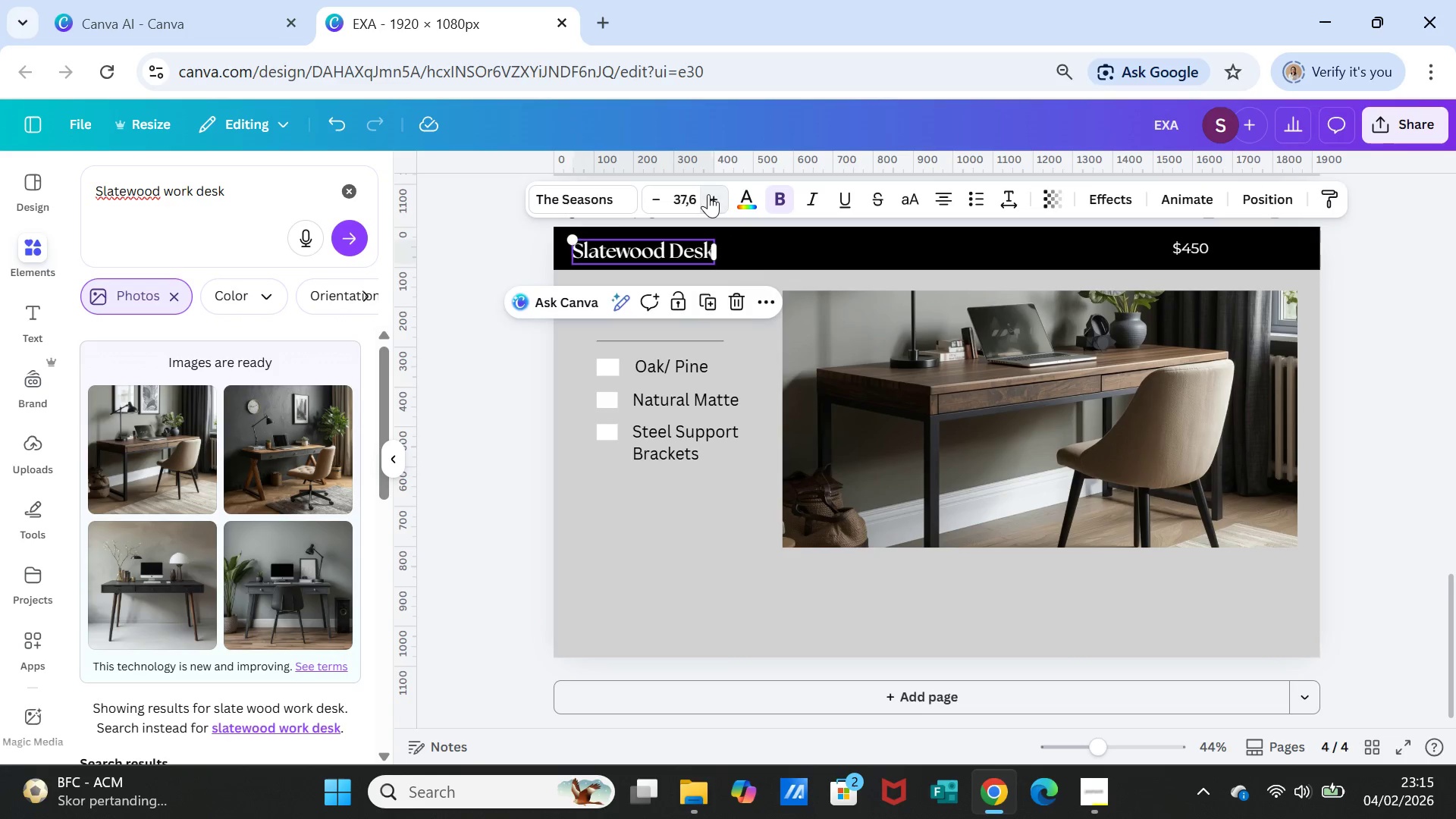 
double_click([708, 194])
 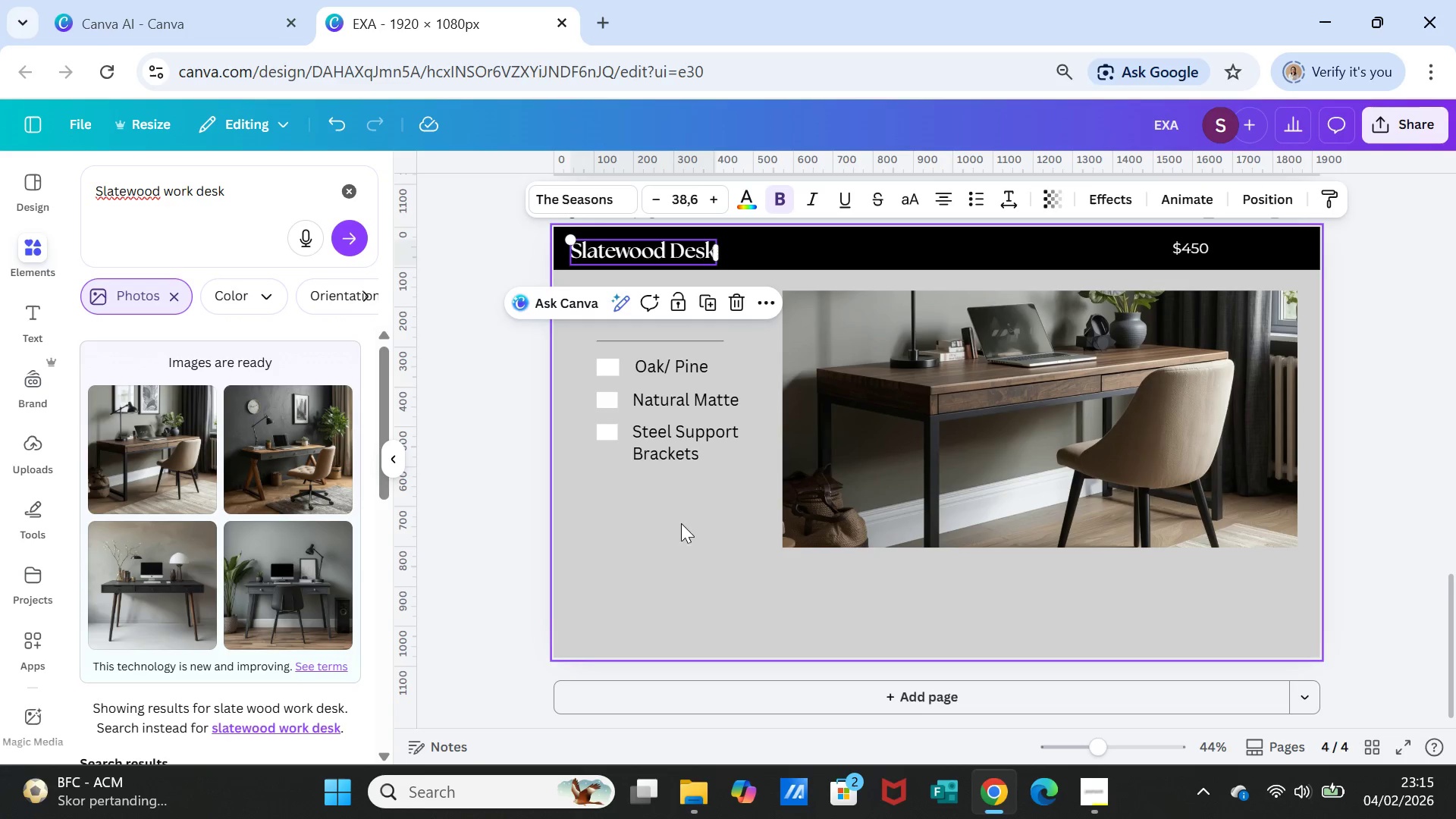 
left_click([674, 530])
 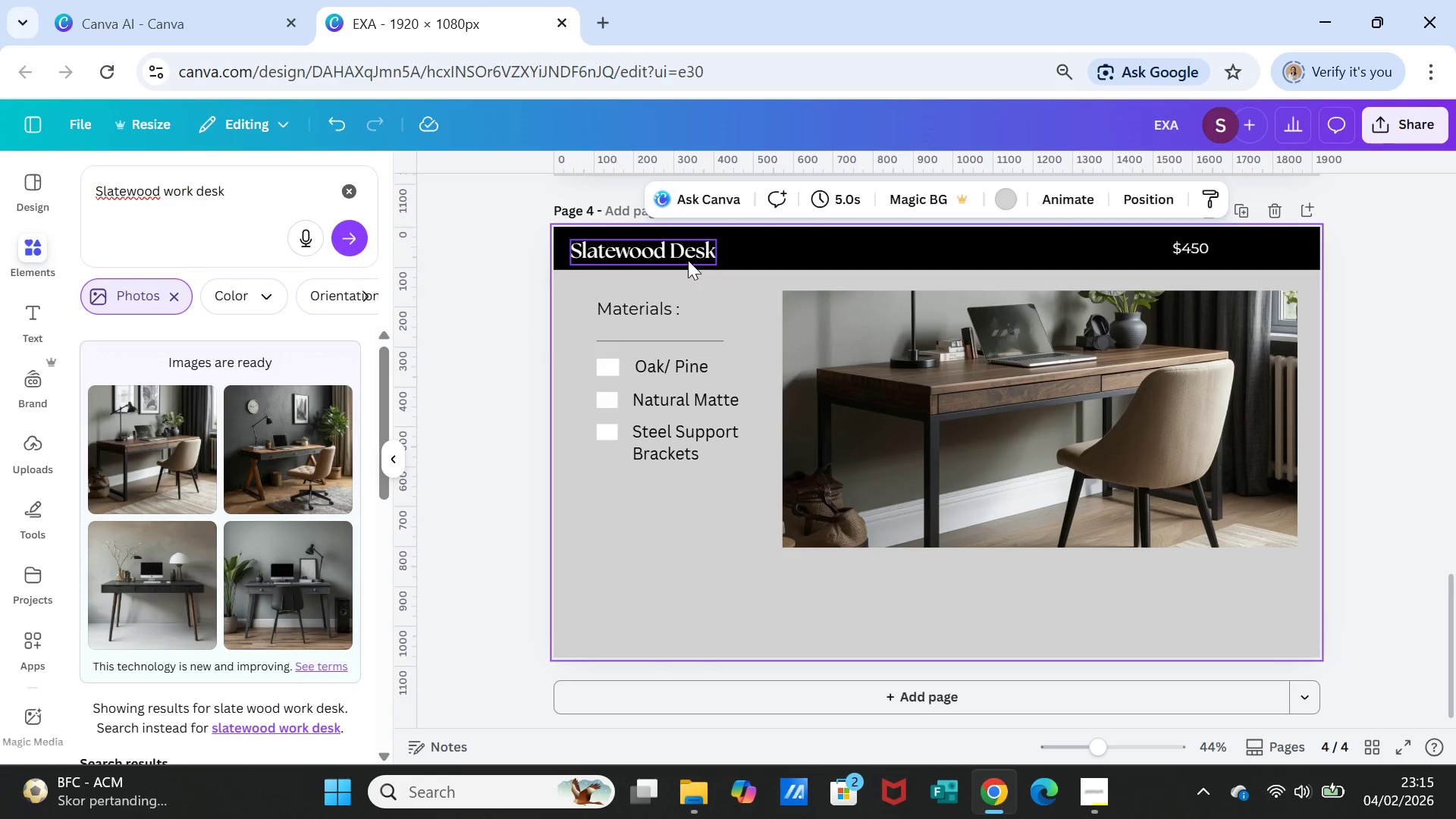 
left_click([688, 259])
 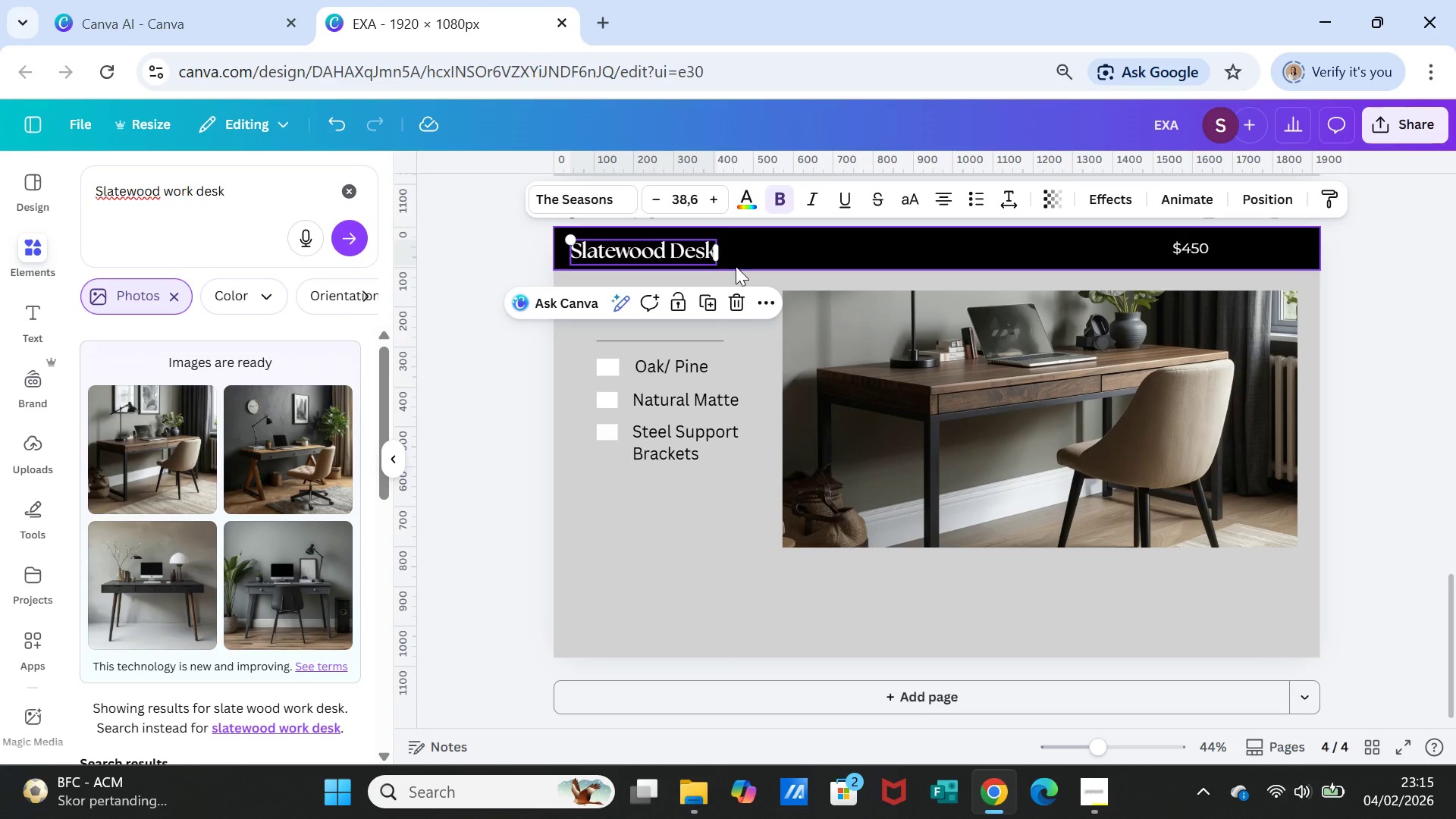 
hold_key(key=ShiftLeft, duration=3.58)
left_click([1194, 246])
 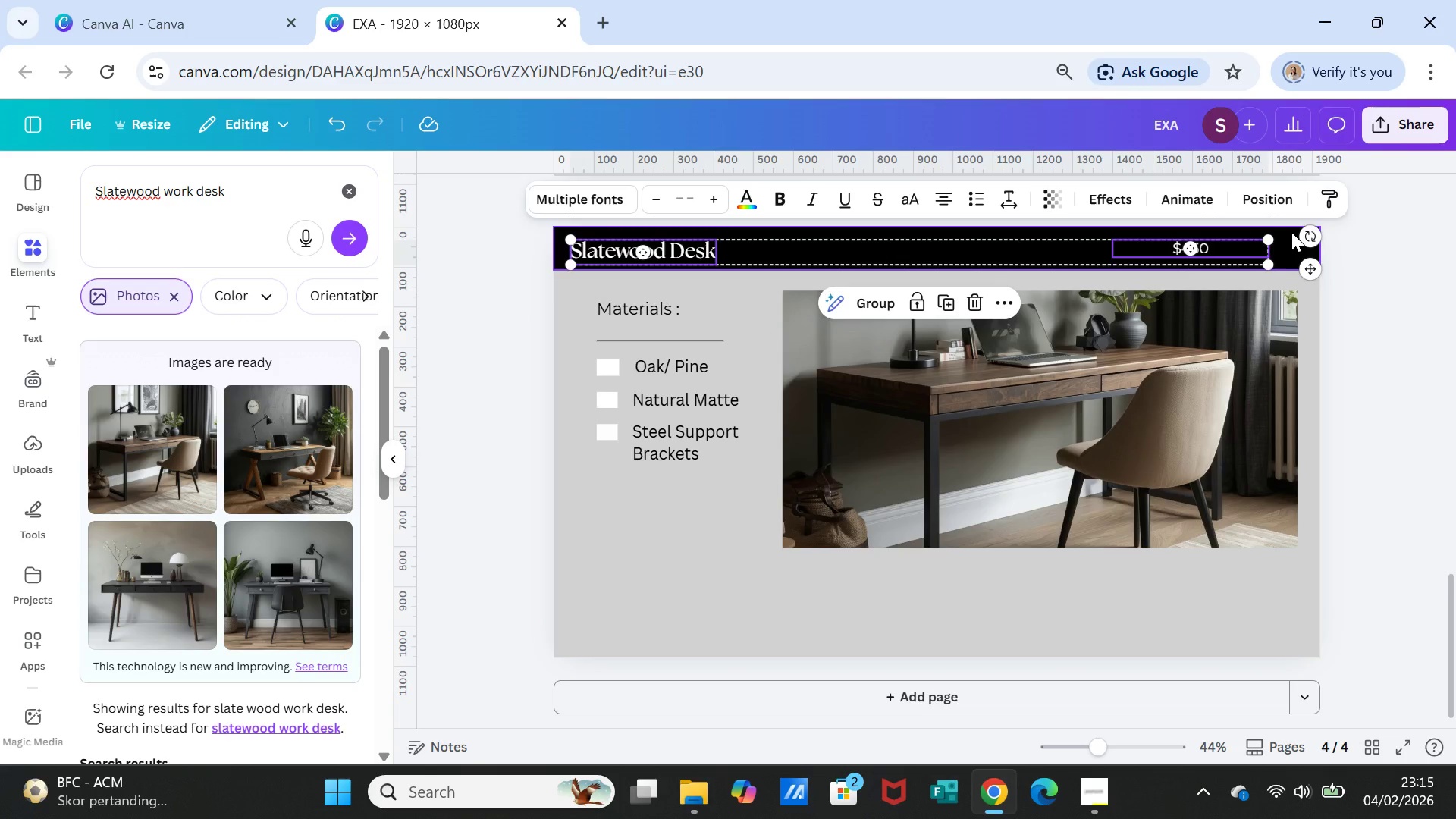 
left_click([1291, 232])
 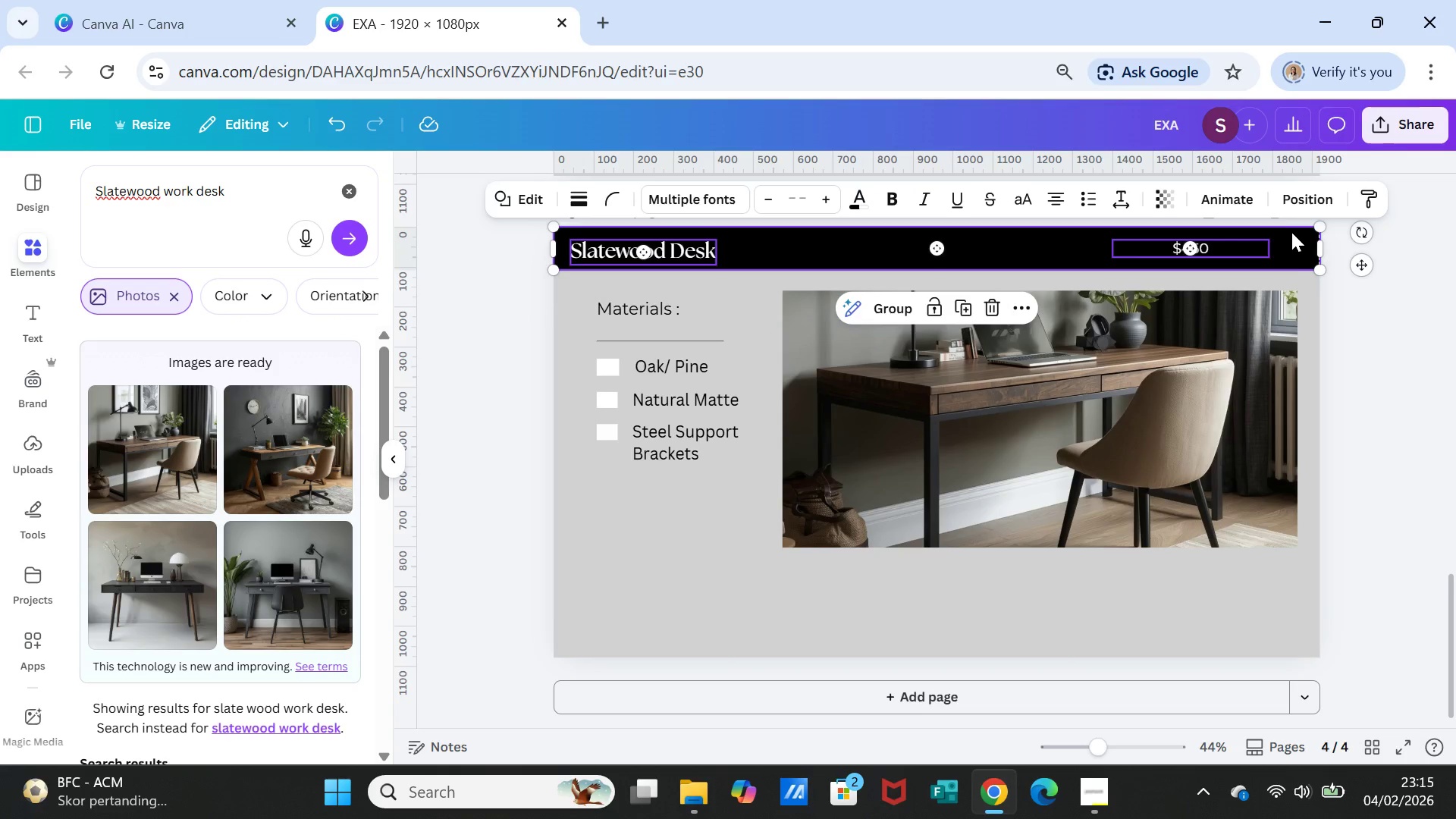 
scroll: coordinate [1288, 282], scroll_direction: up, amount: 1.0
 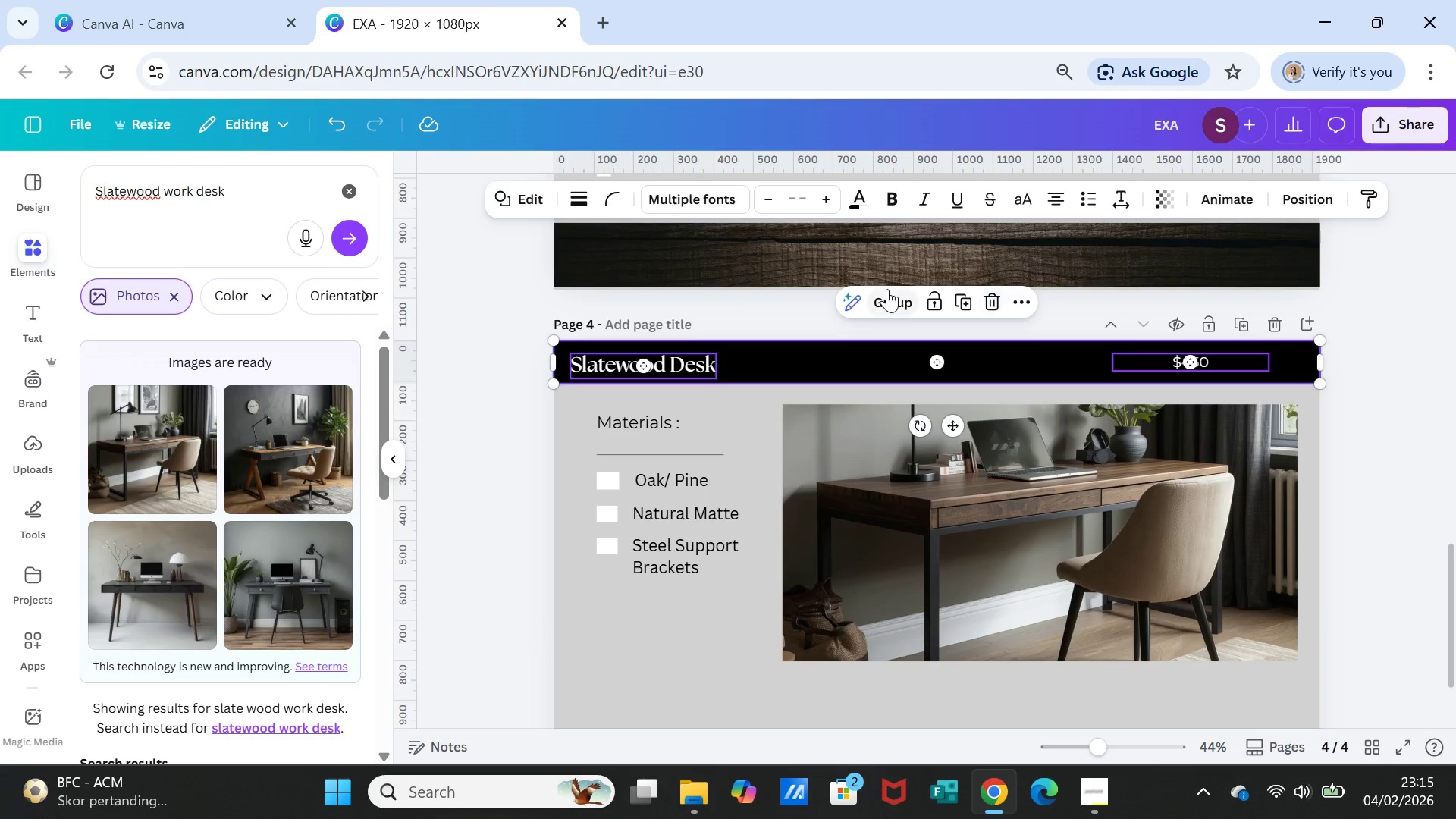 
left_click([886, 293])
 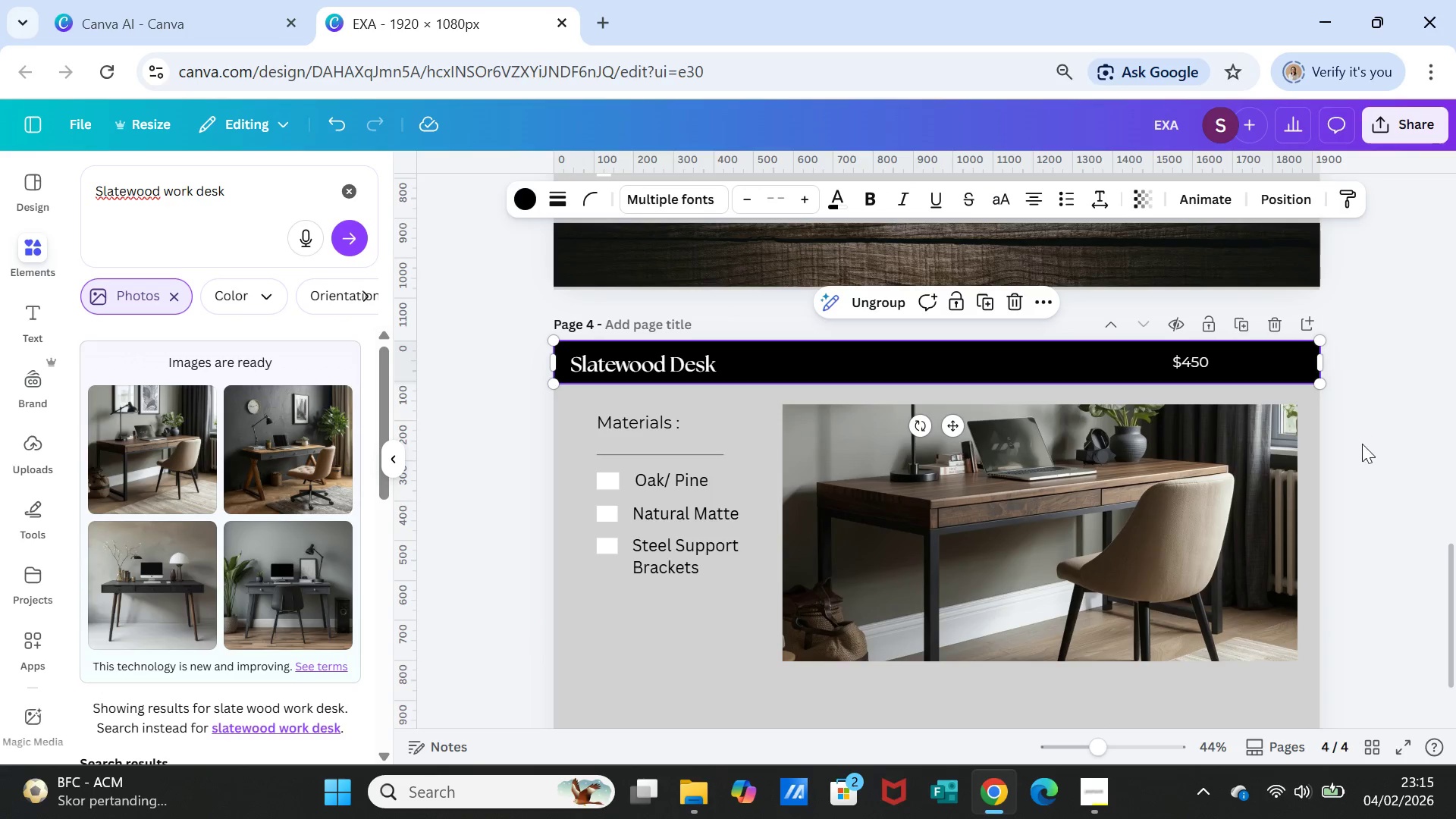 
left_click([1367, 450])
 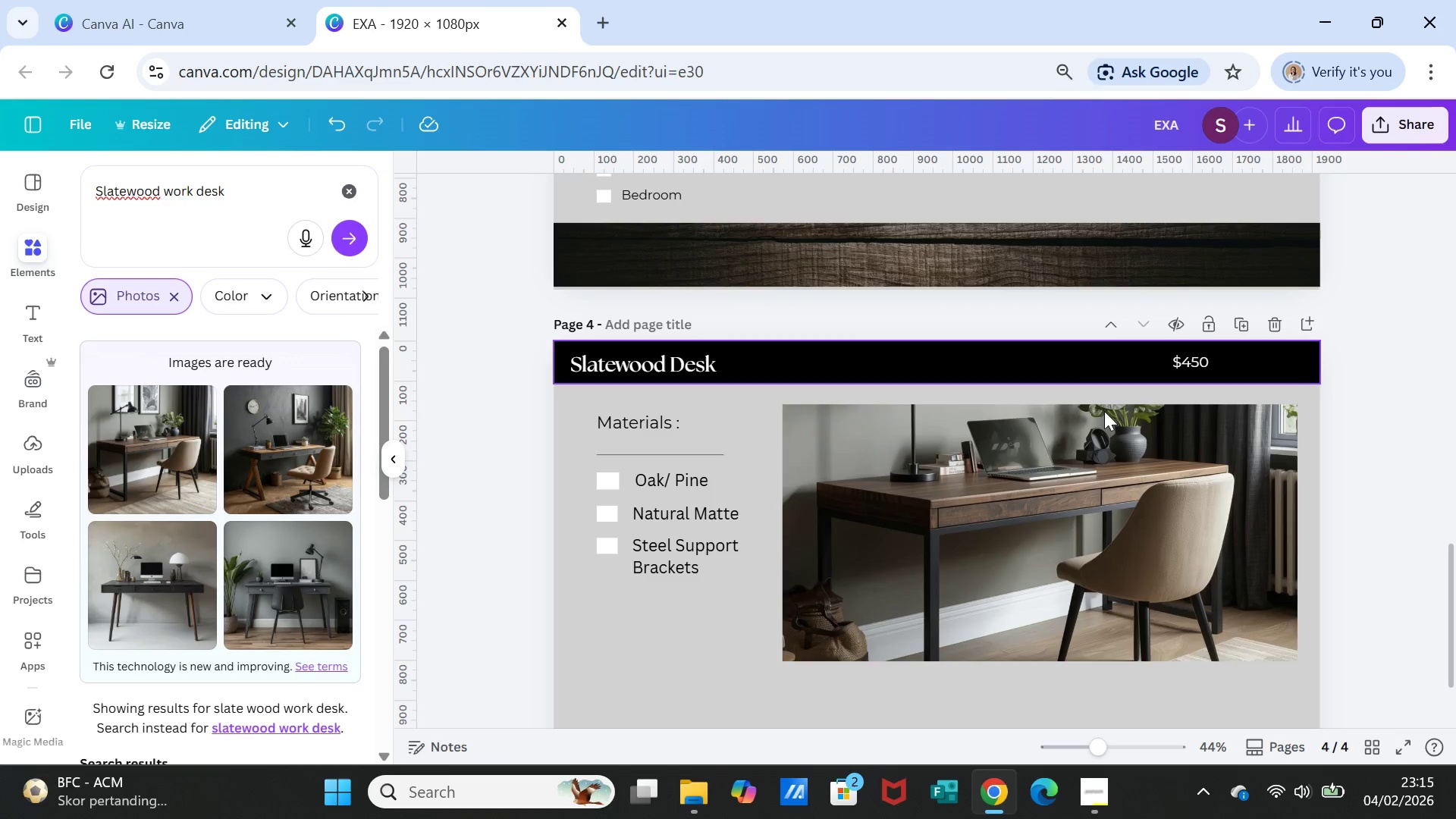 
scroll: coordinate [963, 531], scroll_direction: down, amount: 1.0
 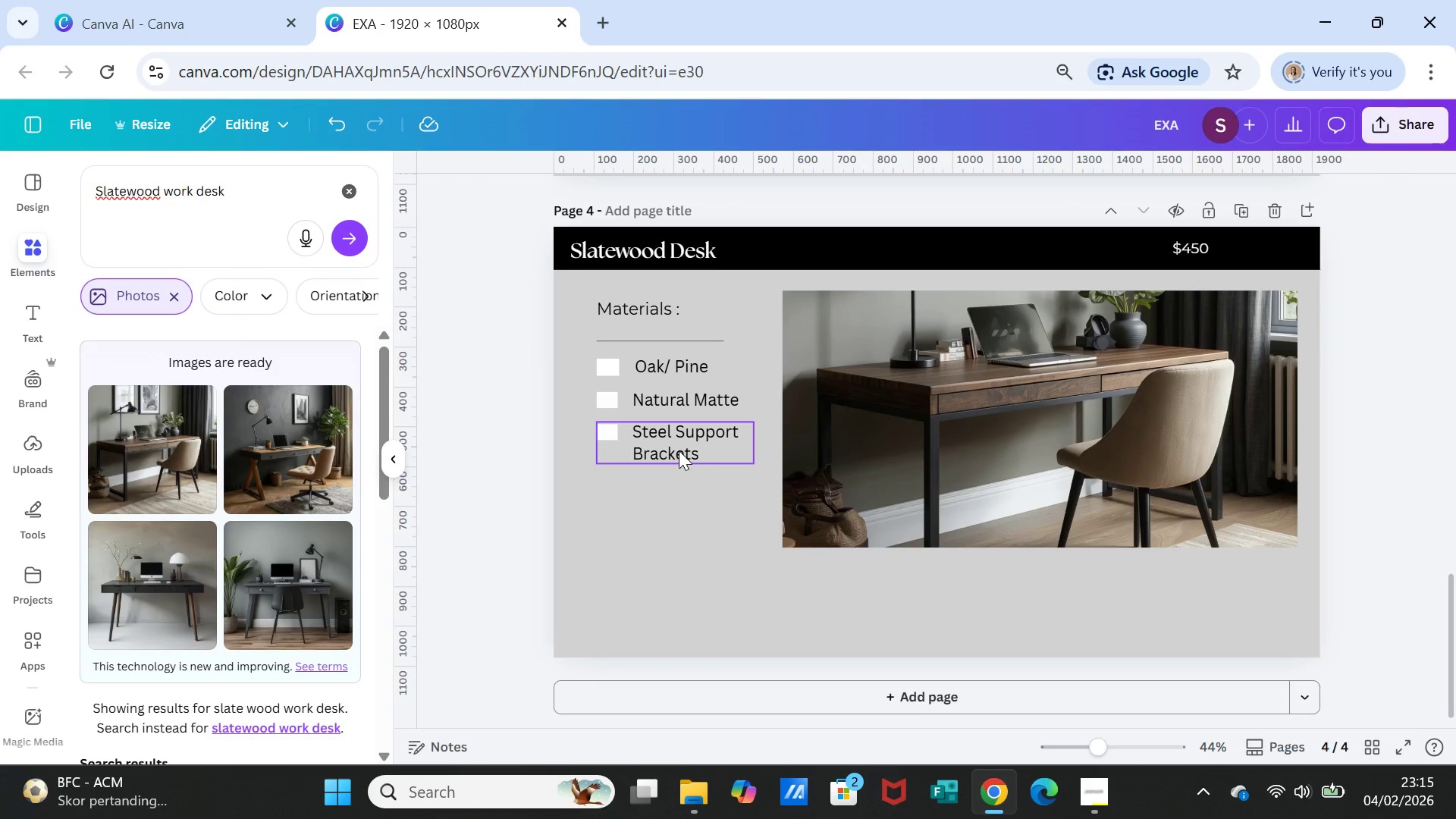 
left_click([726, 517])
 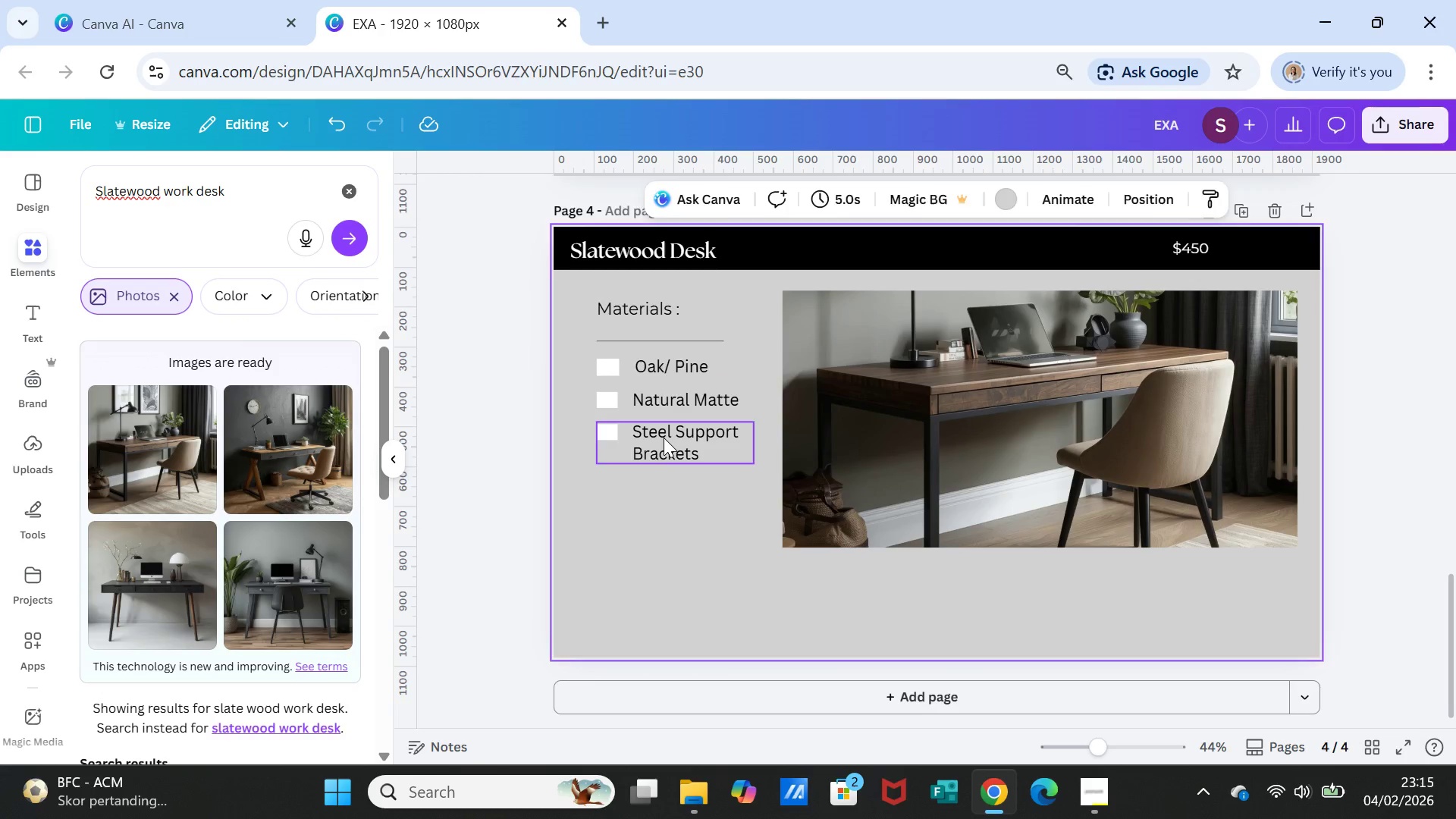 
left_click([664, 438])
 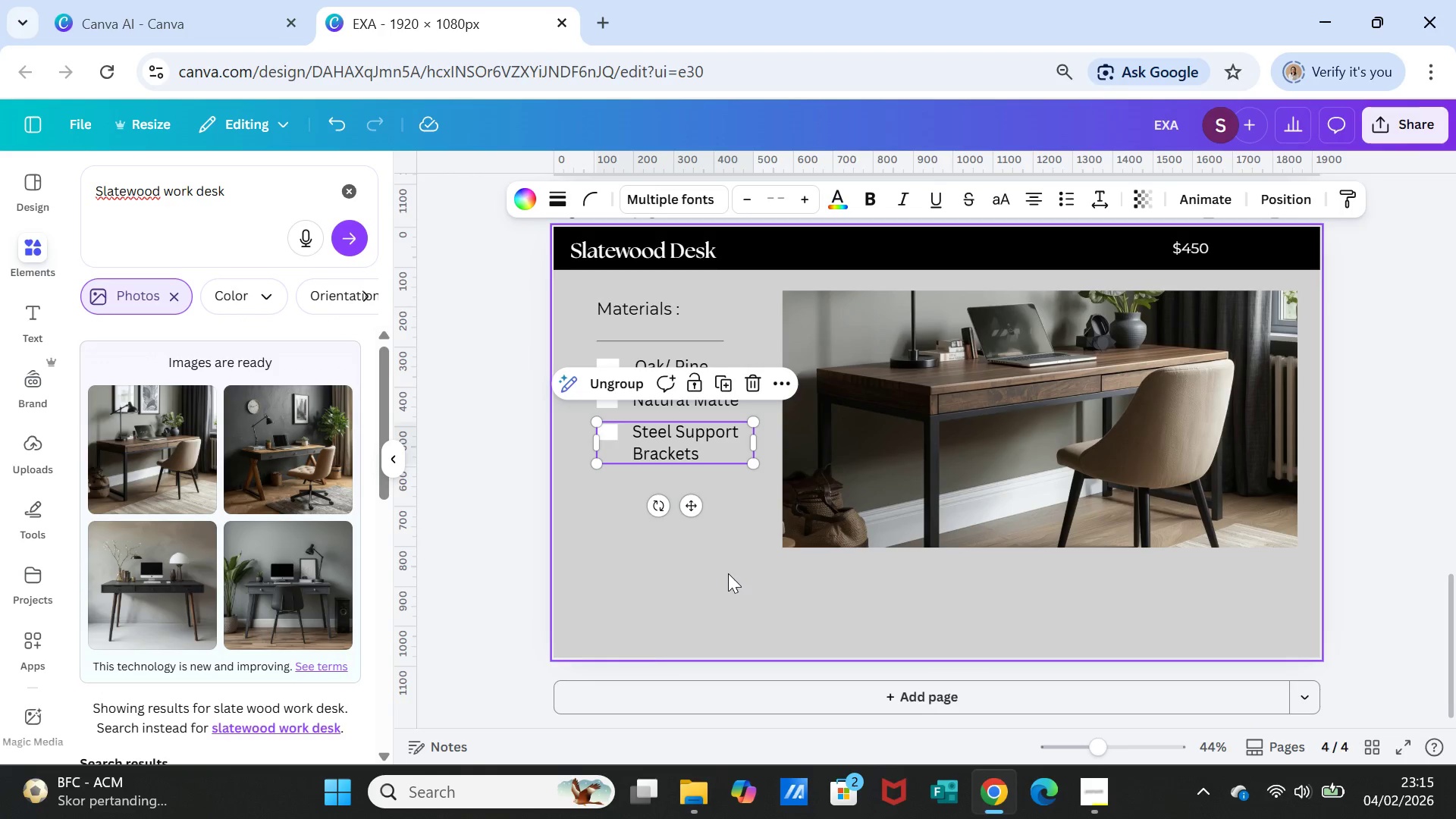 
left_click([704, 594])
 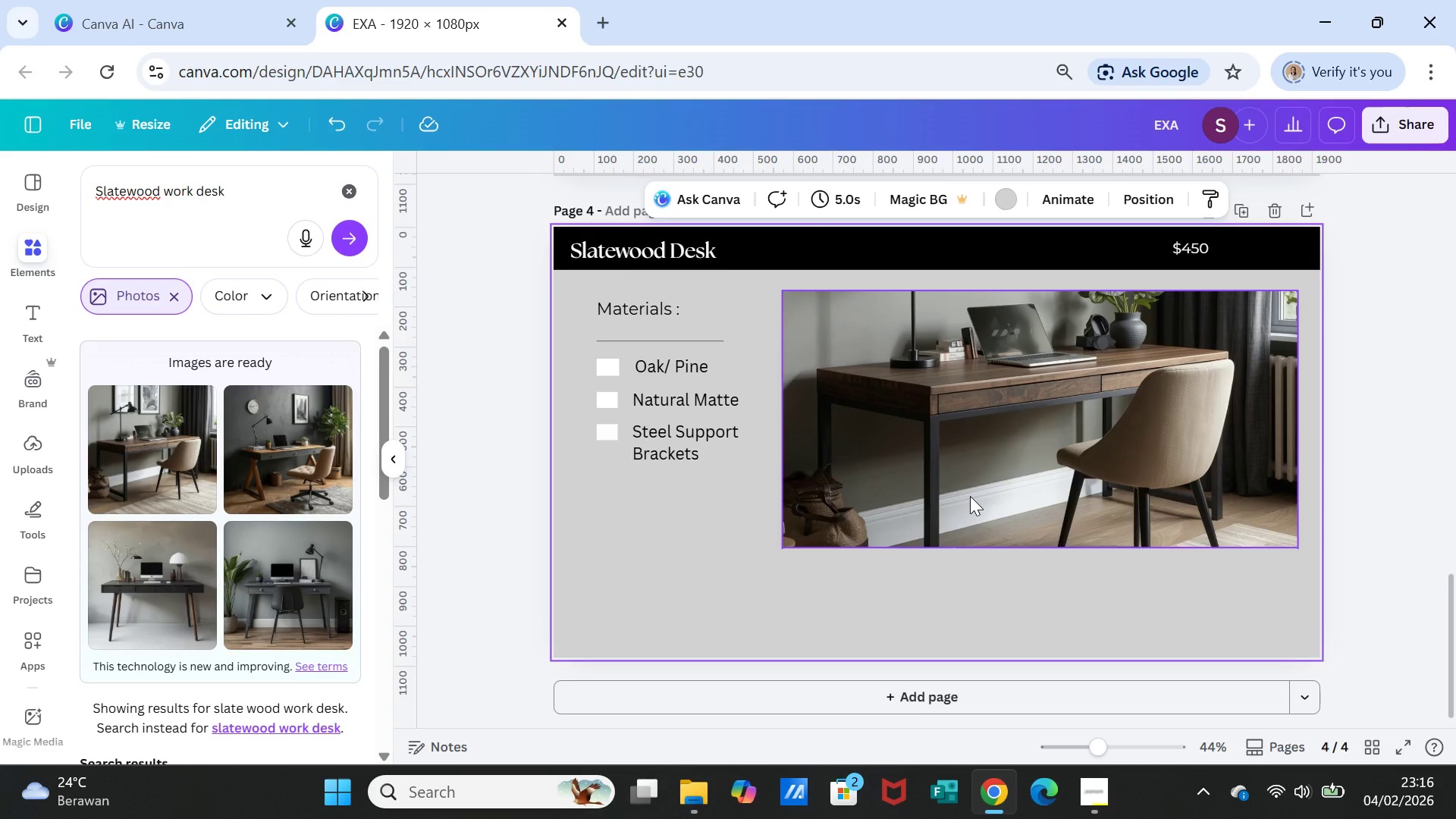 
wait(54.28)
 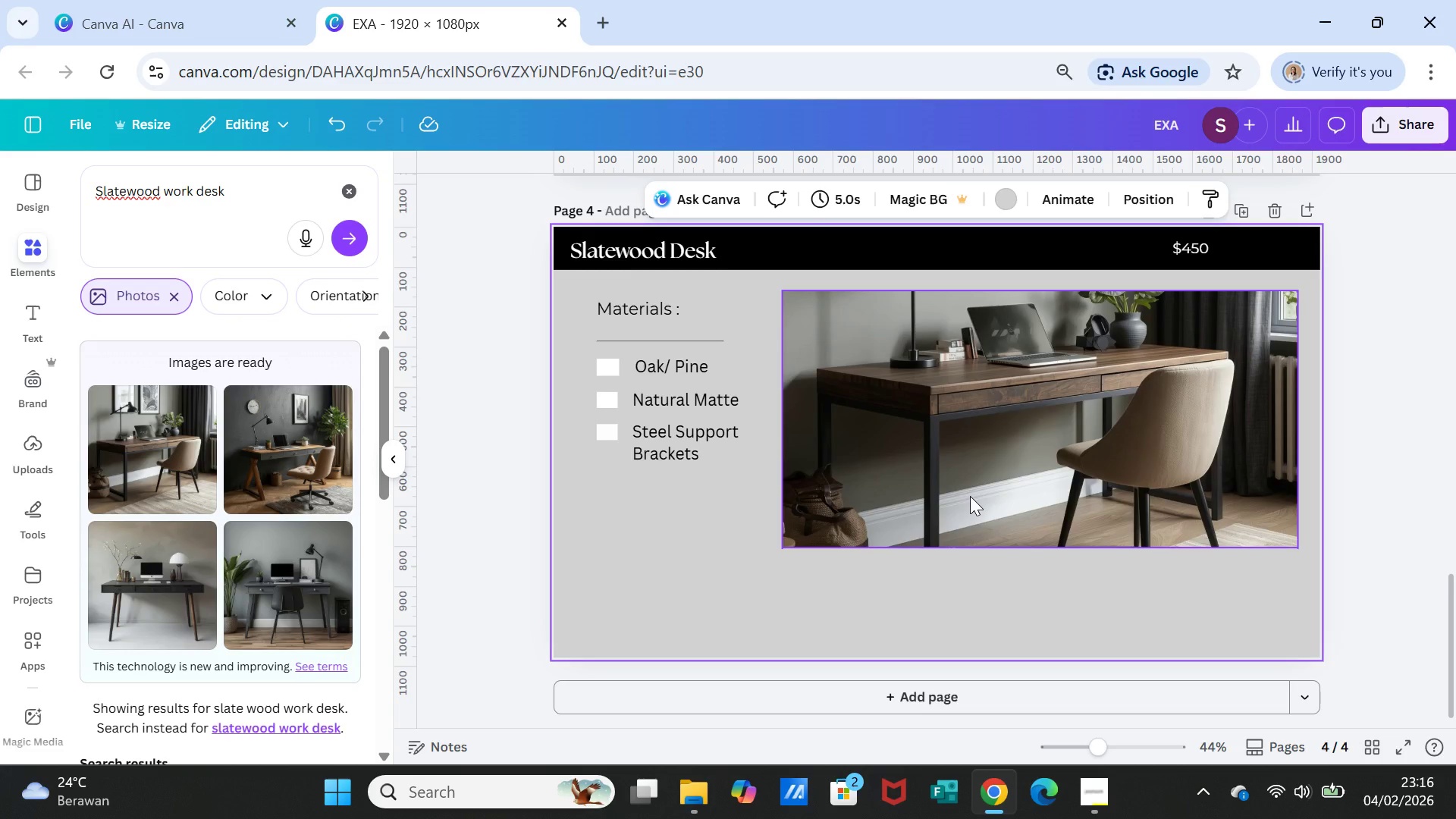 
left_click([31, 257])
 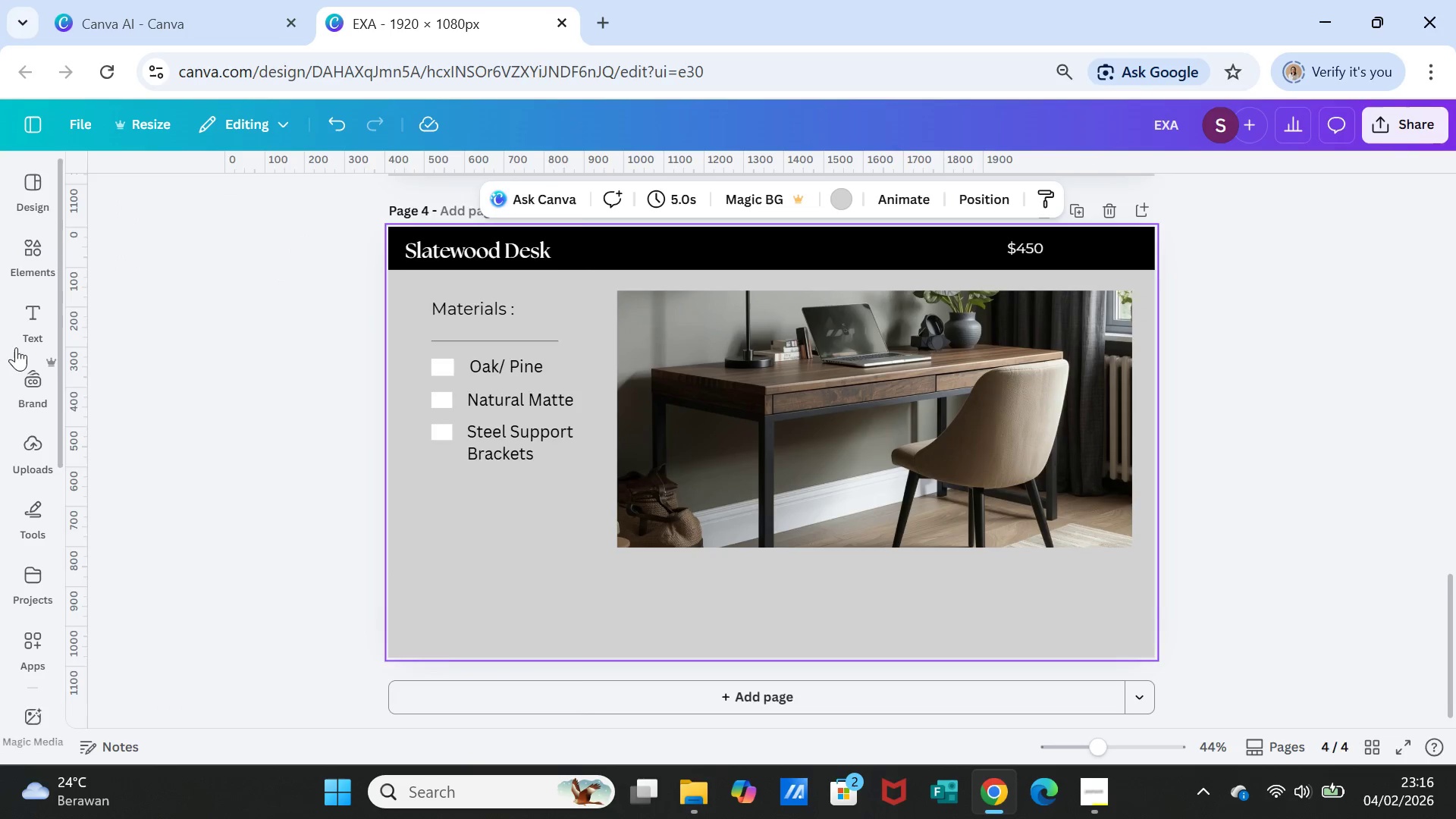 
mouse_move([57, 251])
 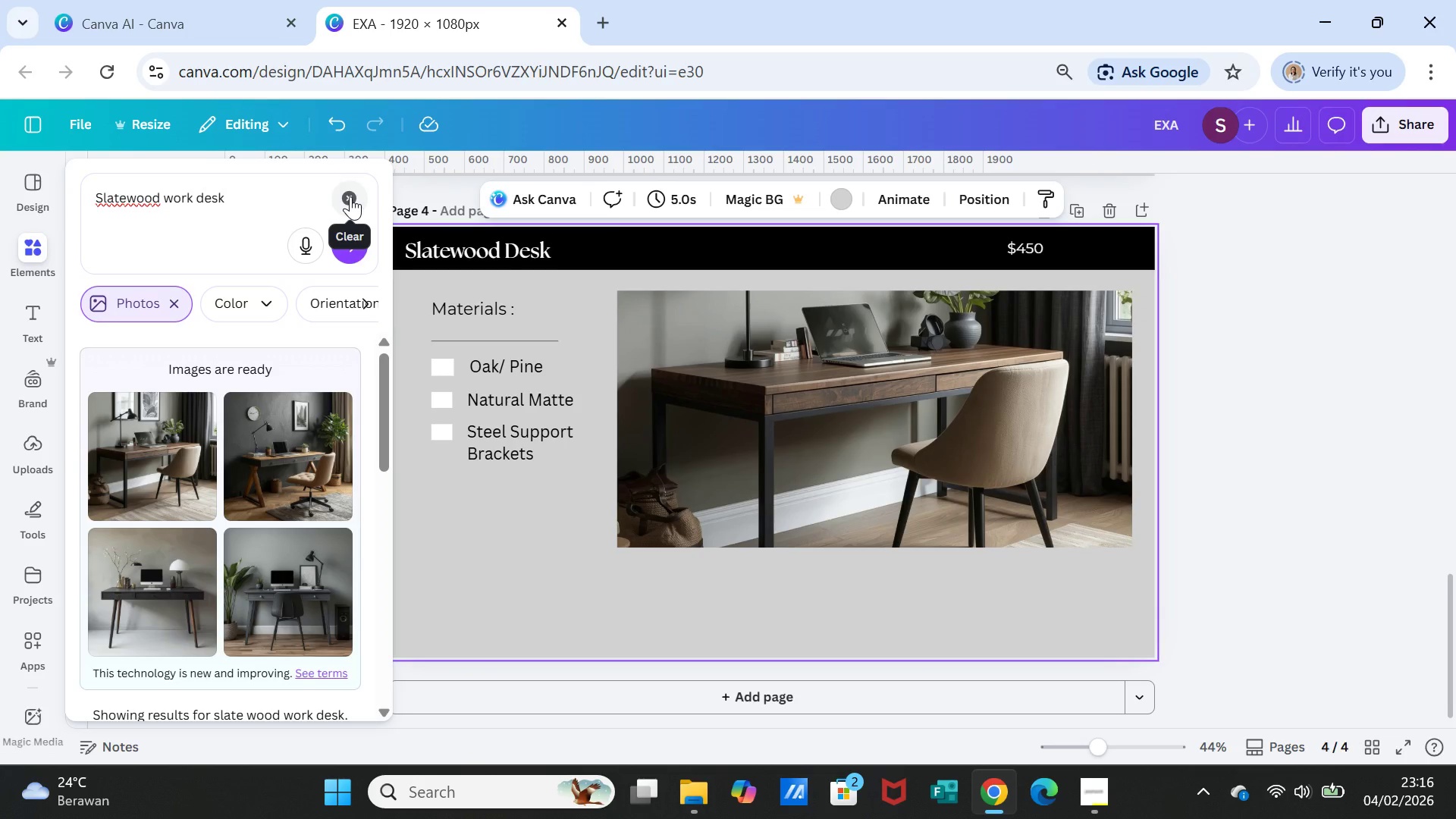 
left_click([350, 196])
 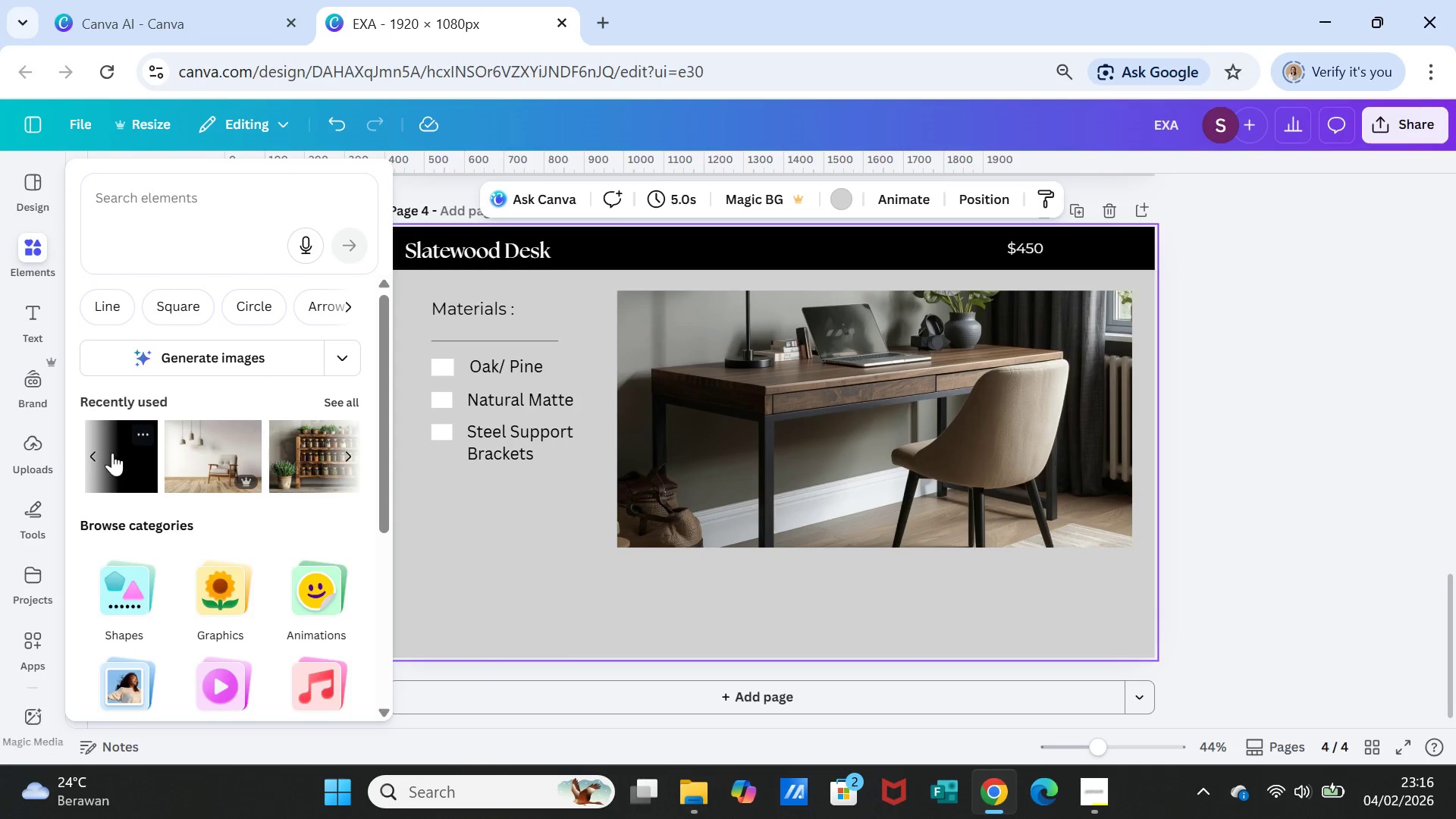 
left_click([112, 453])
 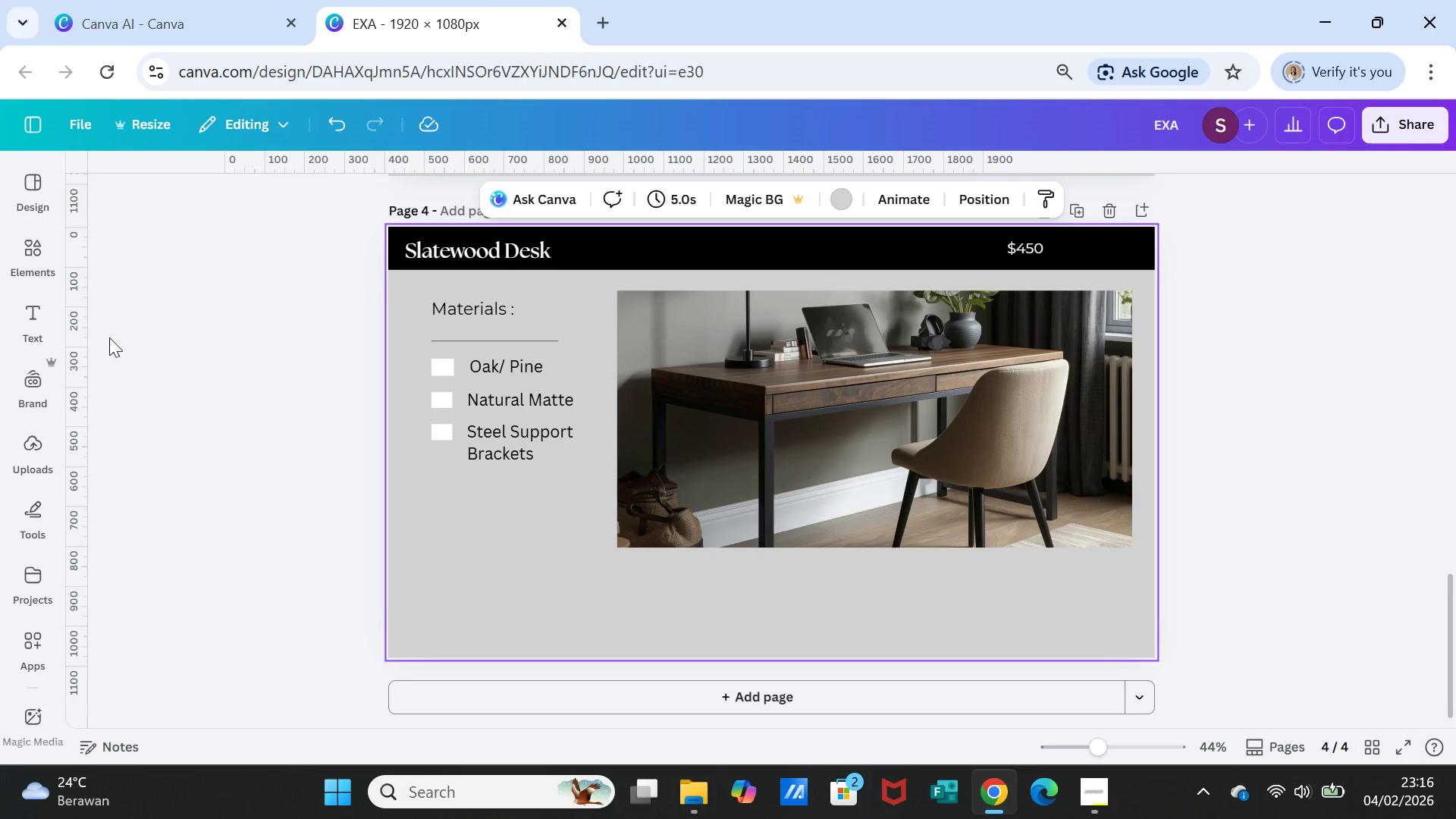 
scroll: coordinate [956, 472], scroll_direction: up, amount: 4.0
 